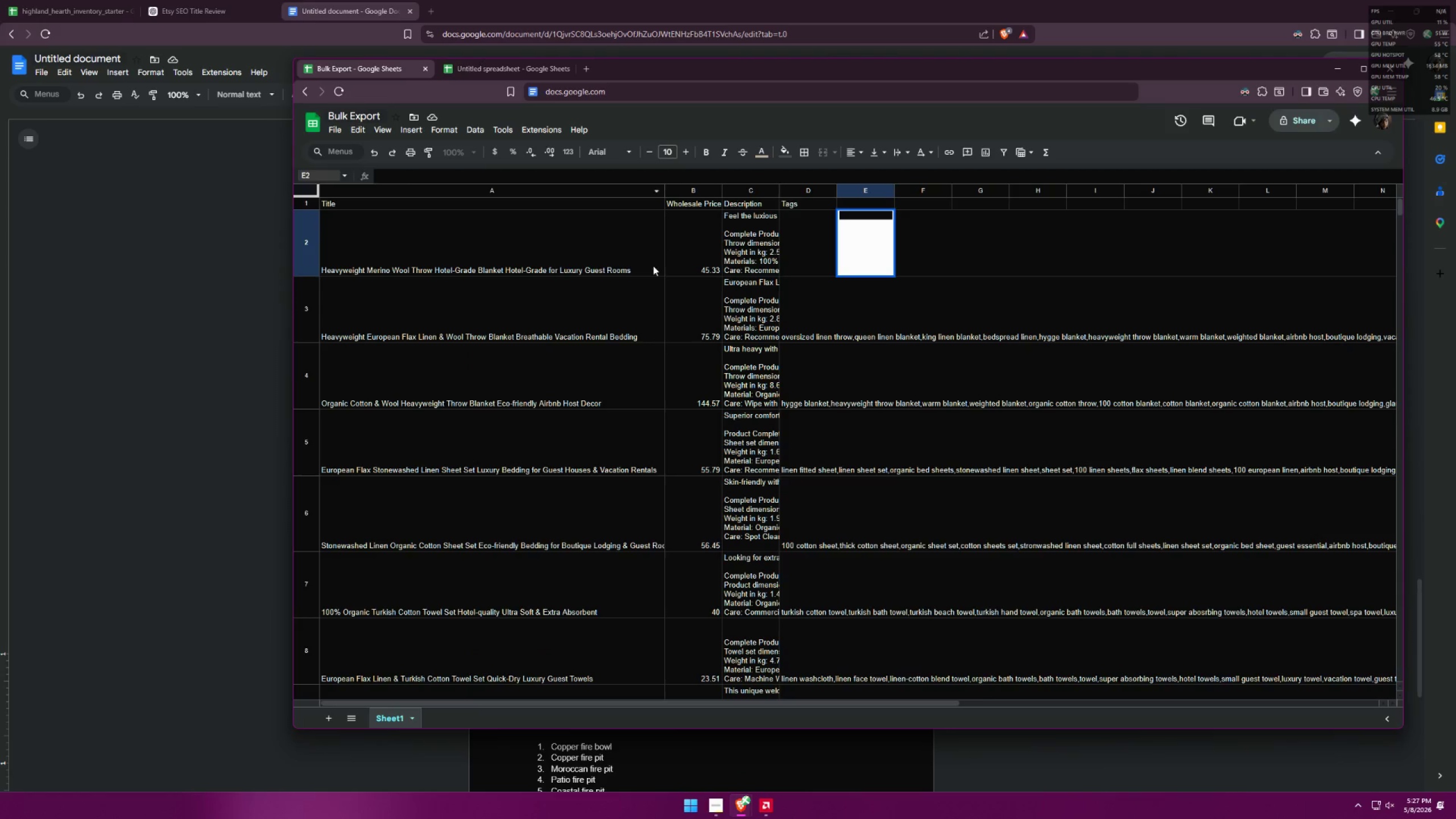 
left_click([484, 259])
 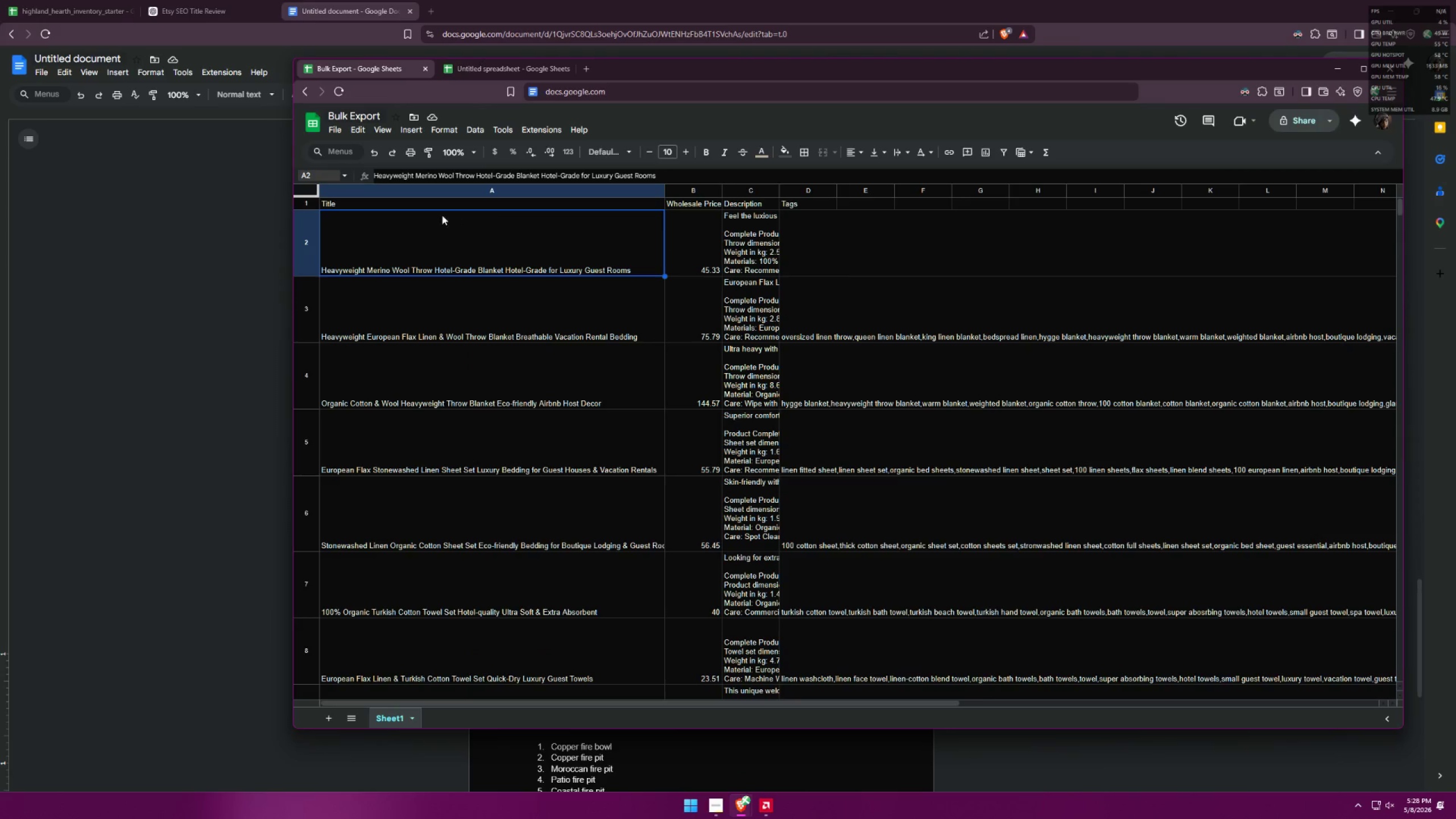 
left_click_drag(start_coordinate=[429, 254], to_coordinate=[434, 574])
 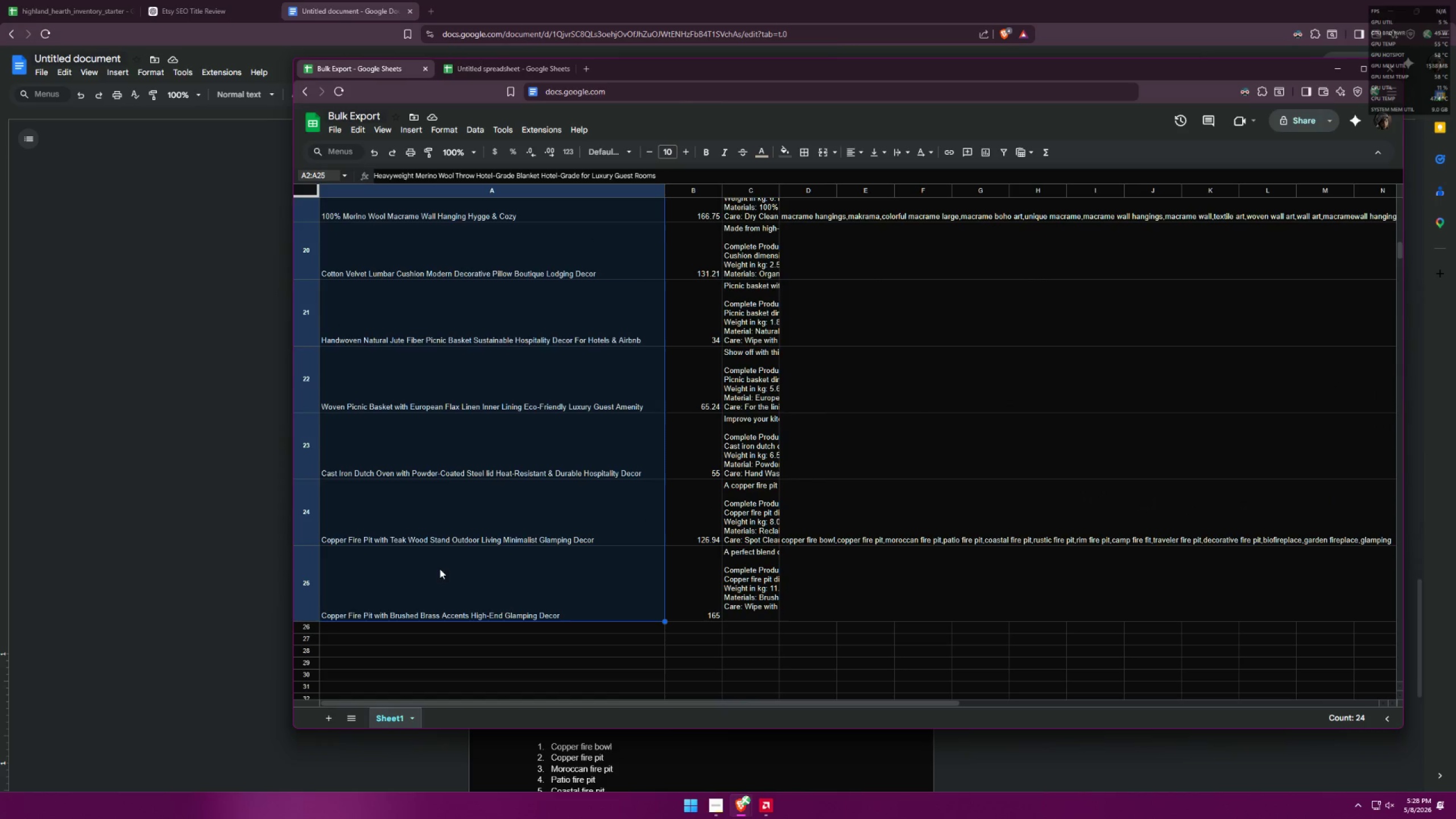 
scroll: coordinate [453, 515], scroll_direction: down, amount: 21.0
 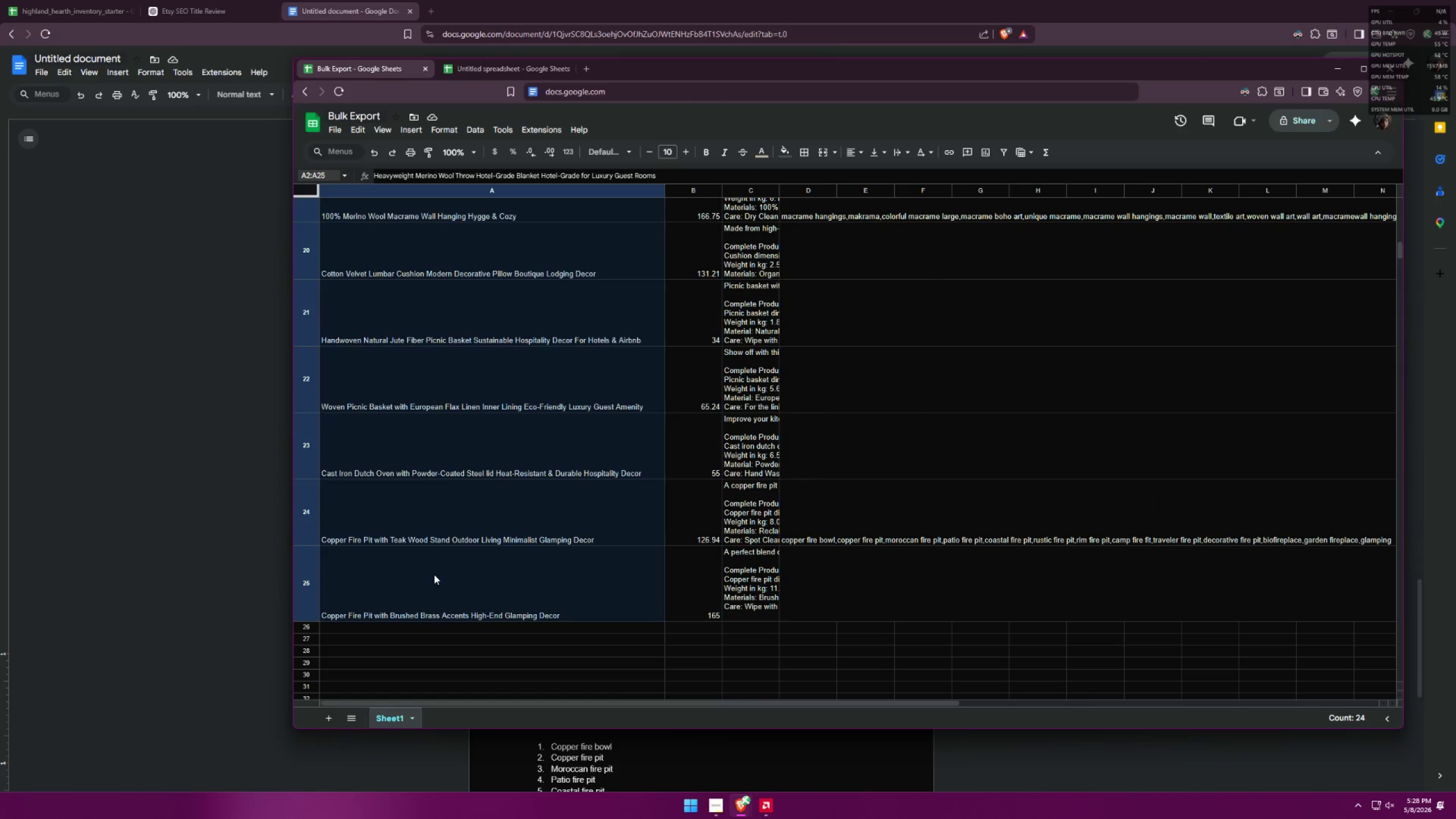 
key(Control+C)
 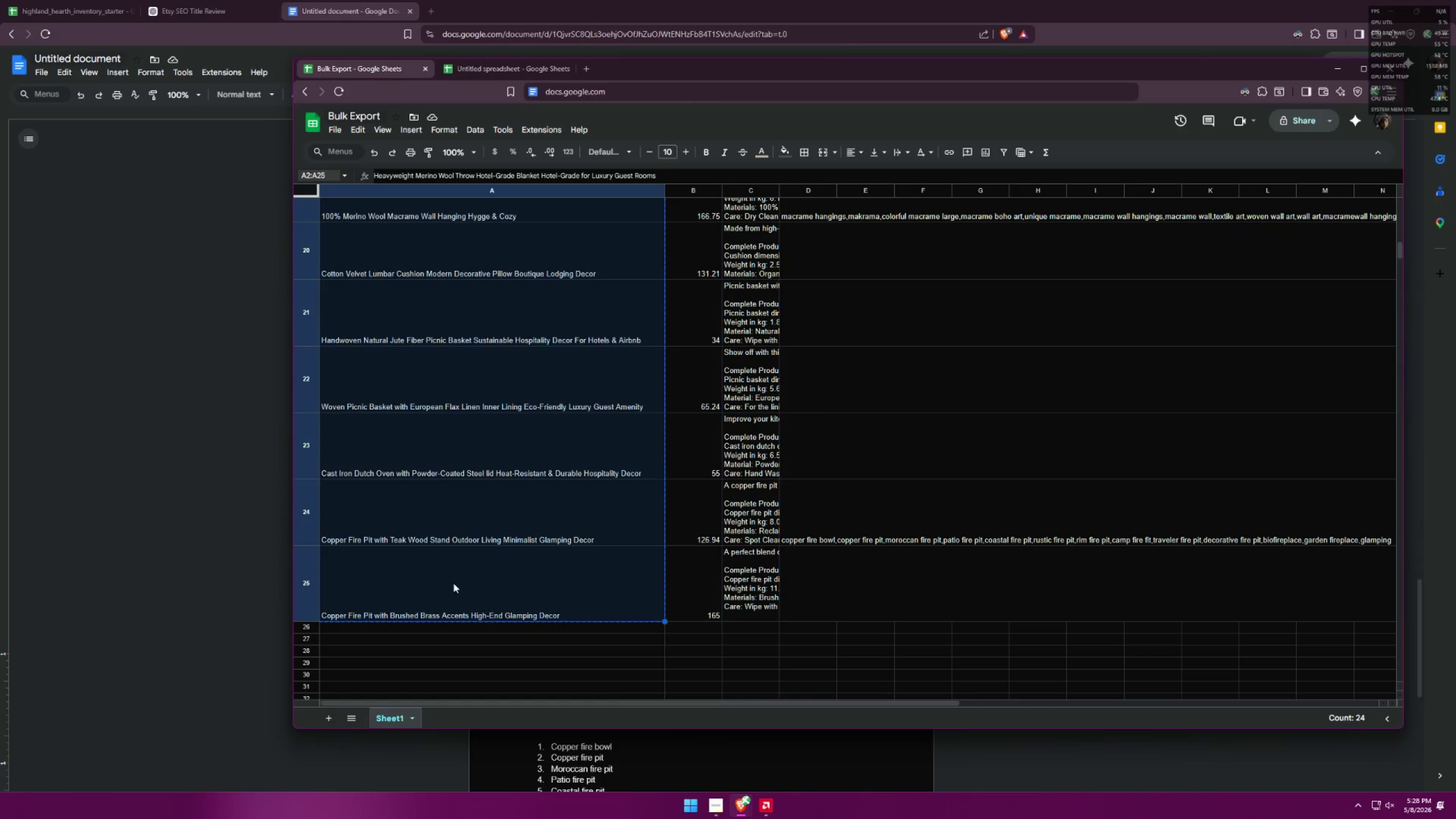 
scroll: coordinate [411, 597], scroll_direction: up, amount: 27.0
 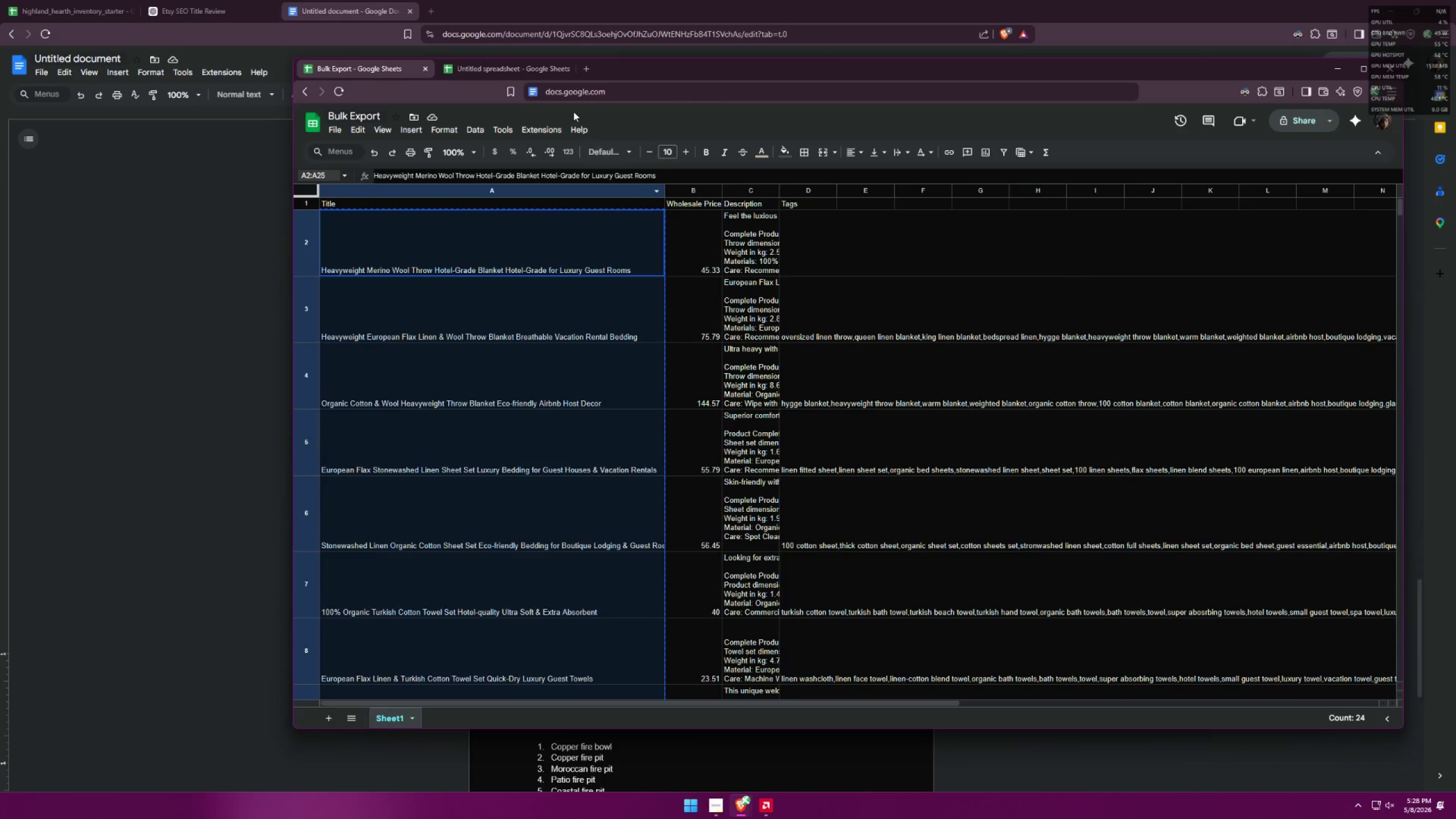 
left_click([499, 71])
 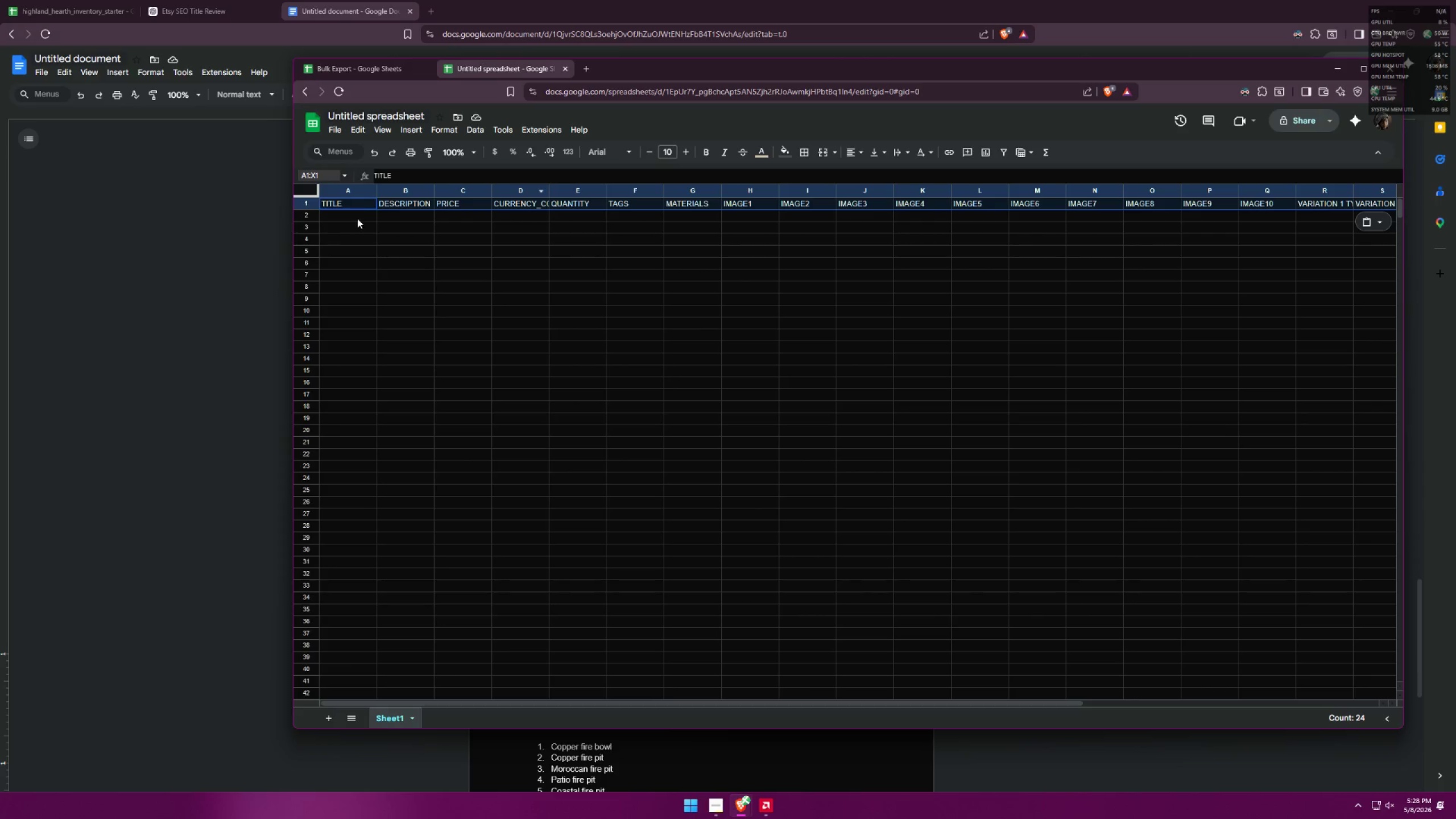 
left_click([349, 217])
 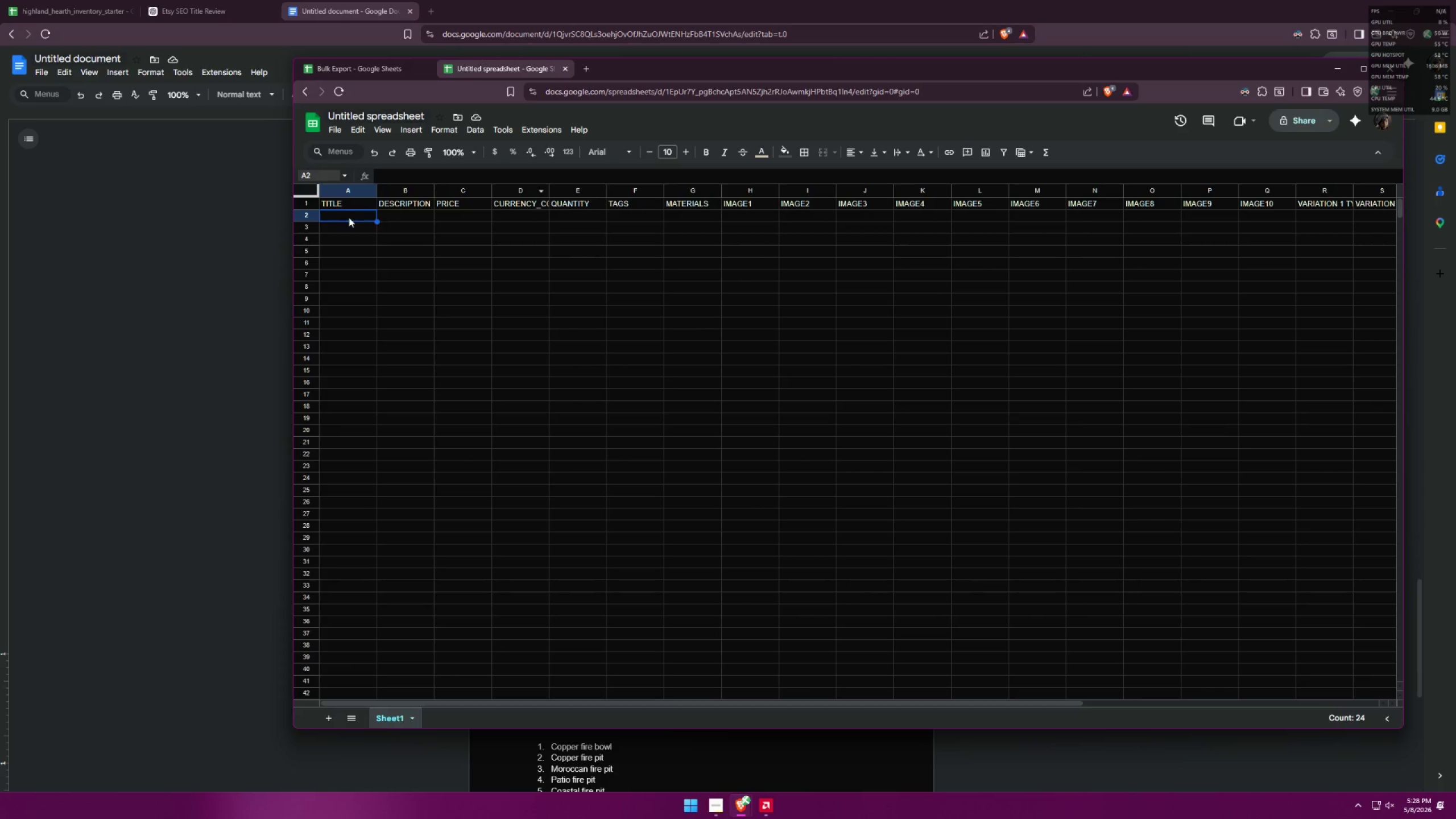 
key(Control+ControlLeft)
 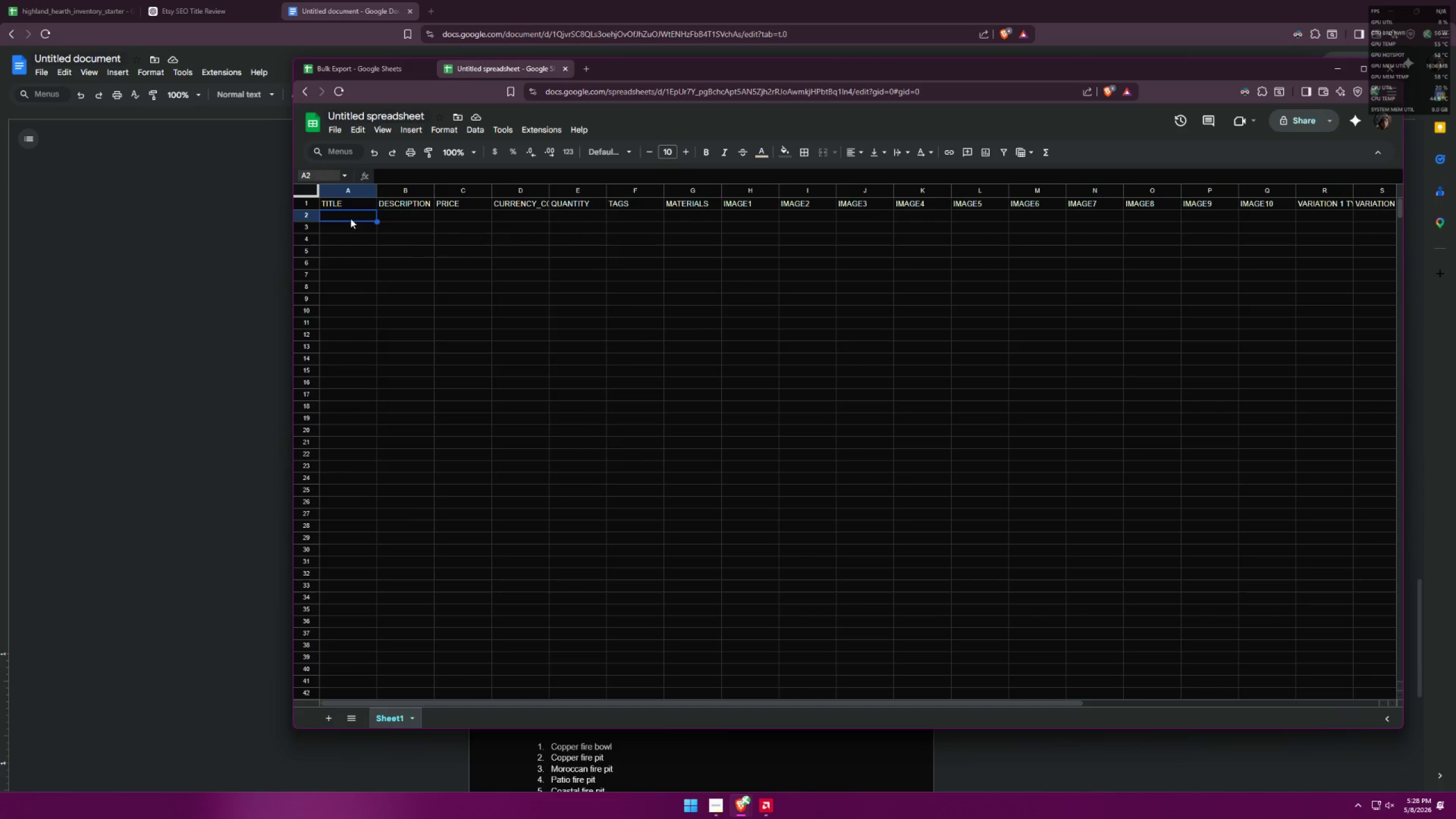 
key(Control+V)
 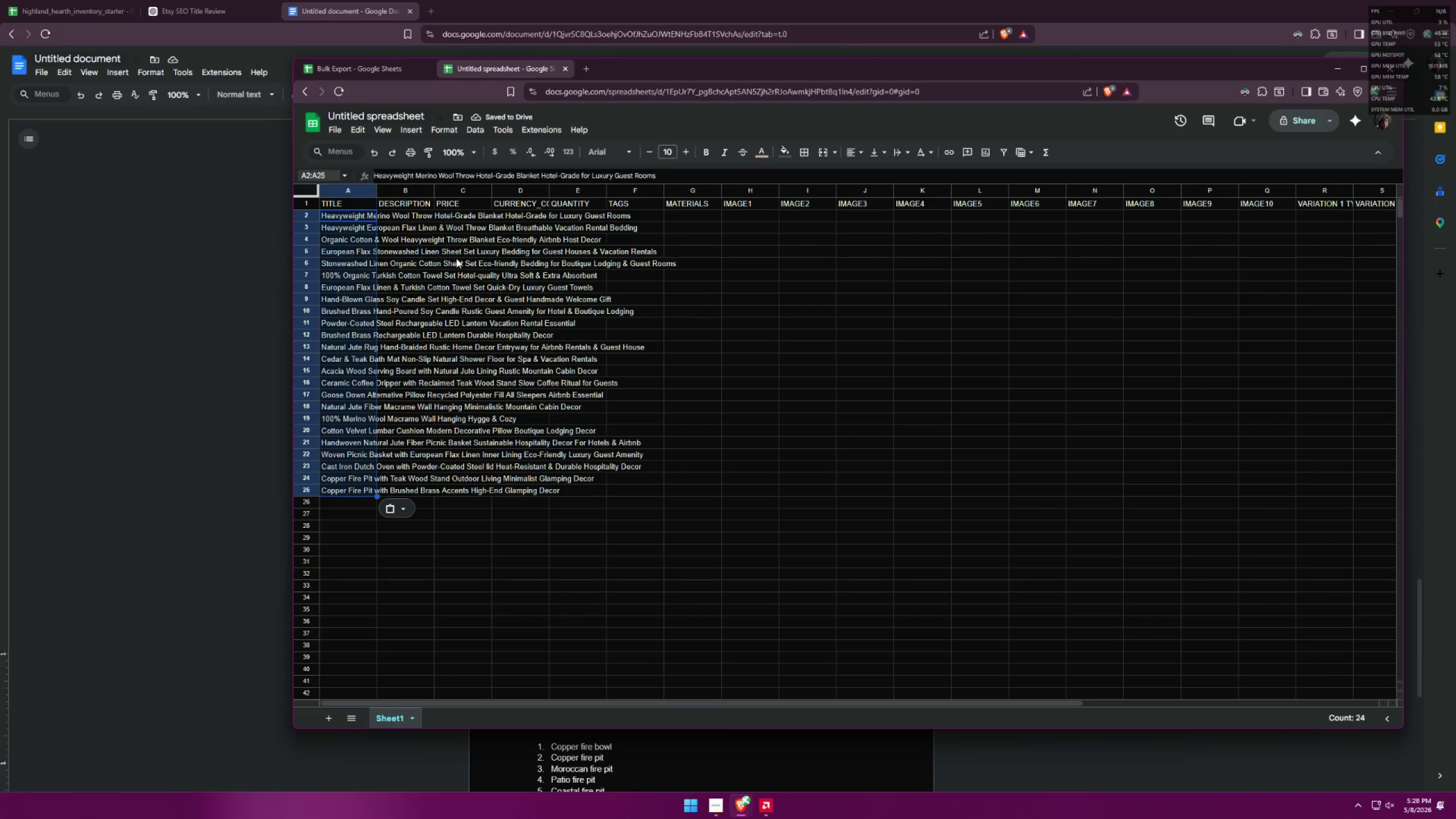 
wait(5.75)
 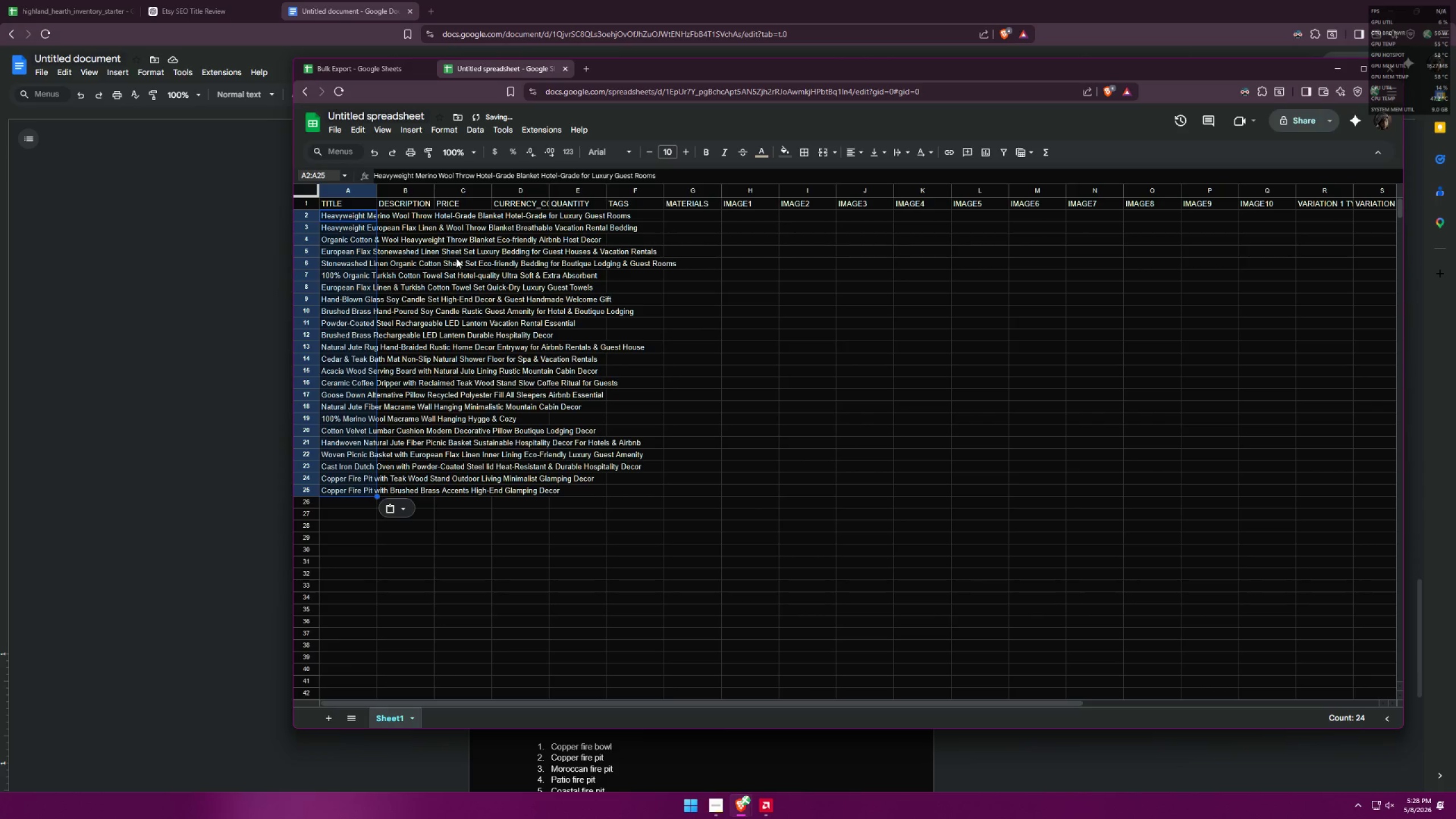 
left_click([371, 68])
 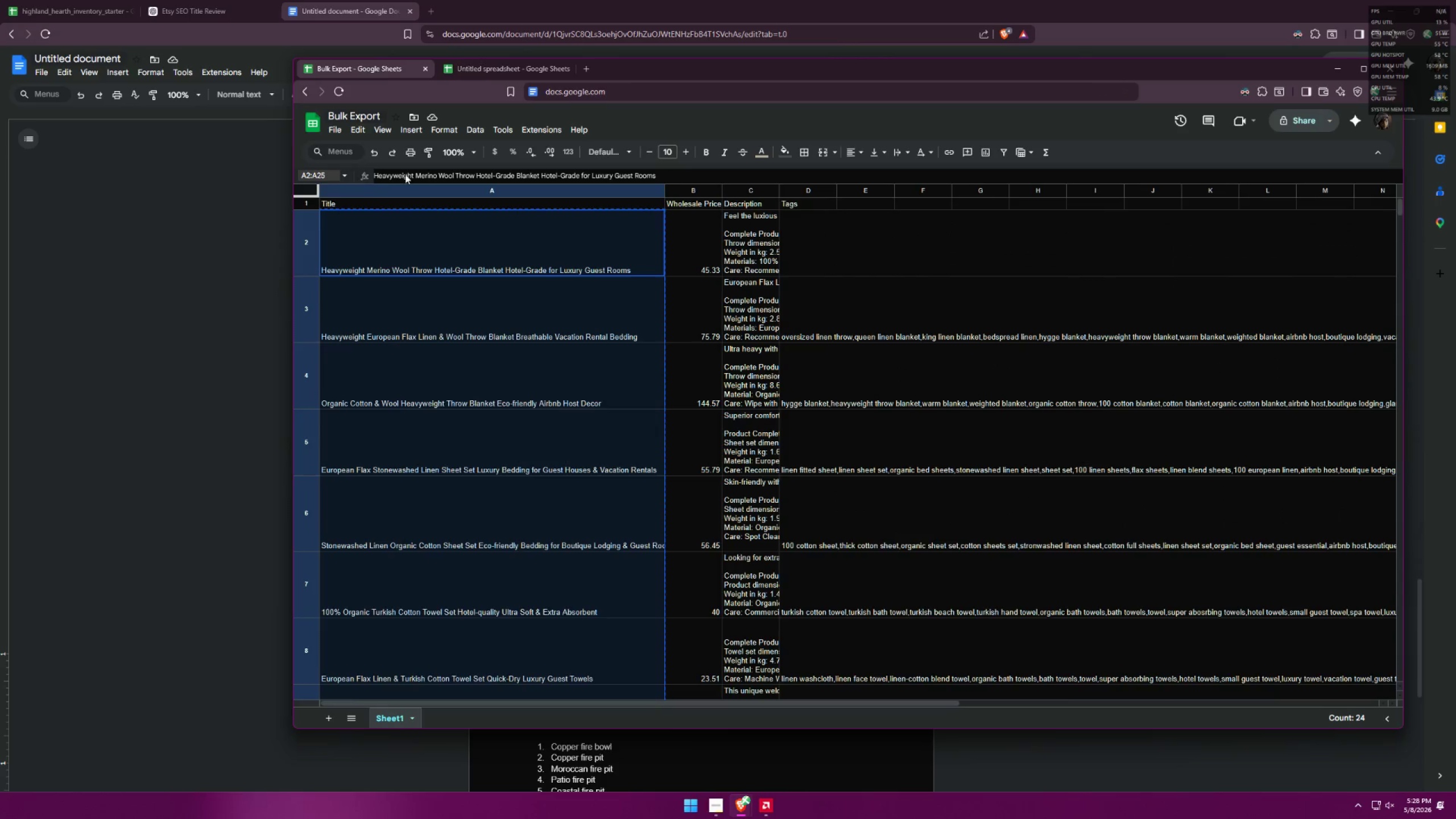 
scroll: coordinate [501, 305], scroll_direction: down, amount: 22.0
 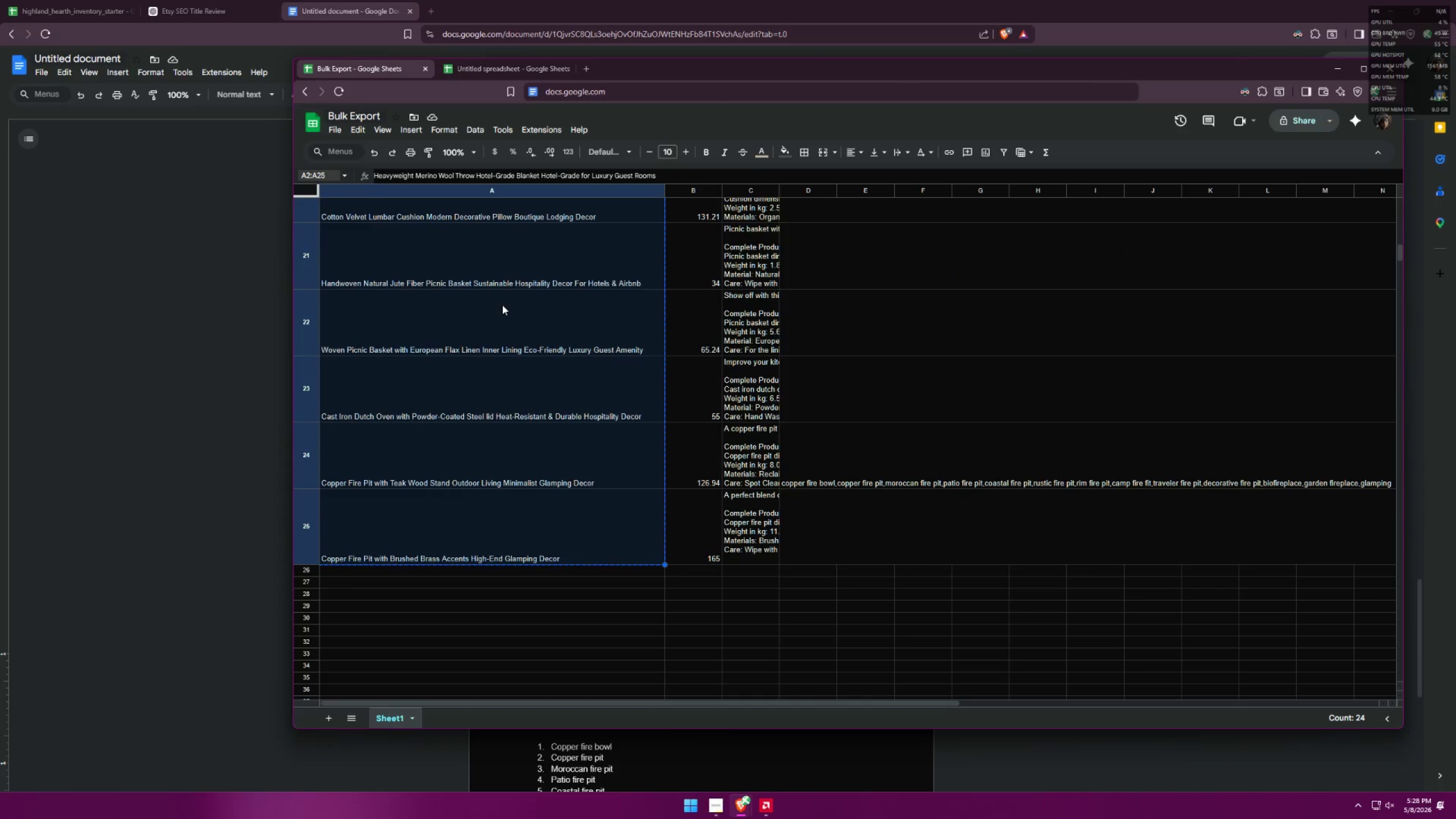 
wait(5.52)
 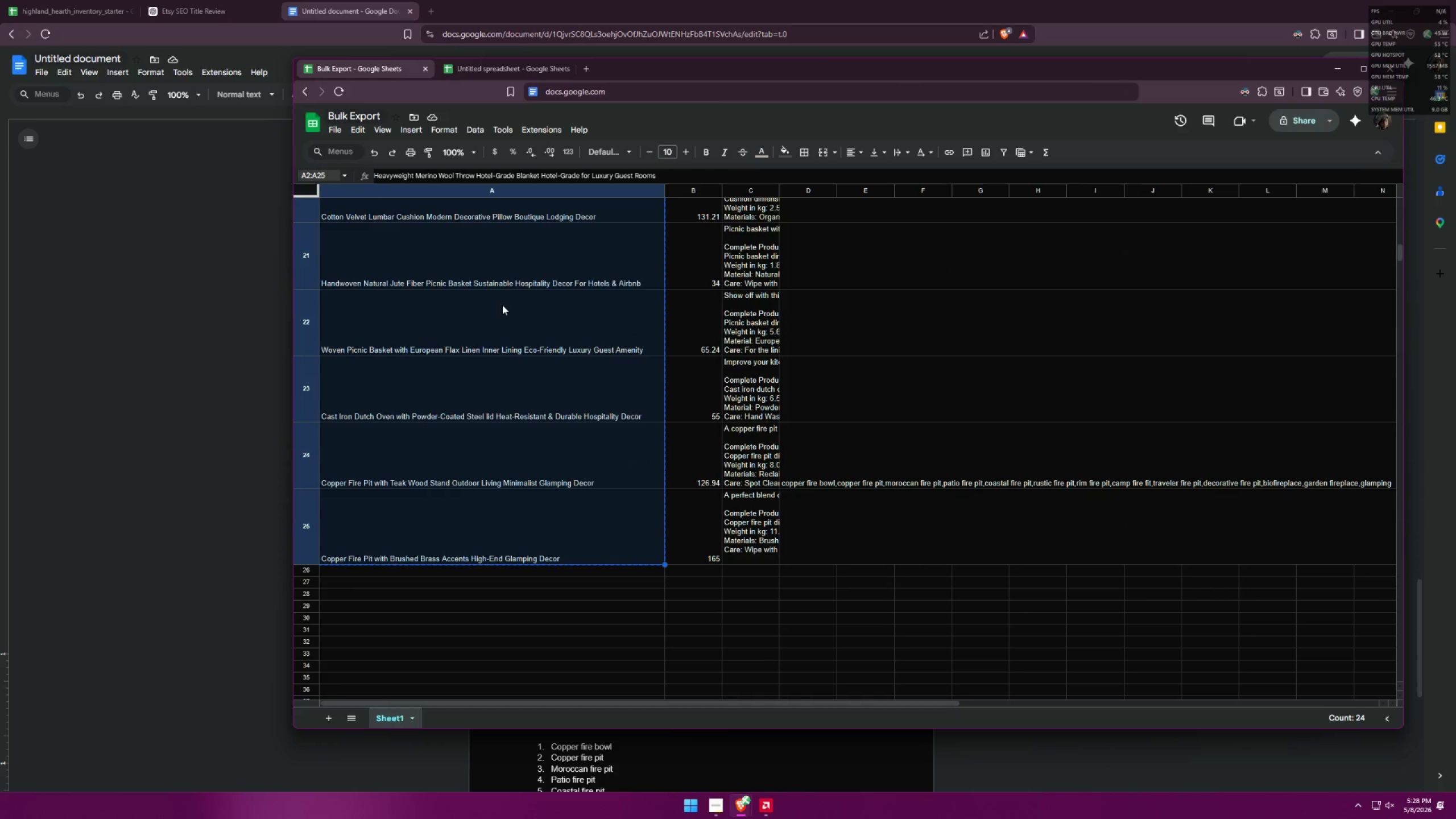 
scroll: coordinate [490, 543], scroll_direction: up, amount: 28.0
 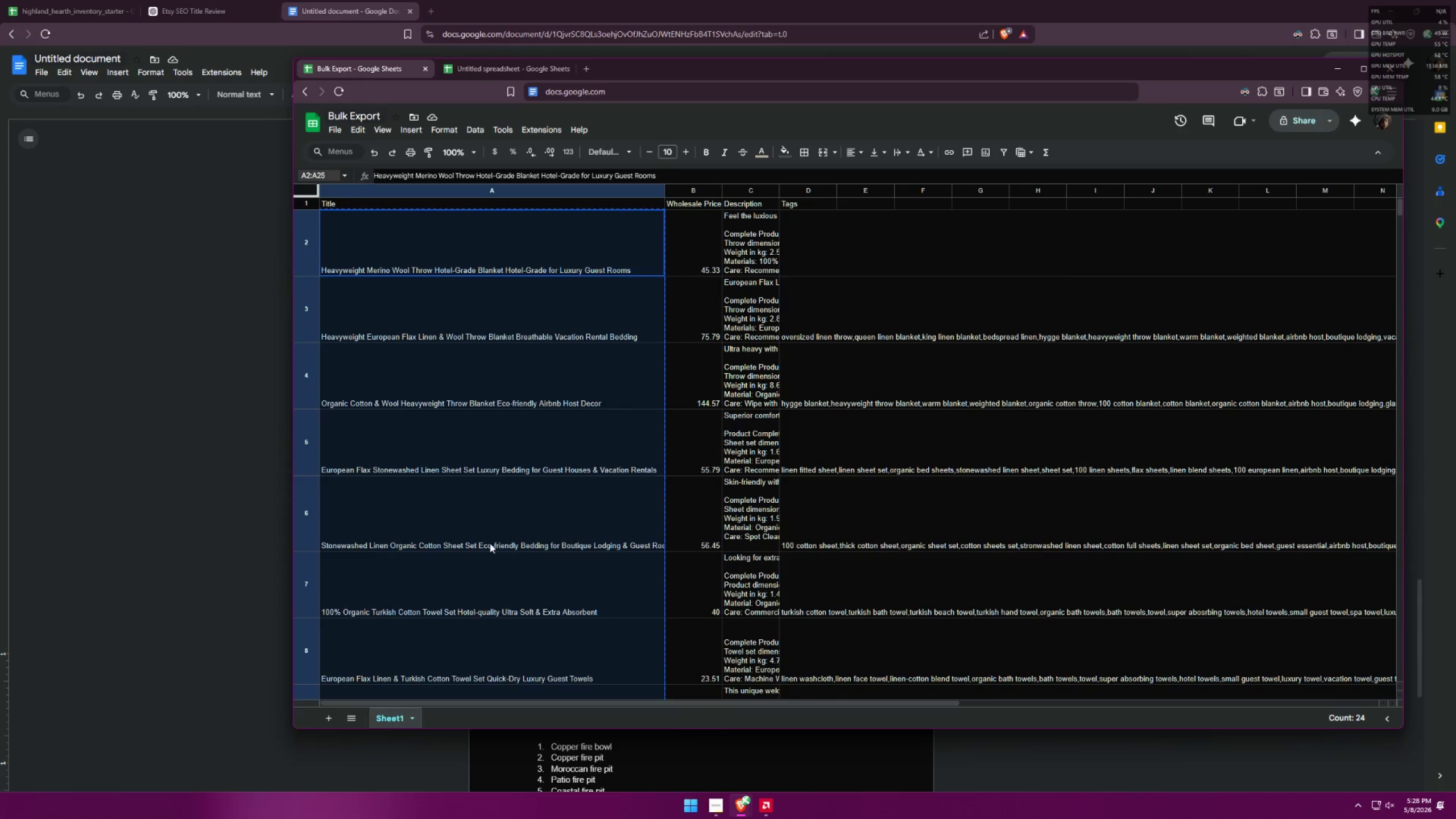 
left_click([494, 75])
 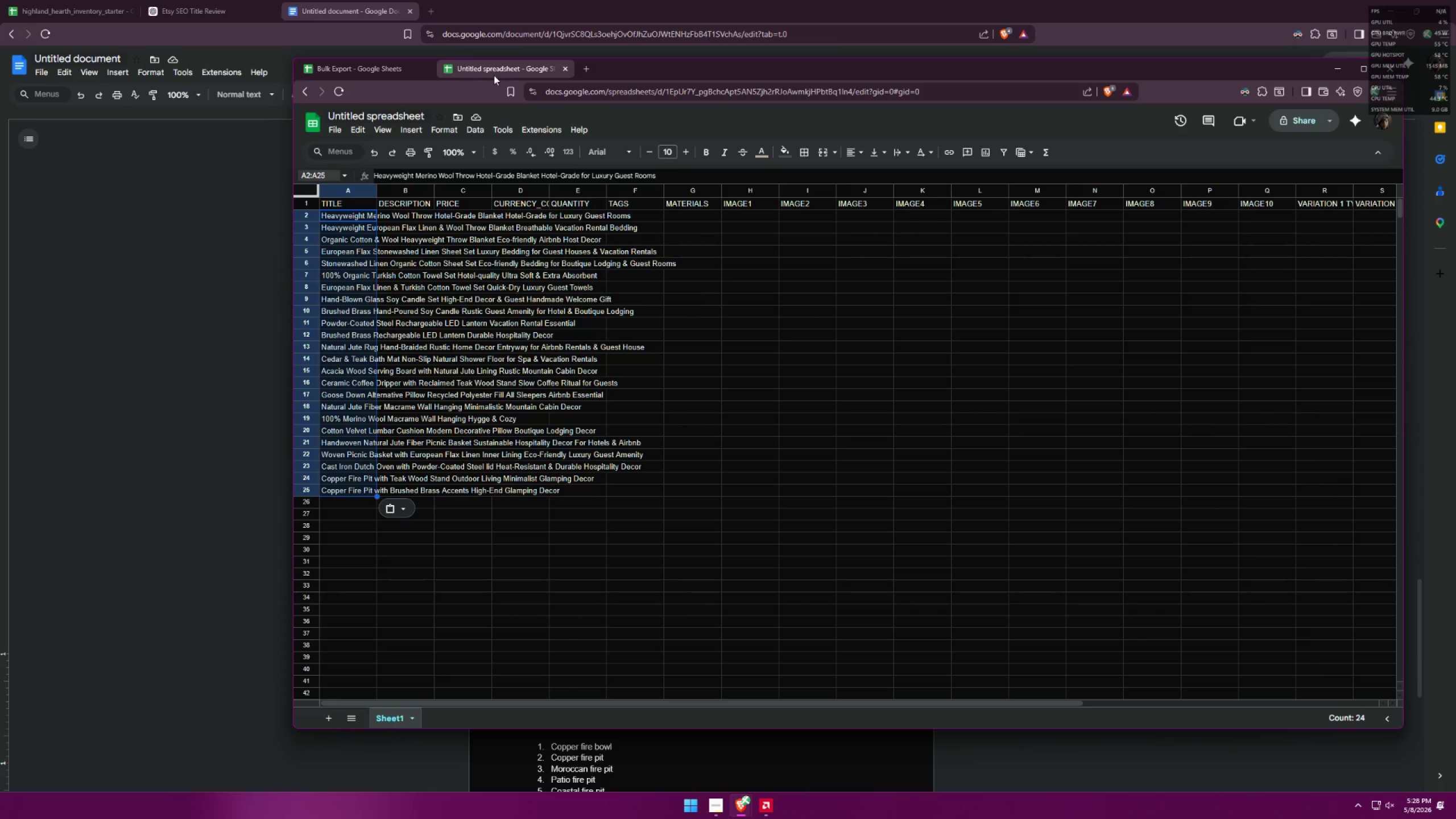 
wait(10.3)
 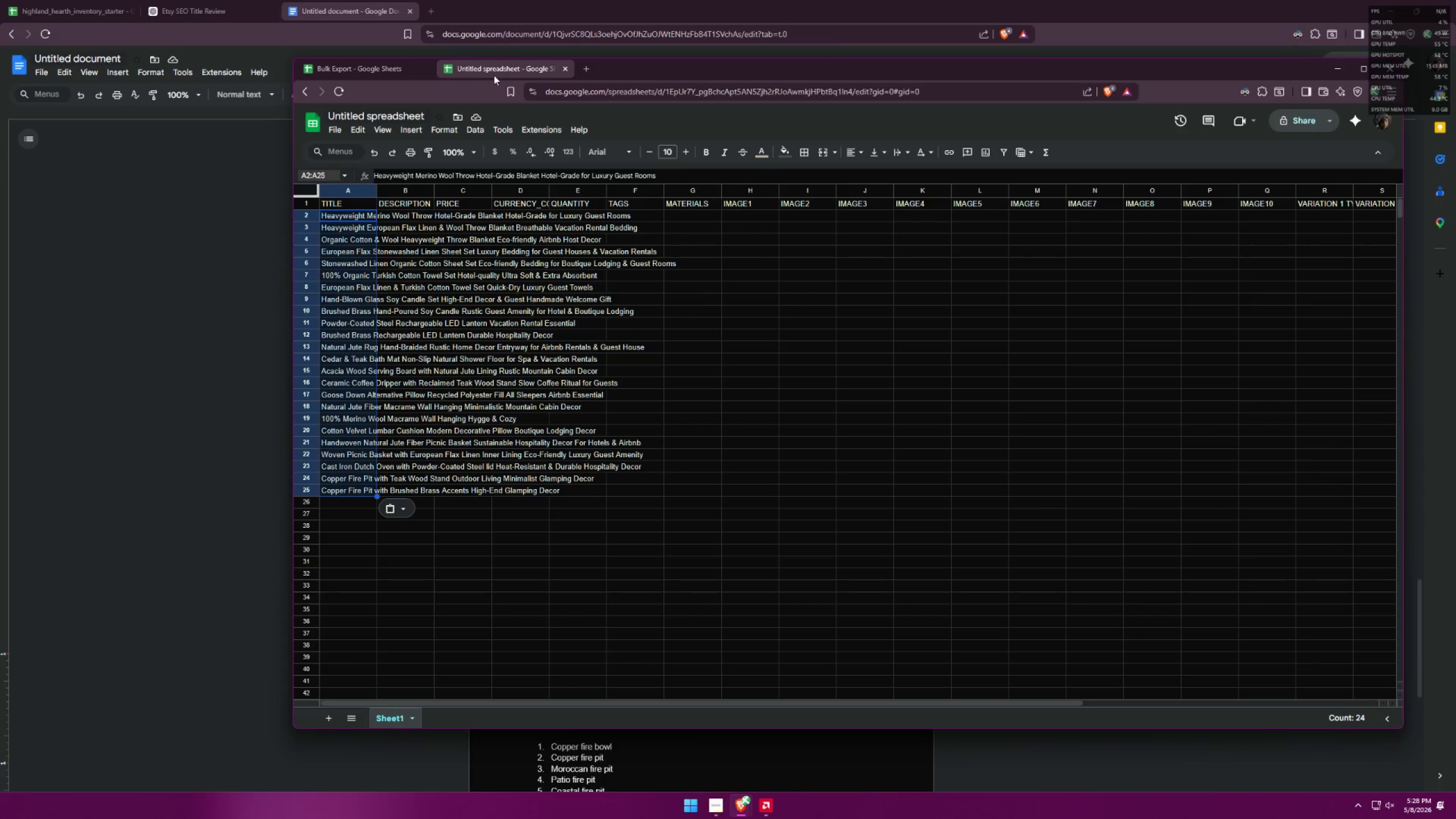 
left_click([39, 0])
 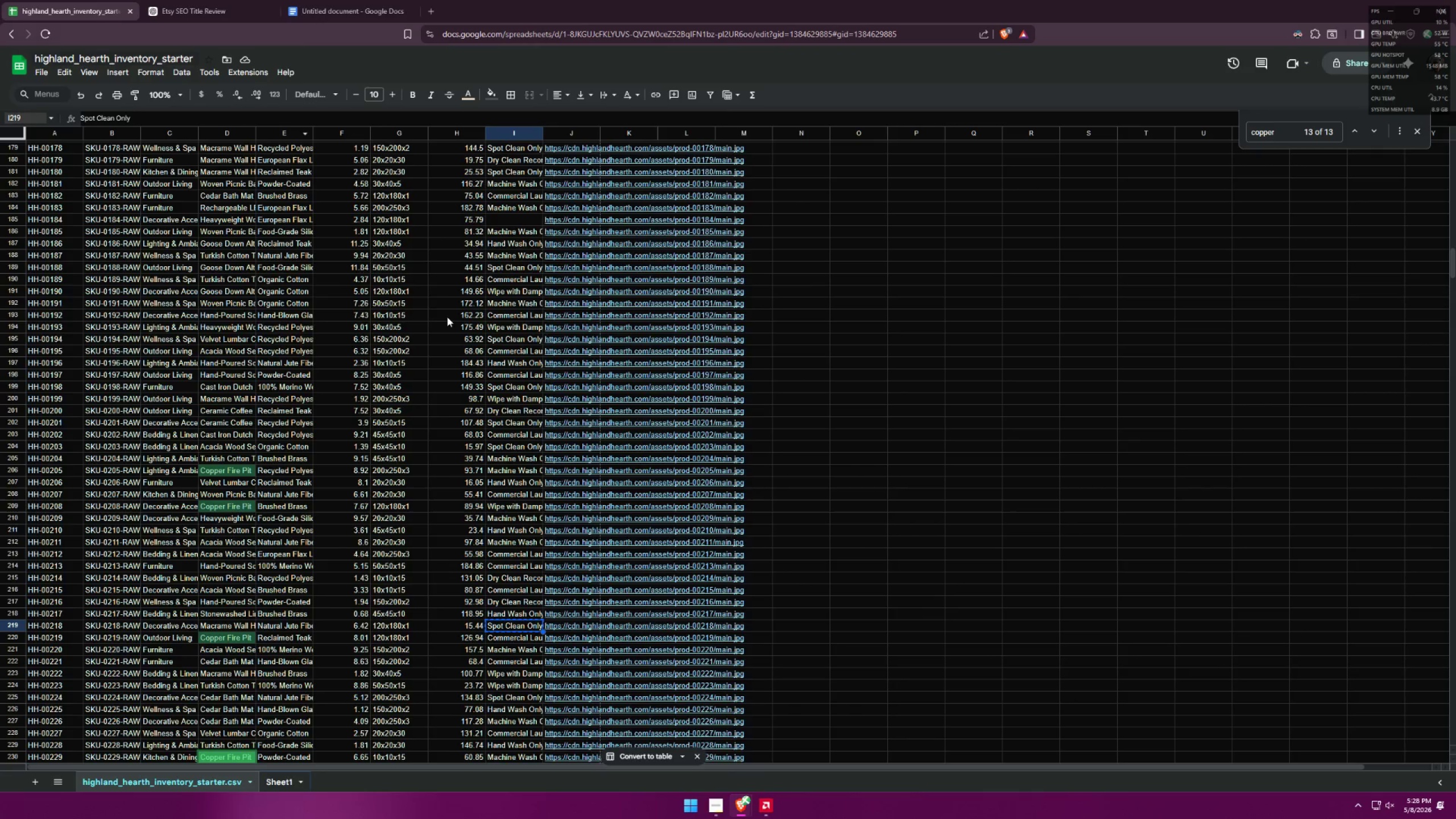 
scroll: coordinate [211, 347], scroll_direction: up, amount: 38.0
 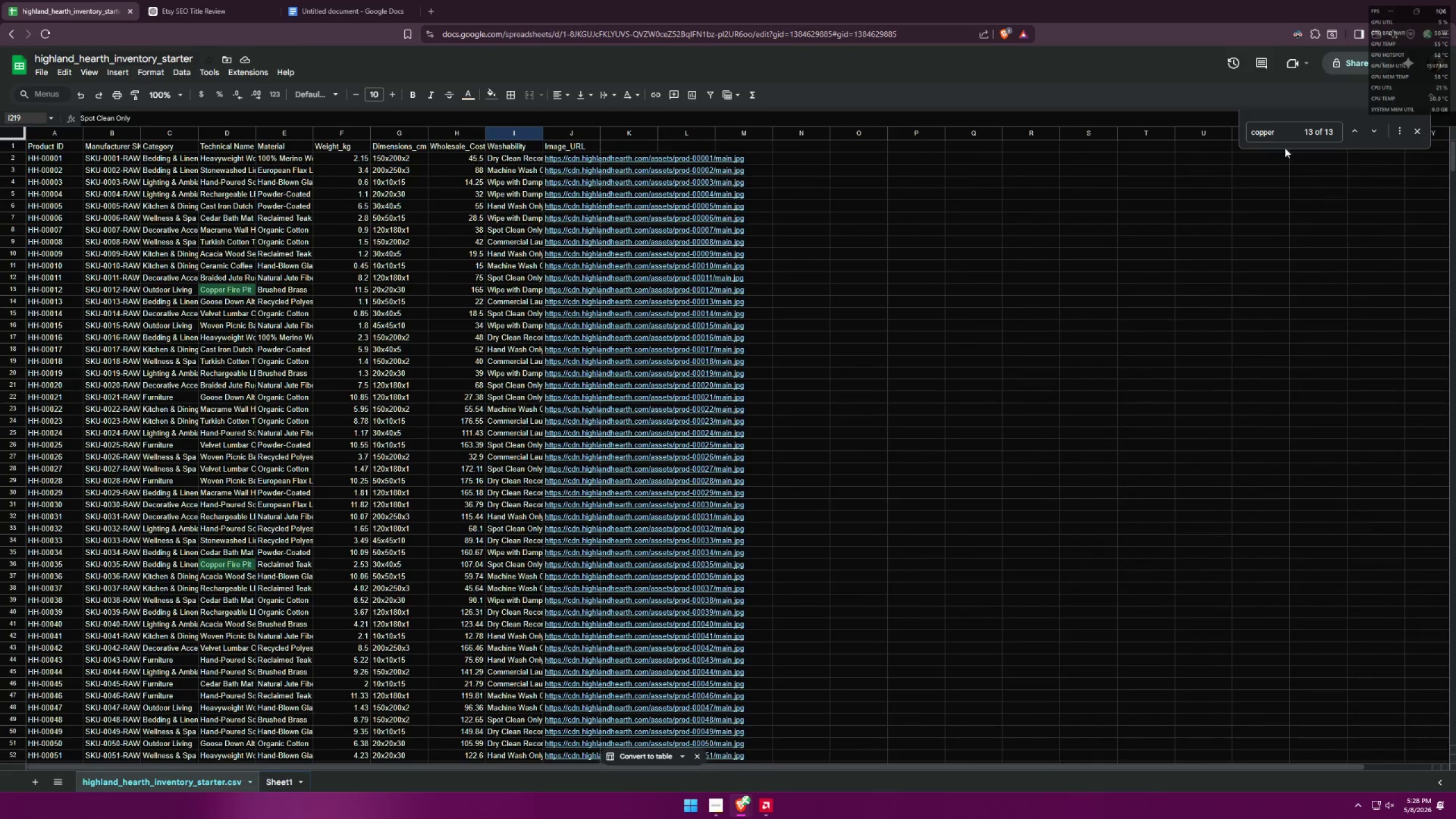 
left_click_drag(start_coordinate=[1278, 133], to_coordinate=[1184, 138])
 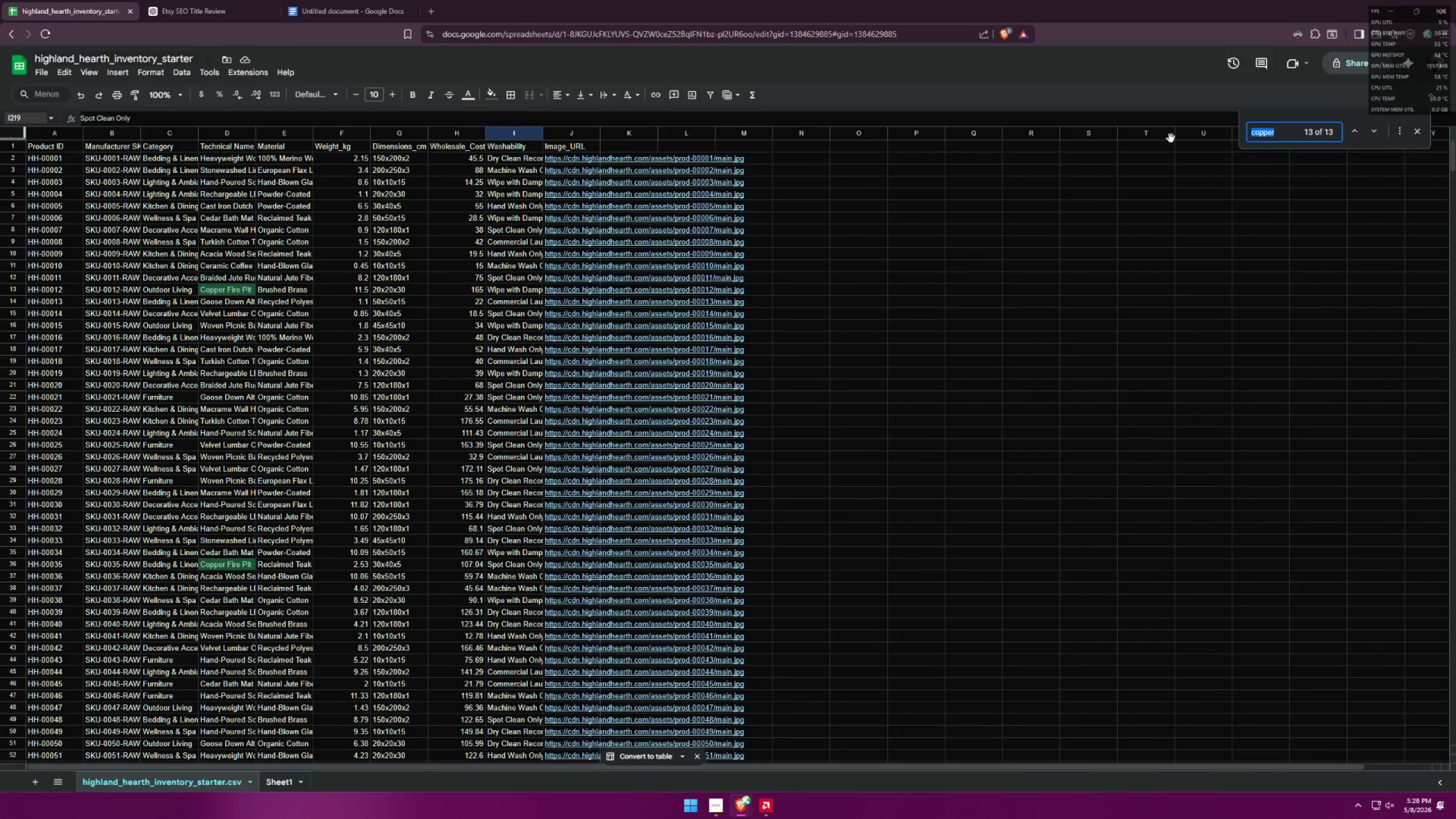 
type(stonewash)
 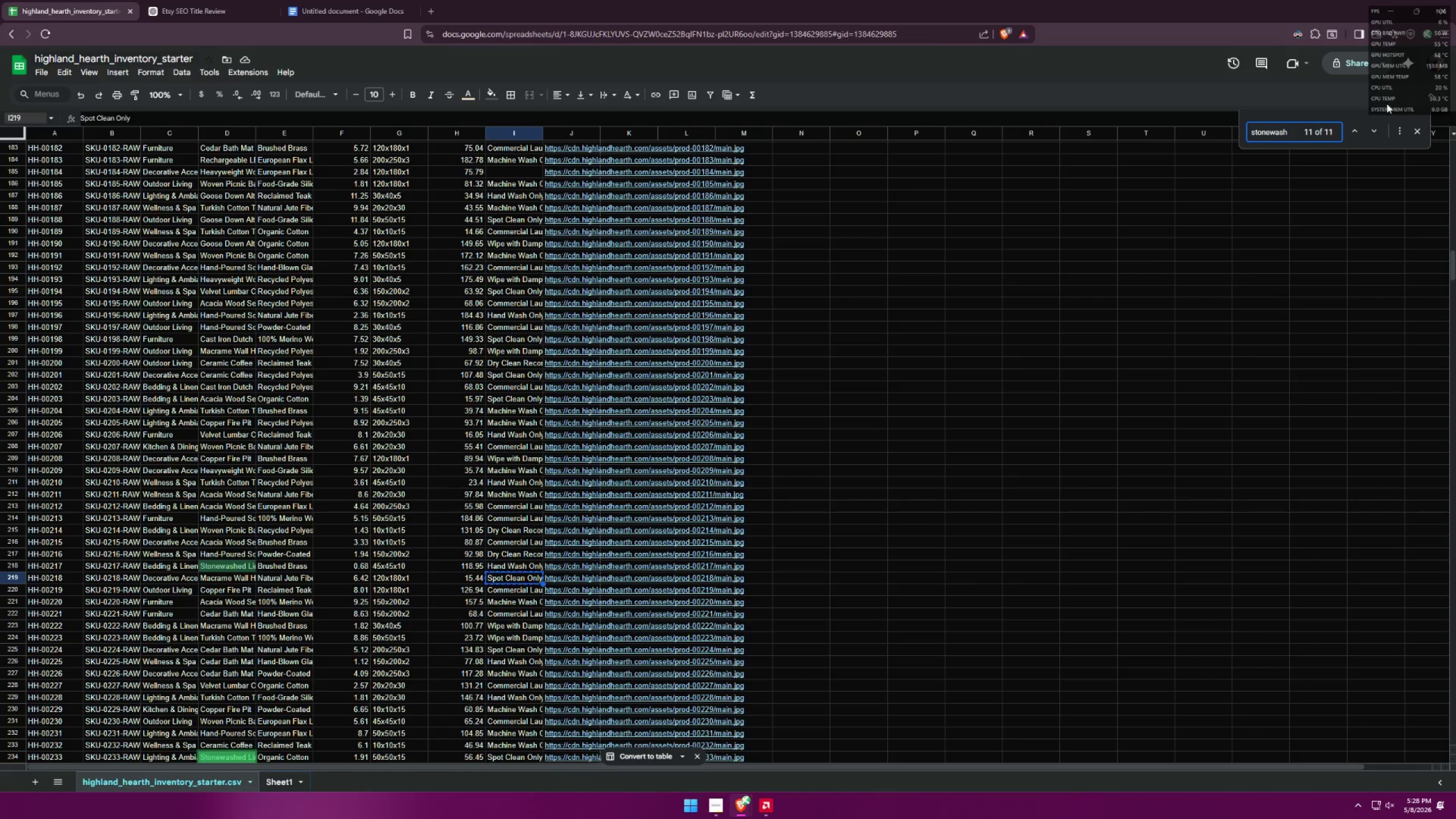 
left_click([1371, 130])
 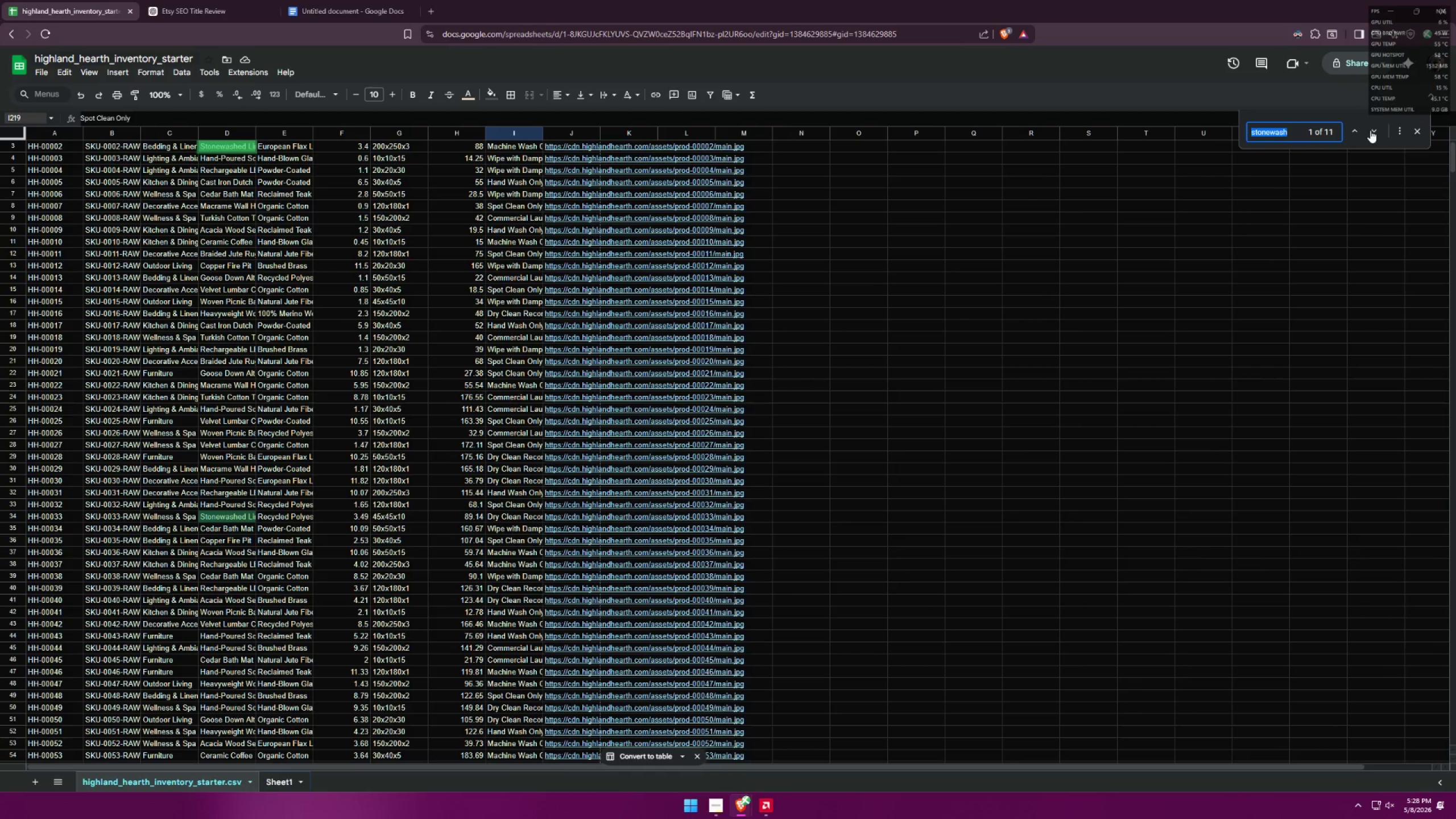 
left_click([1370, 130])
 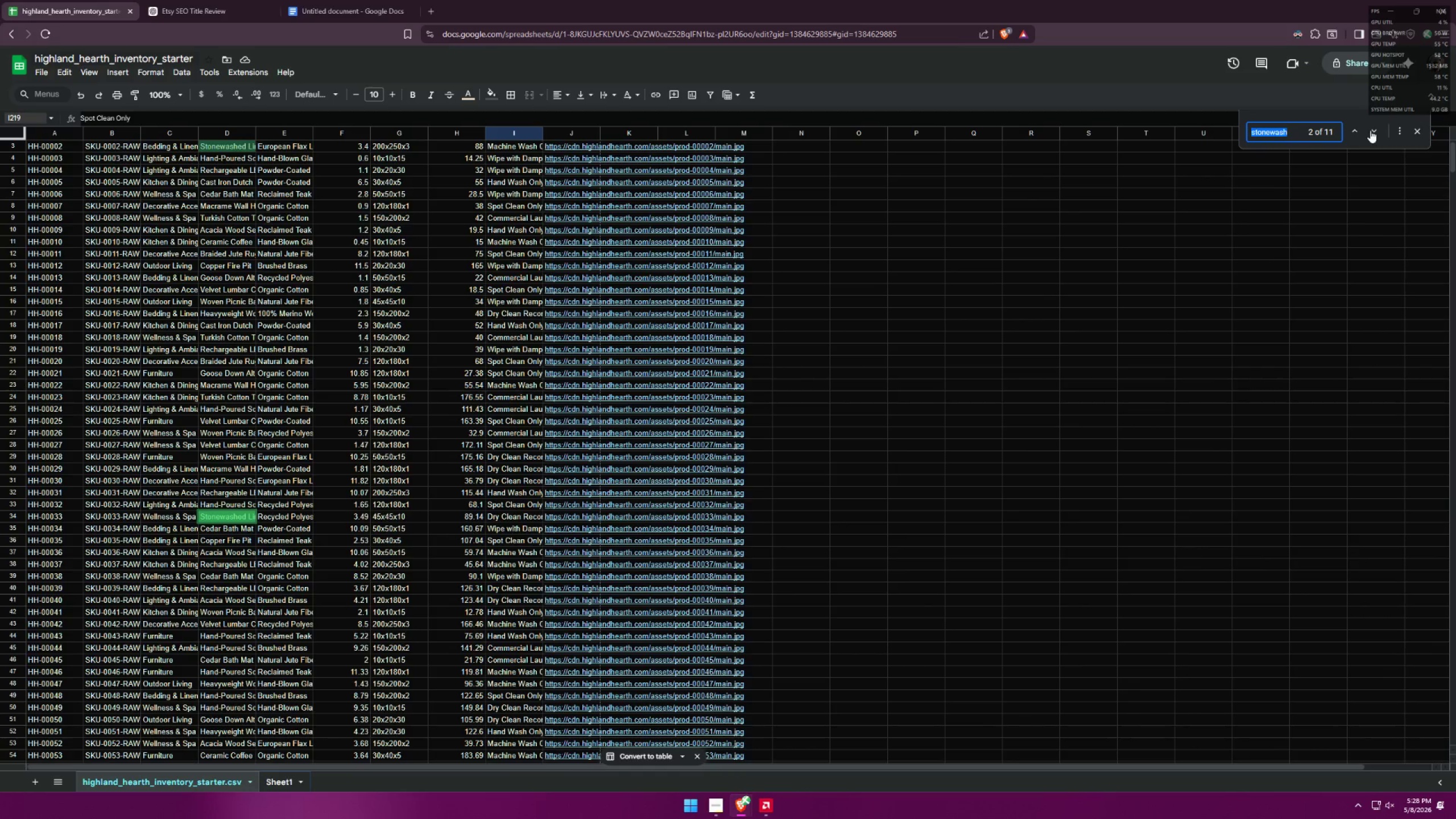 
left_click([1370, 130])
 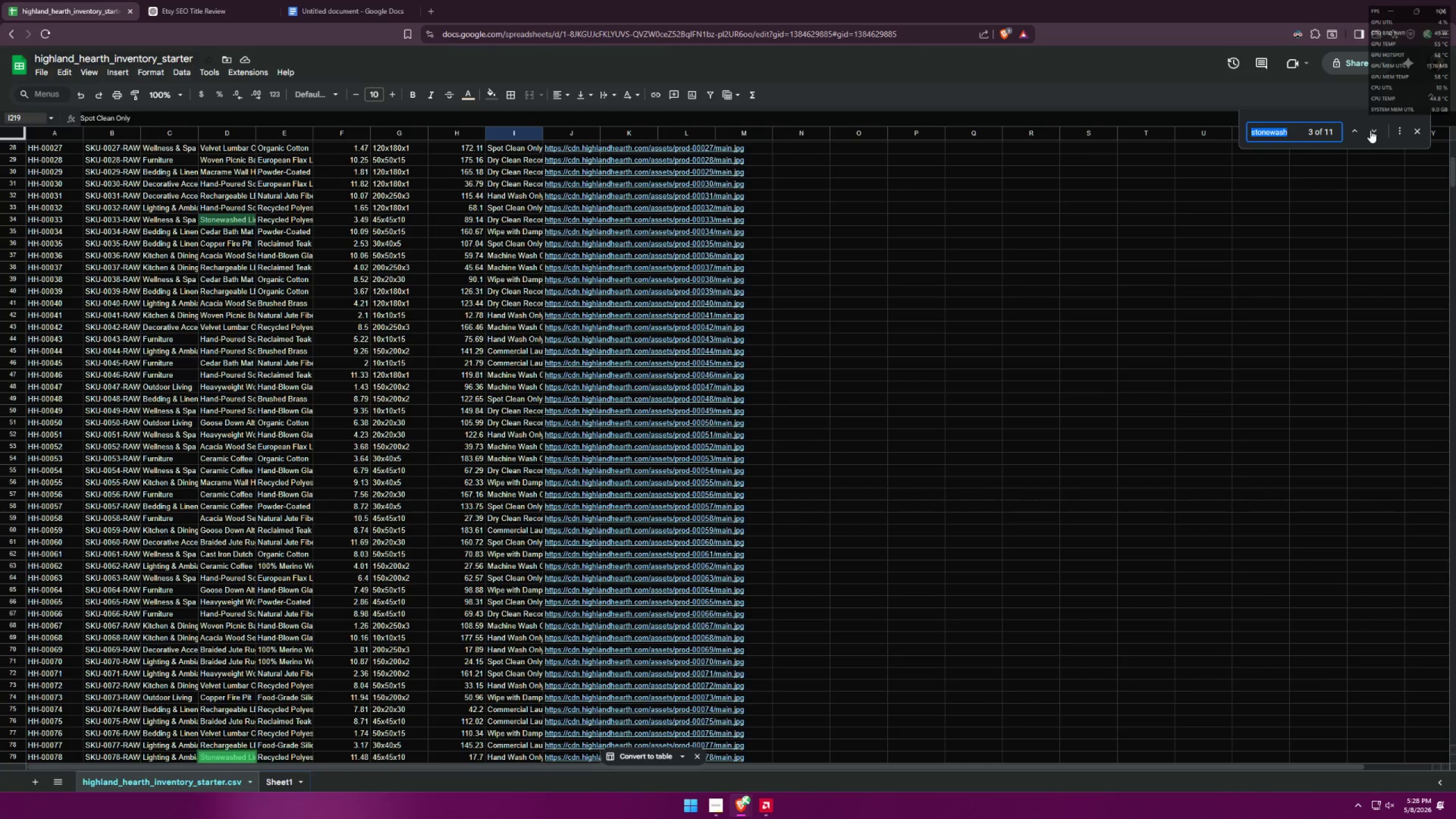 
left_click([1370, 130])
 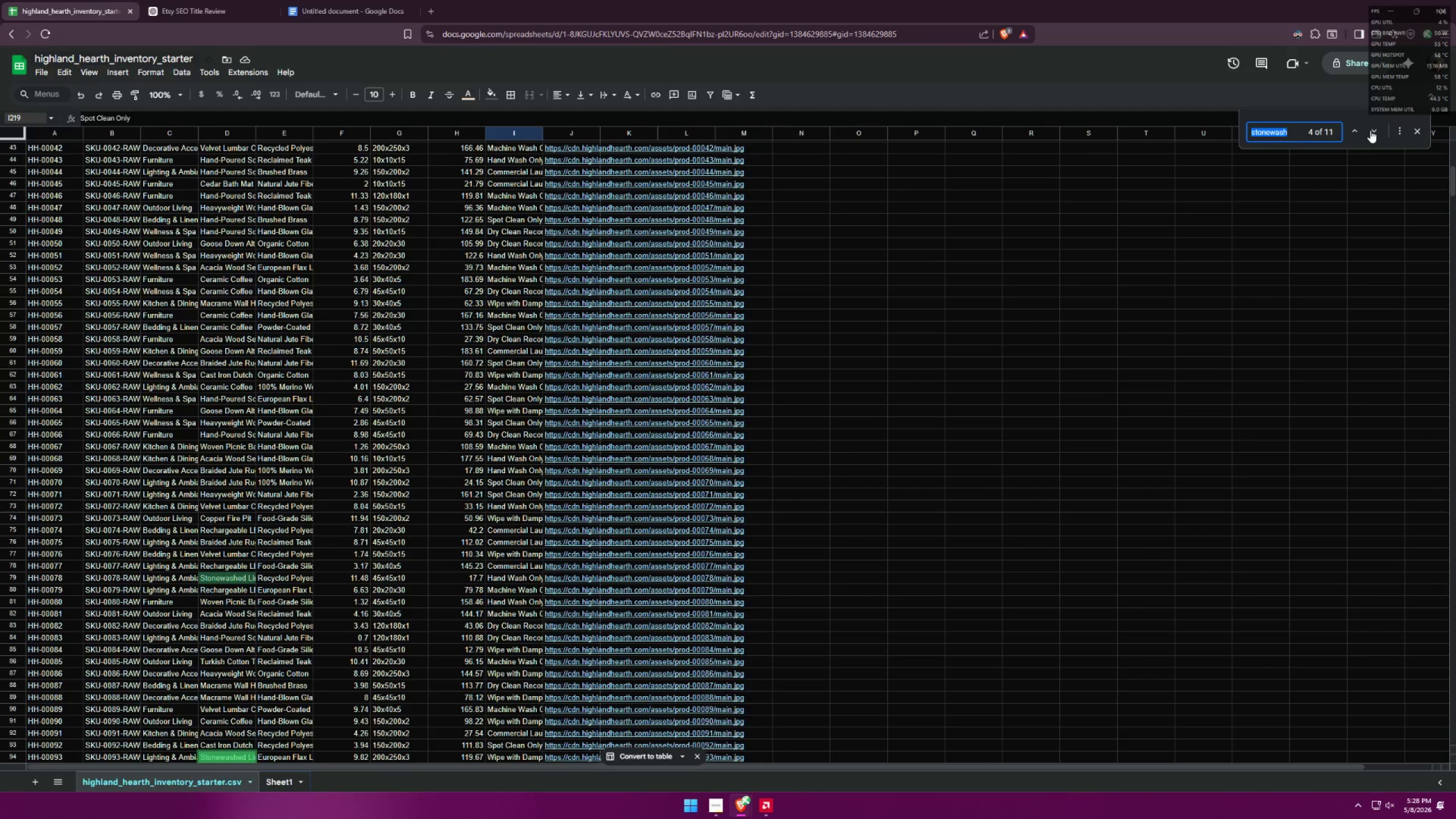 
left_click([1370, 130])
 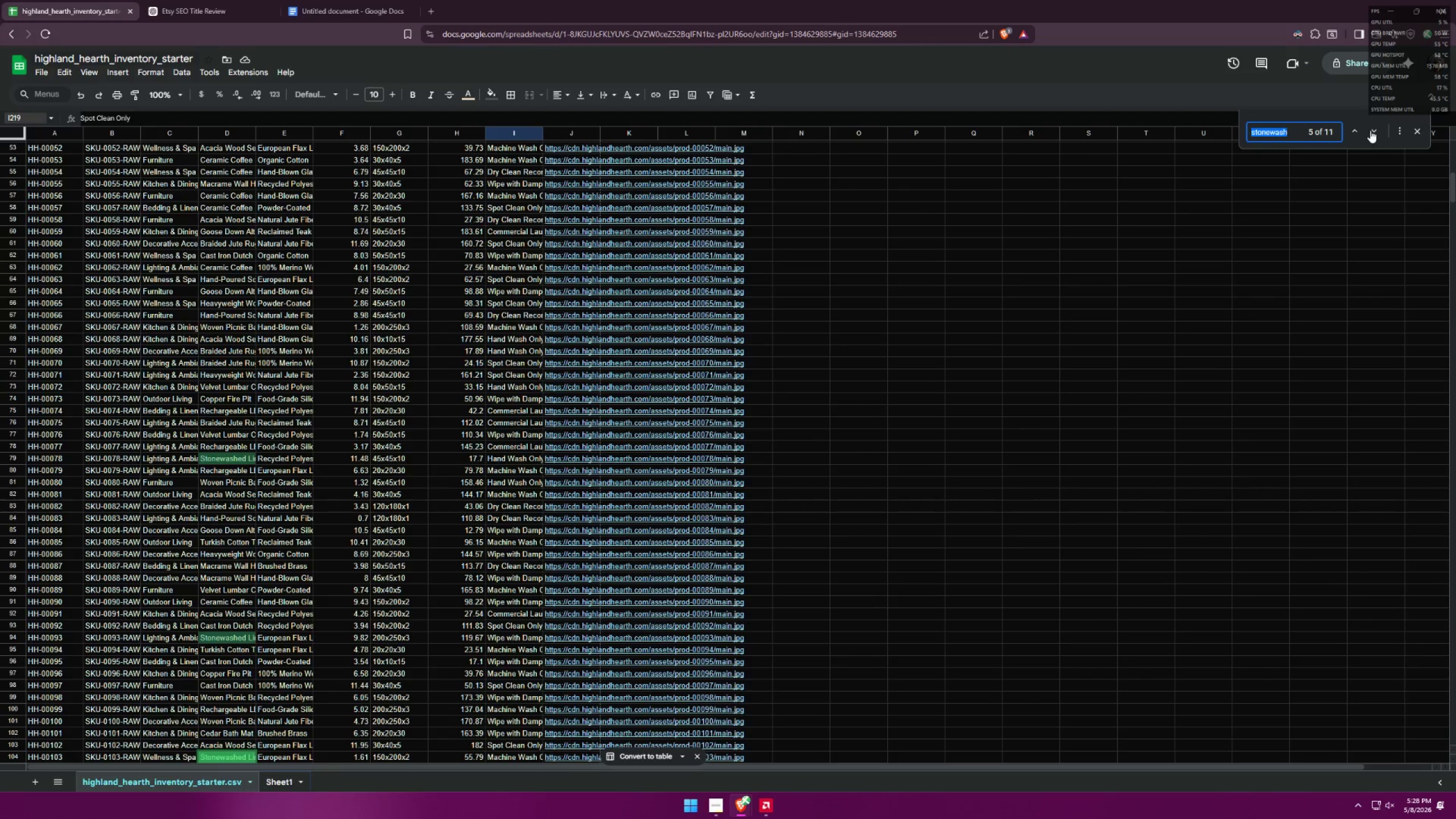 
left_click([1370, 130])
 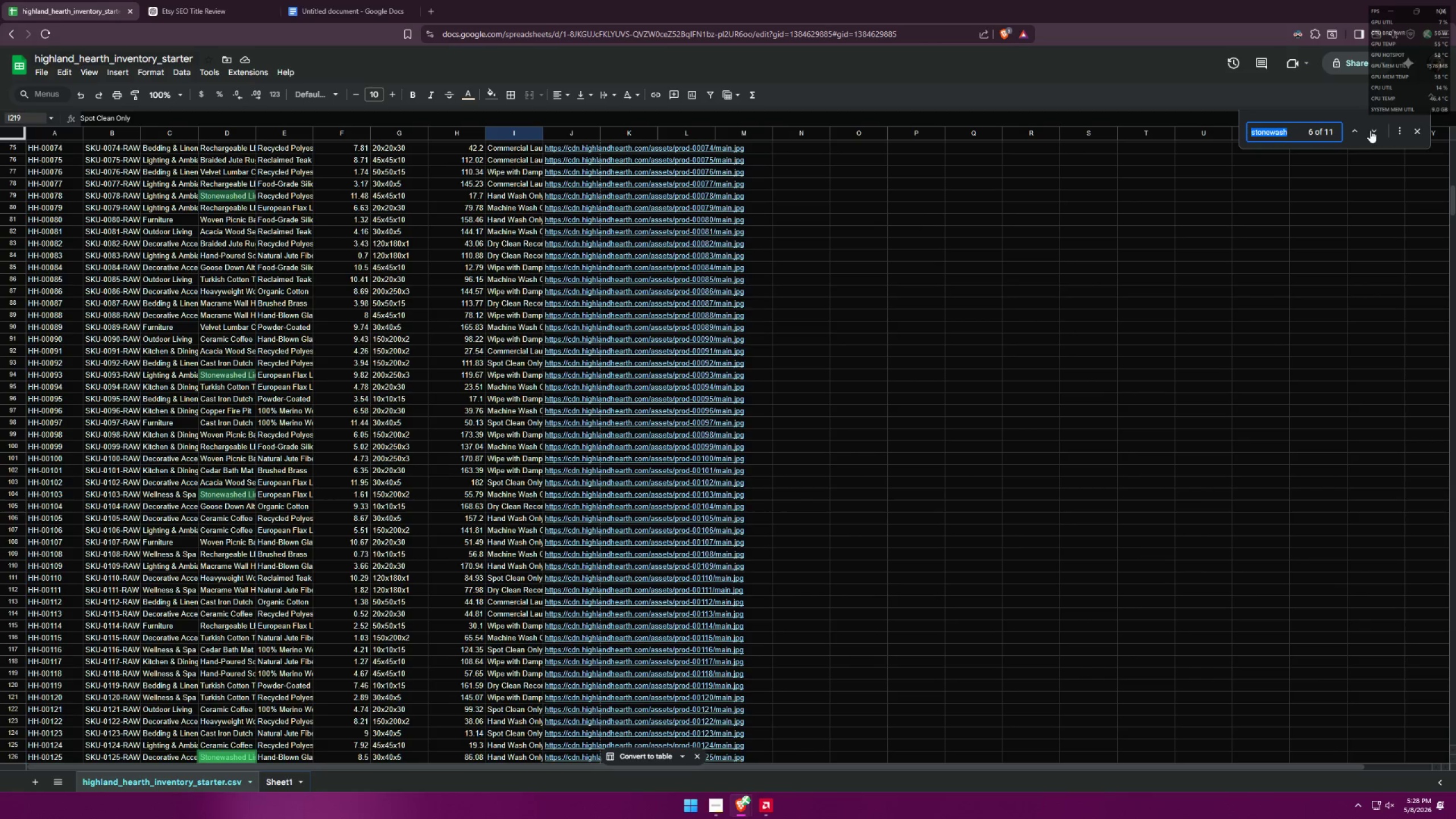 
left_click([1370, 130])
 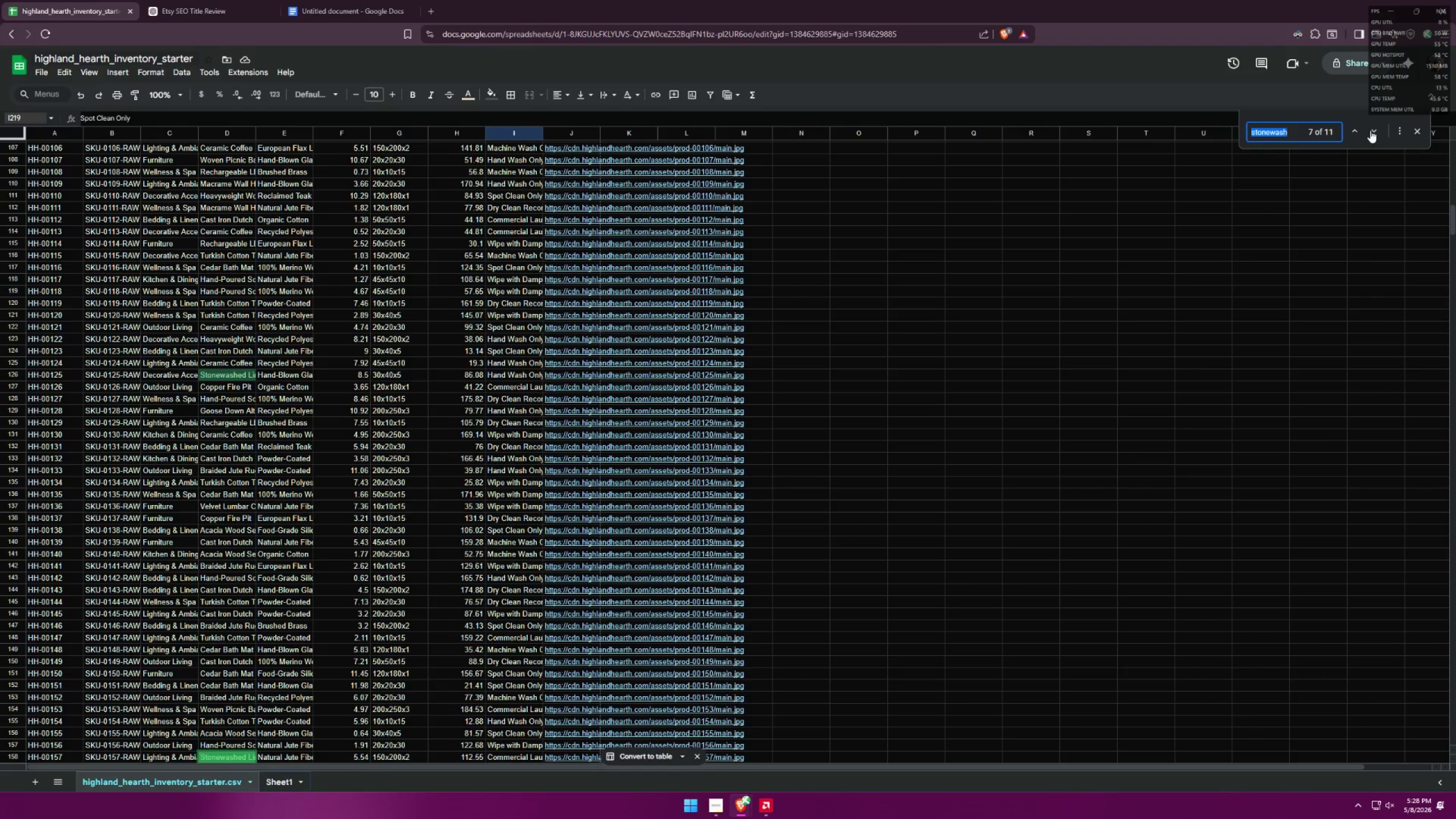 
left_click([1370, 130])
 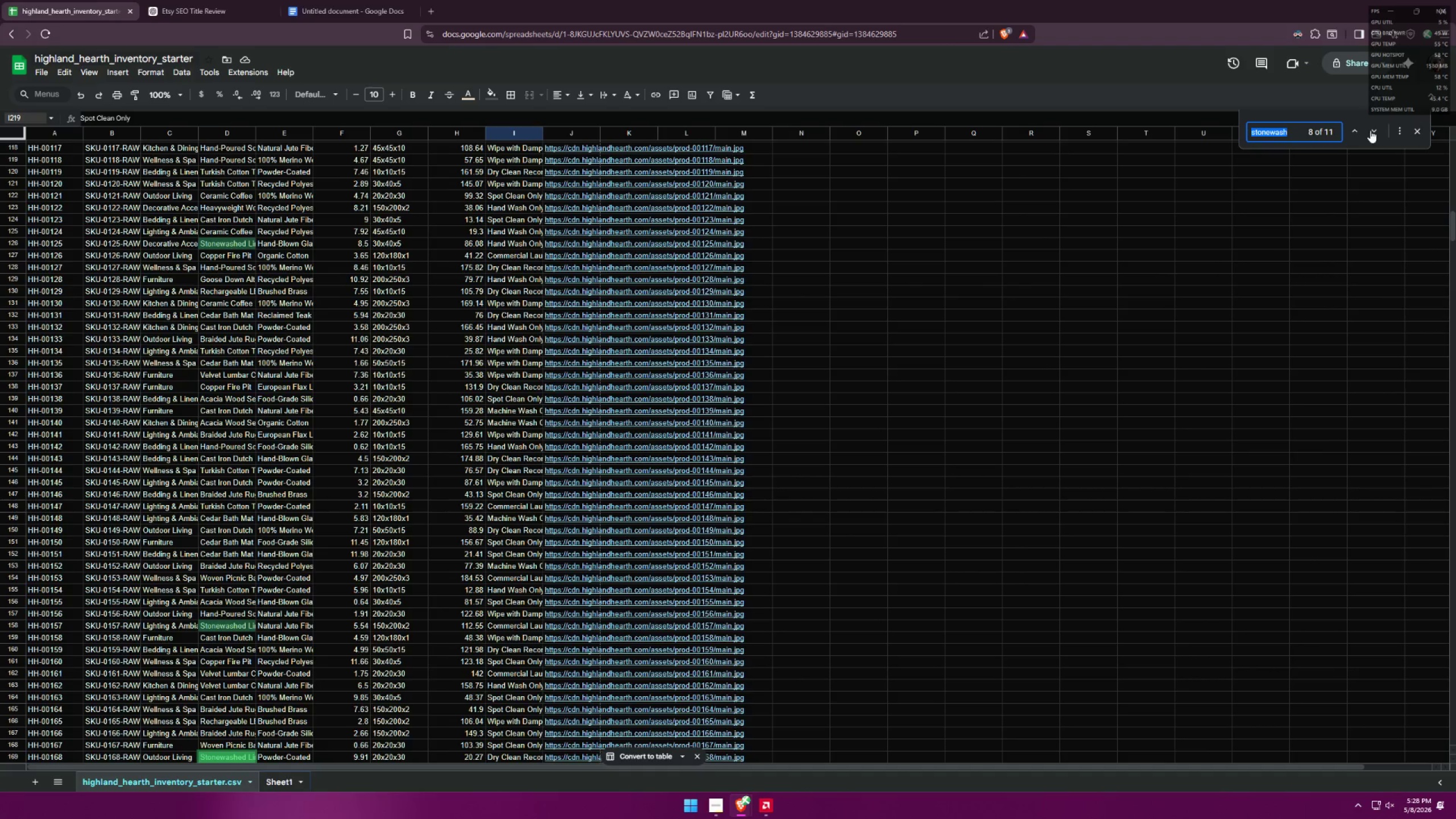 
left_click([1370, 130])
 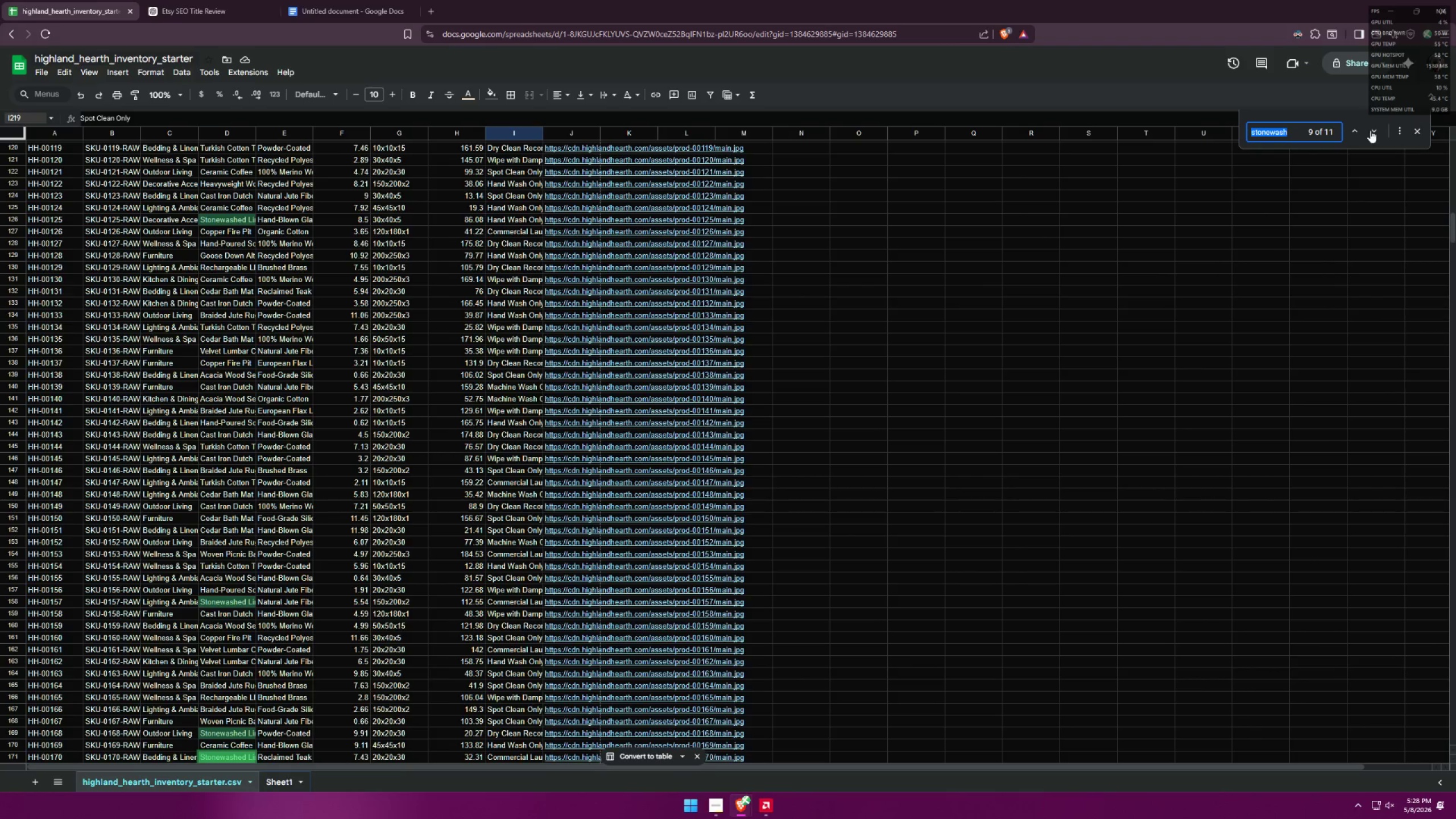 
left_click([1370, 130])
 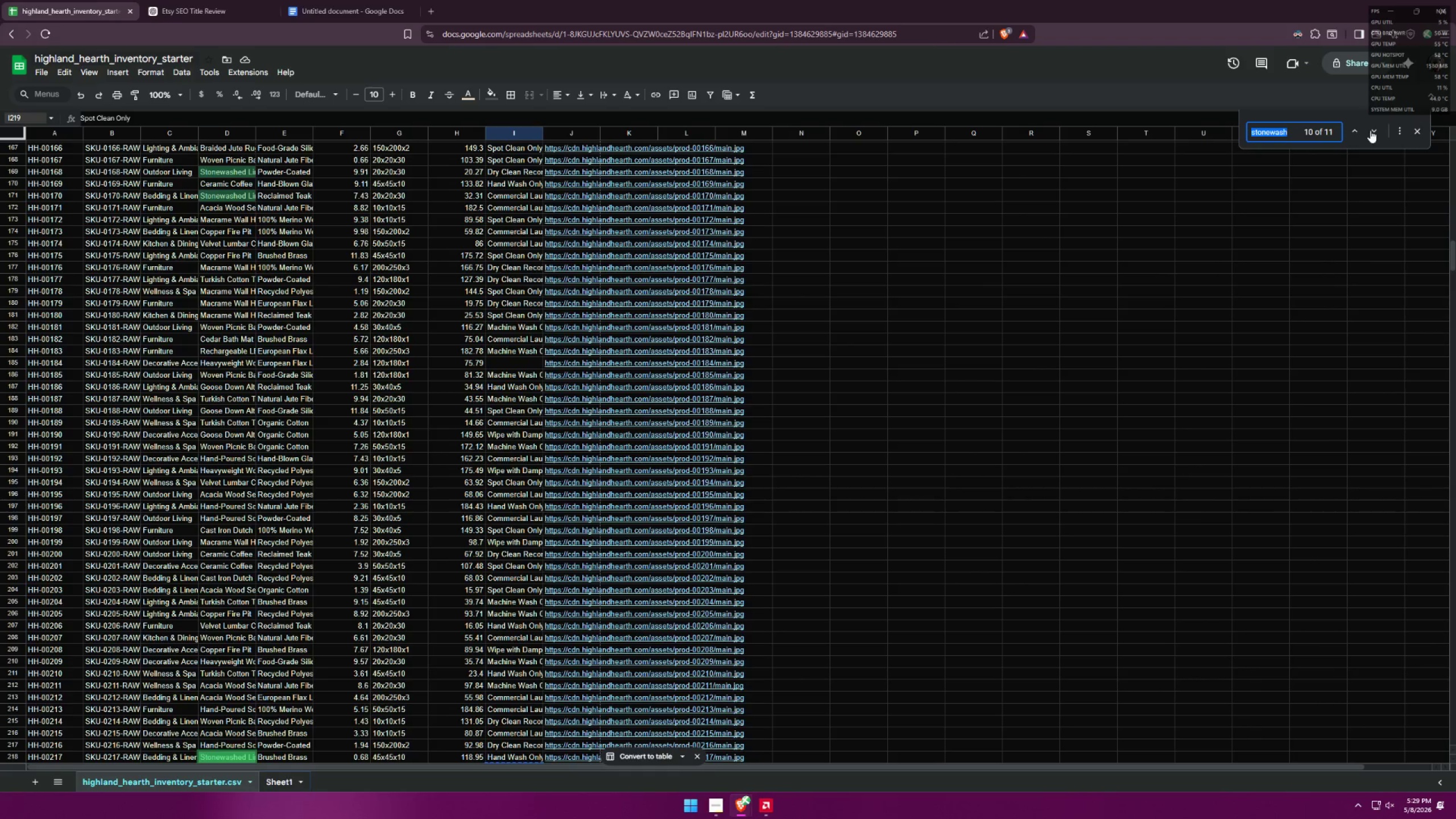 
left_click([1370, 130])
 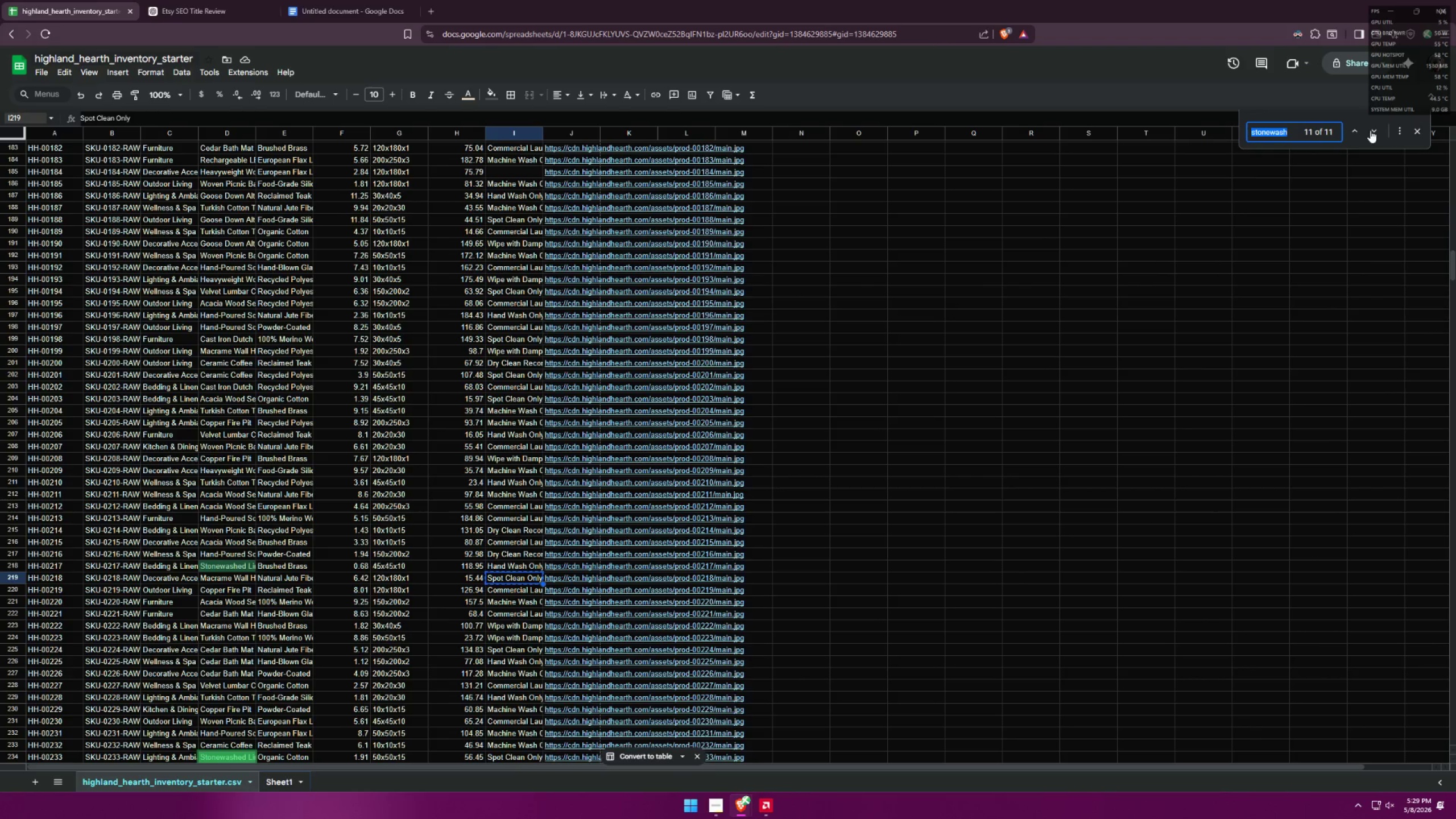 
left_click([1370, 130])
 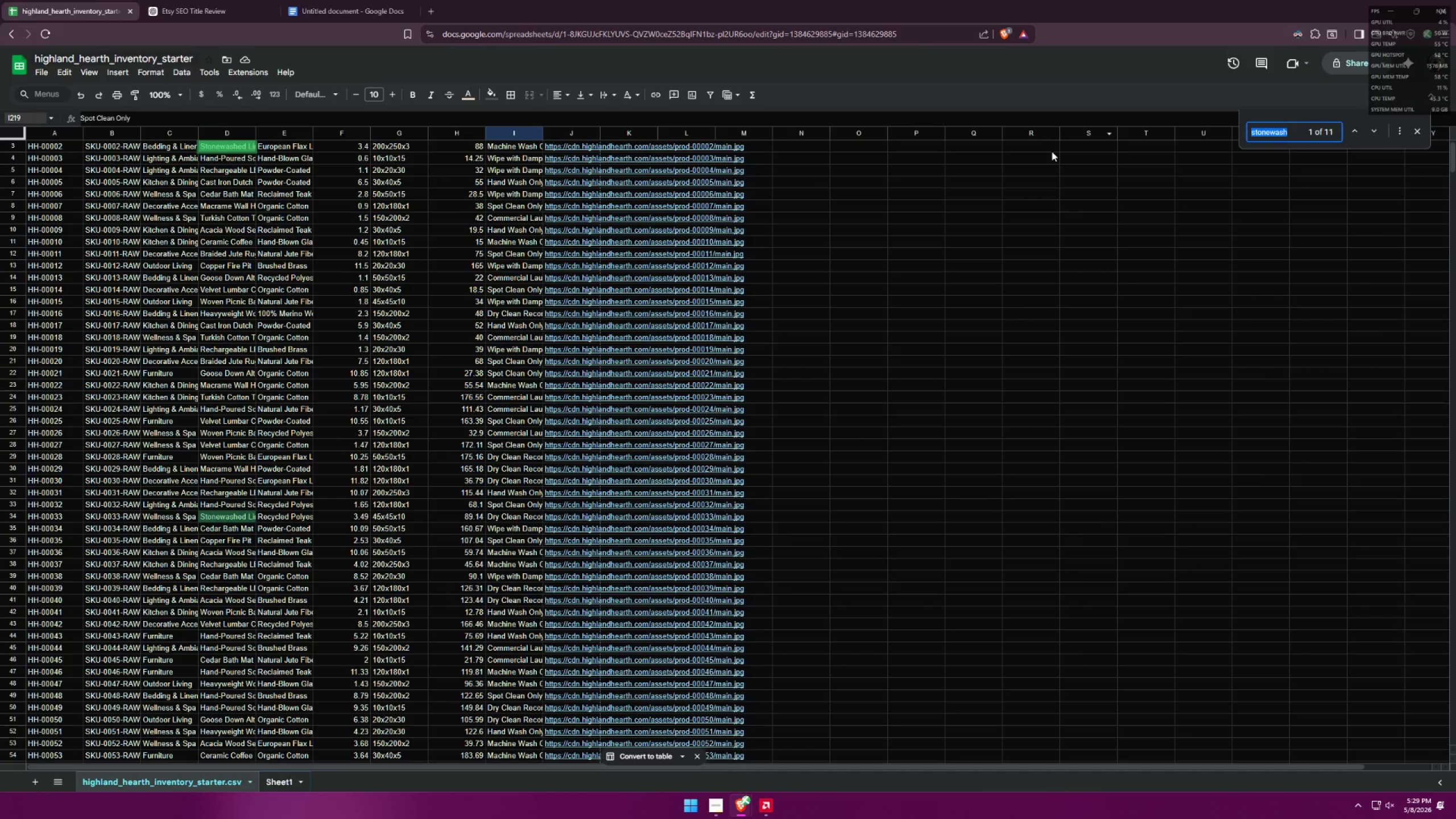 
key(Alt+AltLeft)
 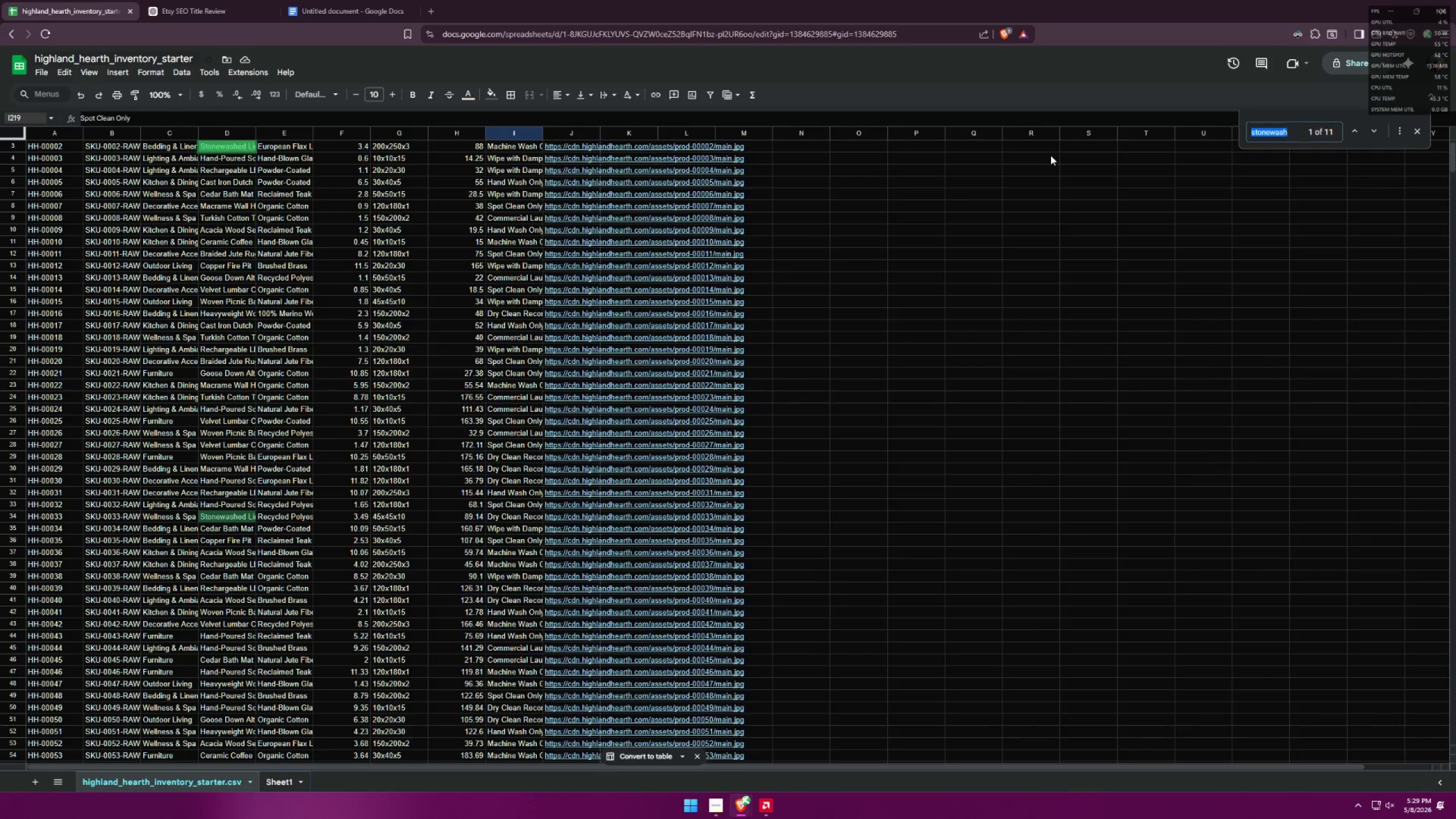 
key(Alt+Tab)
 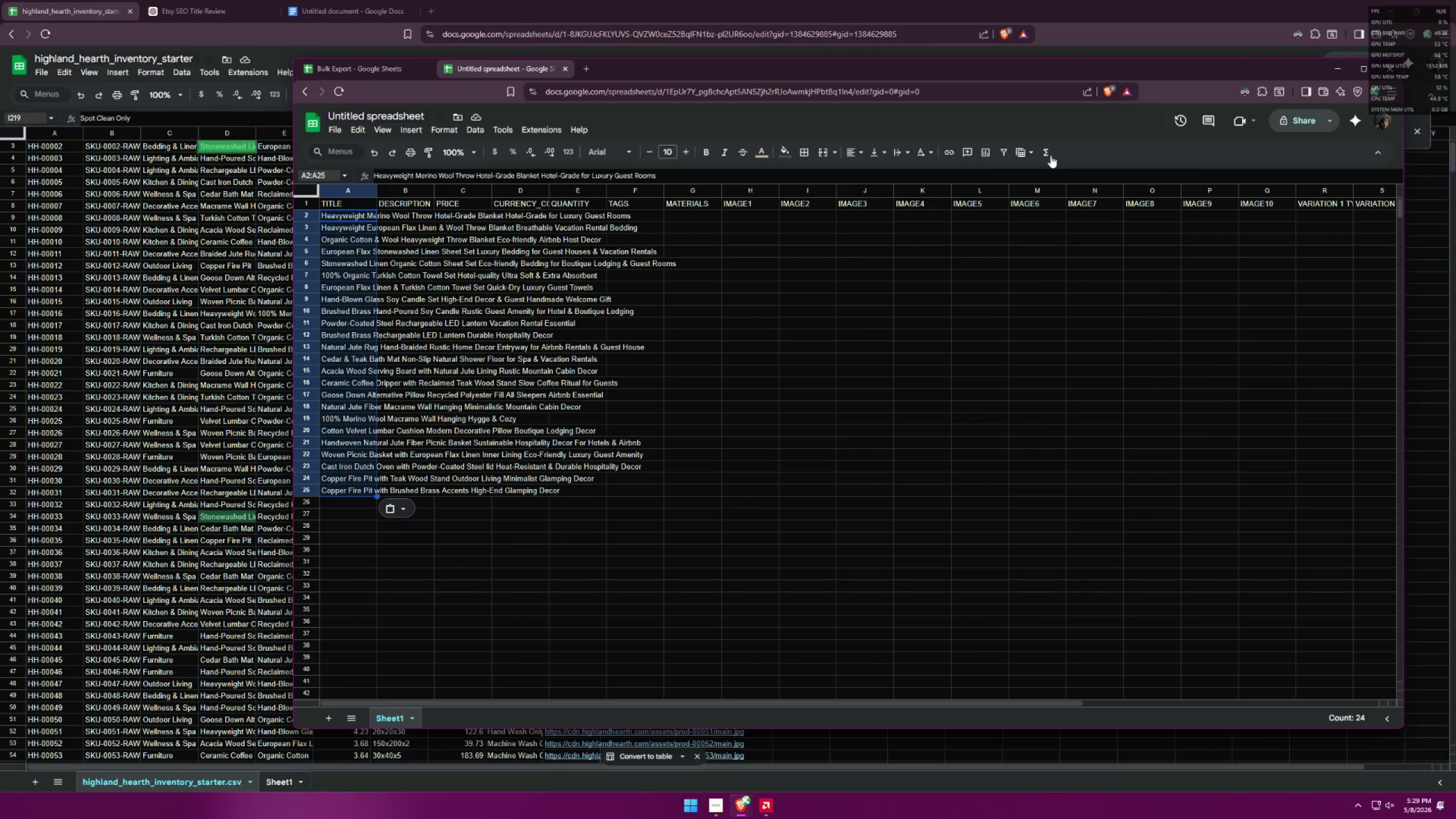 
key(Alt+AltLeft)
 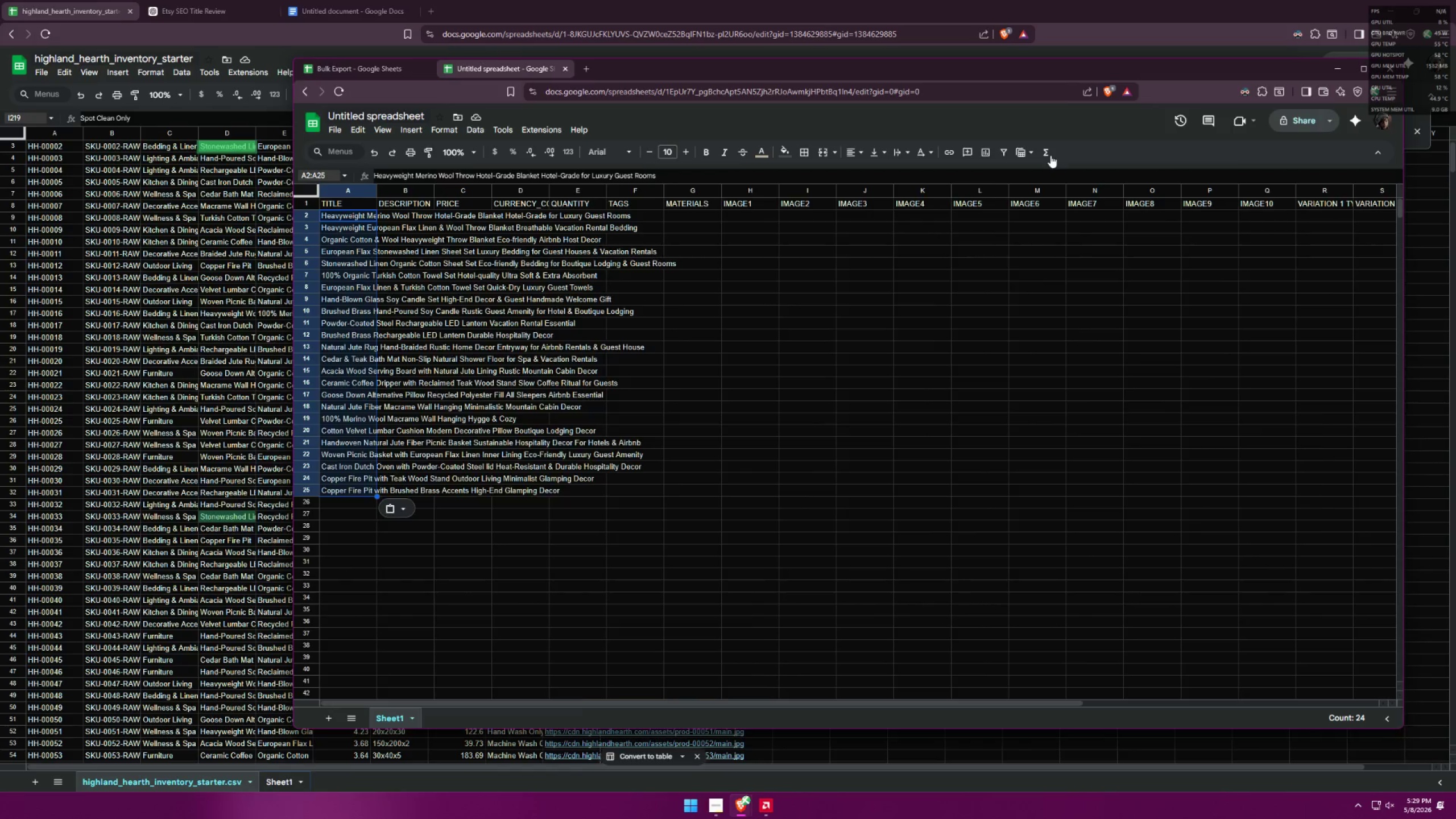 
key(Alt+Tab)
 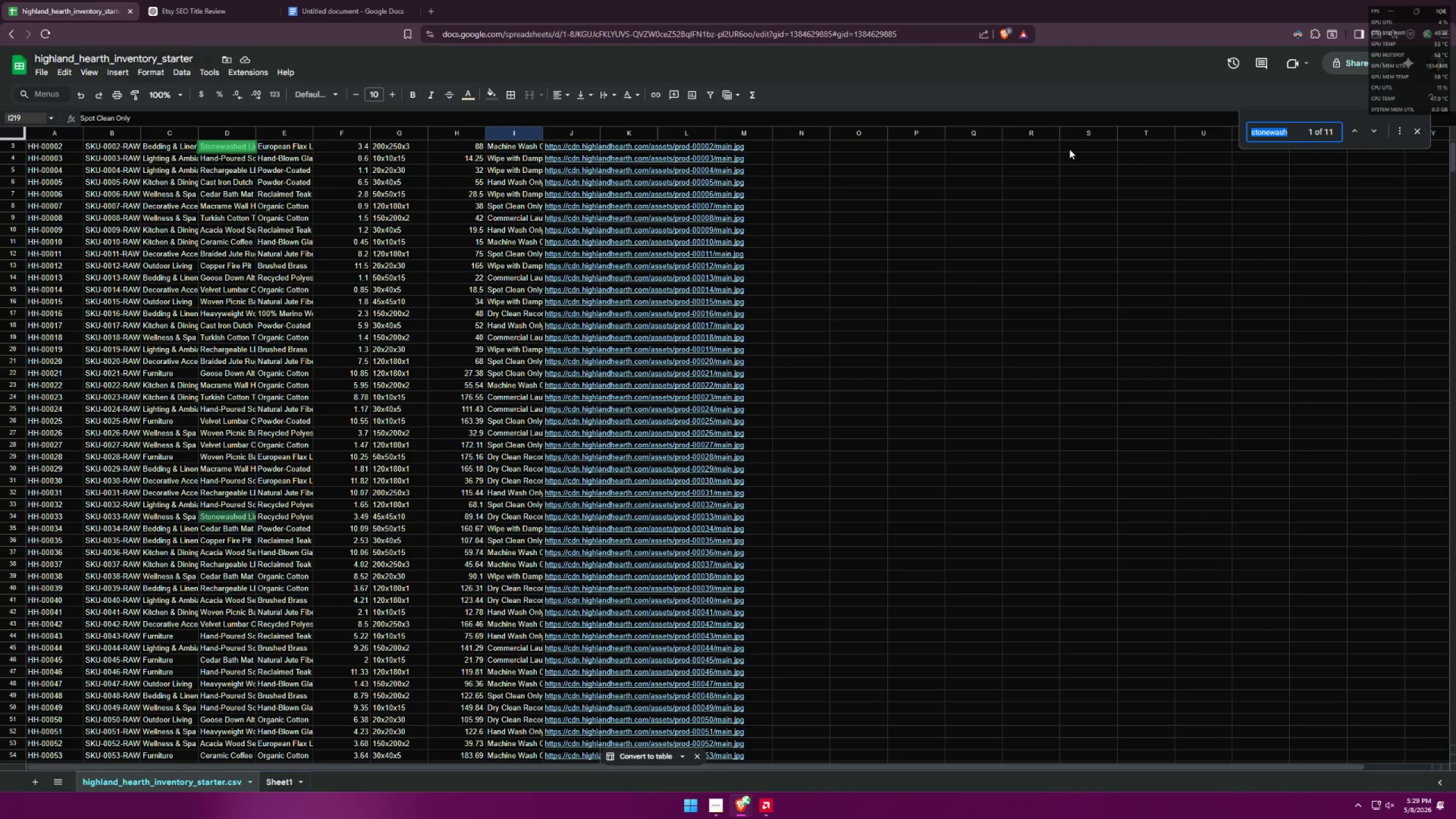 
left_click([1298, 139])
 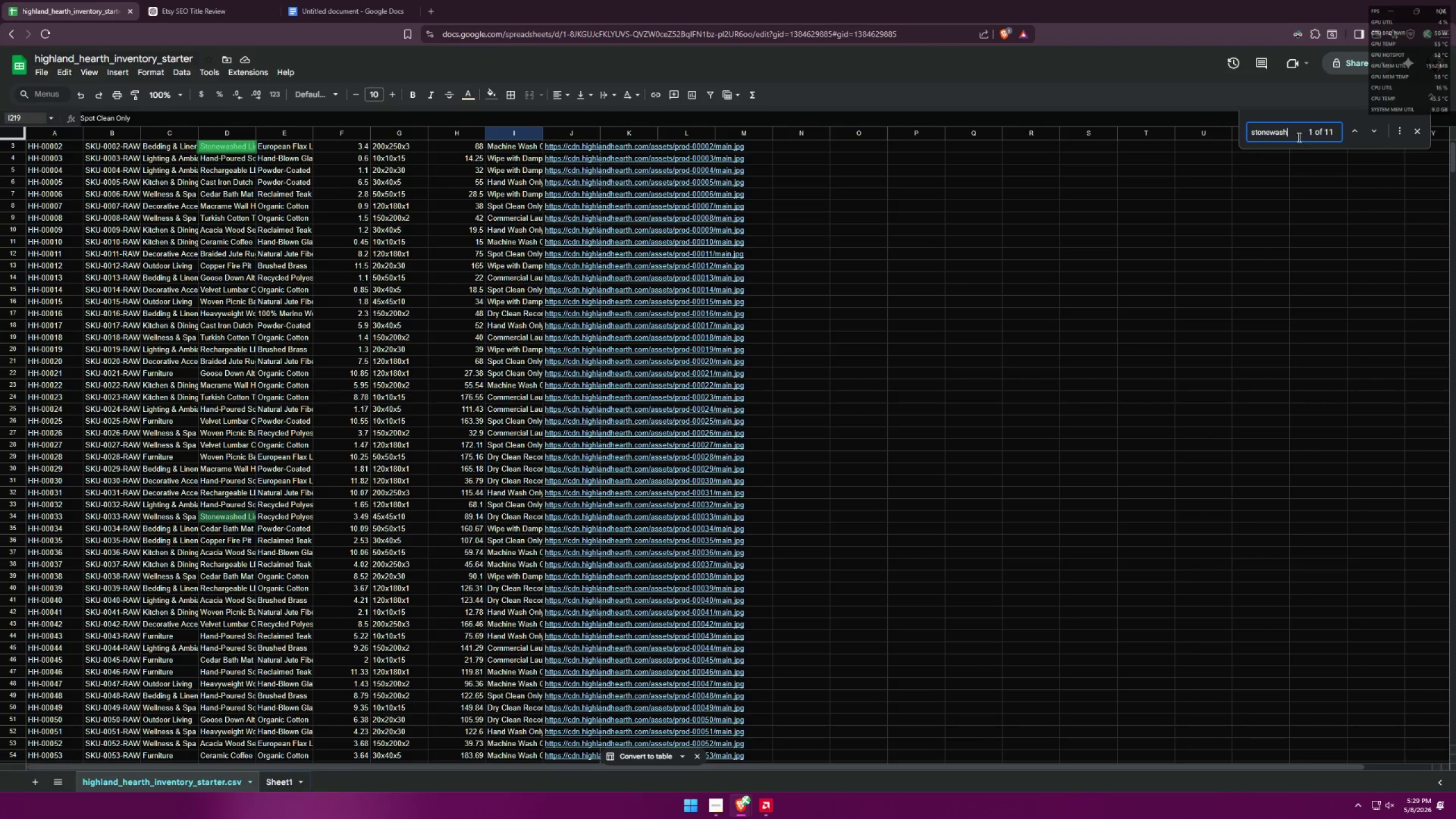 
left_click_drag(start_coordinate=[1298, 133], to_coordinate=[1201, 122])
 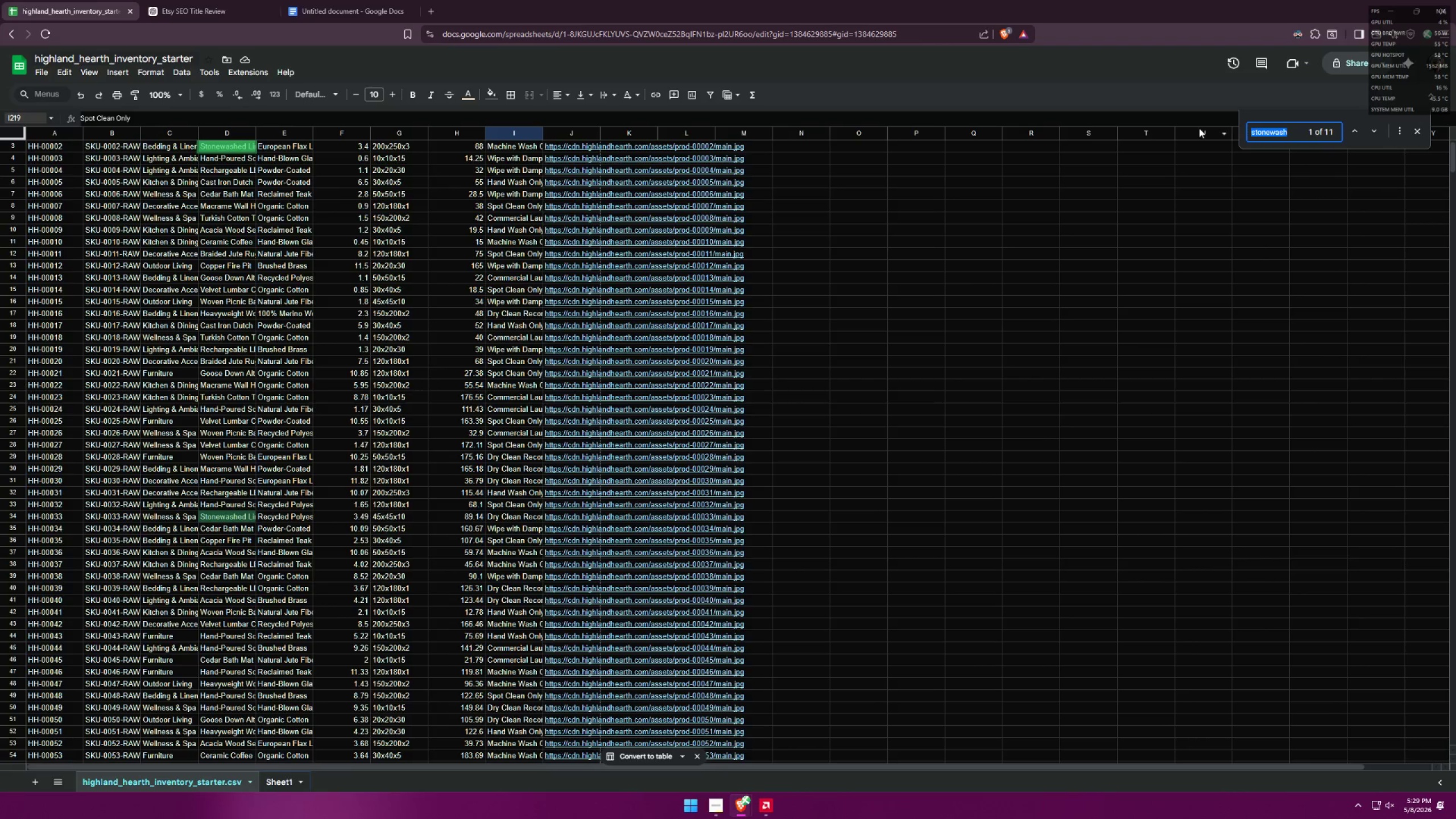 
type(Soy cabd)
key(Backspace)
key(Backspace)
type(ndle)
 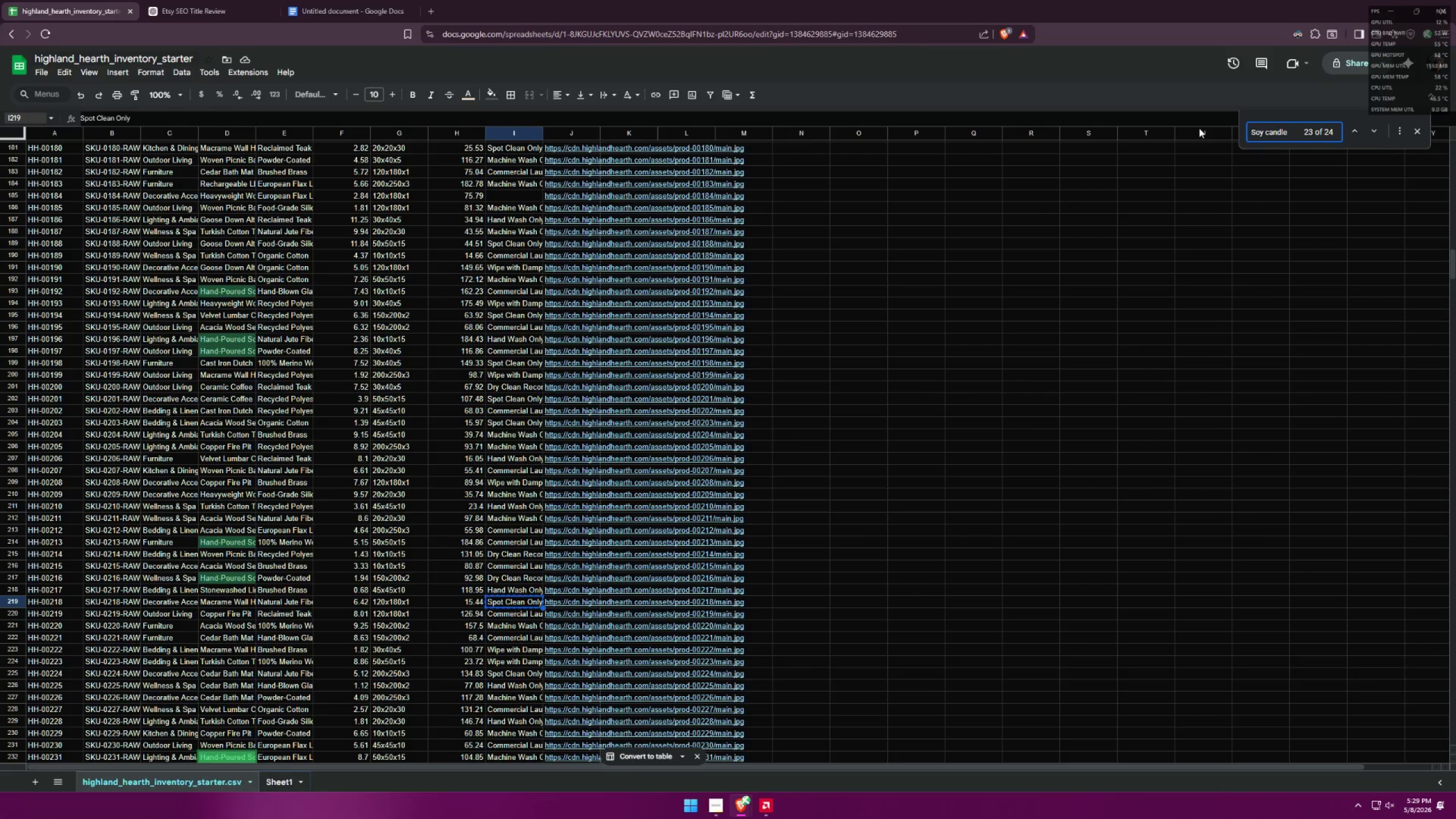 
scroll: coordinate [931, 271], scroll_direction: down, amount: 1.0
 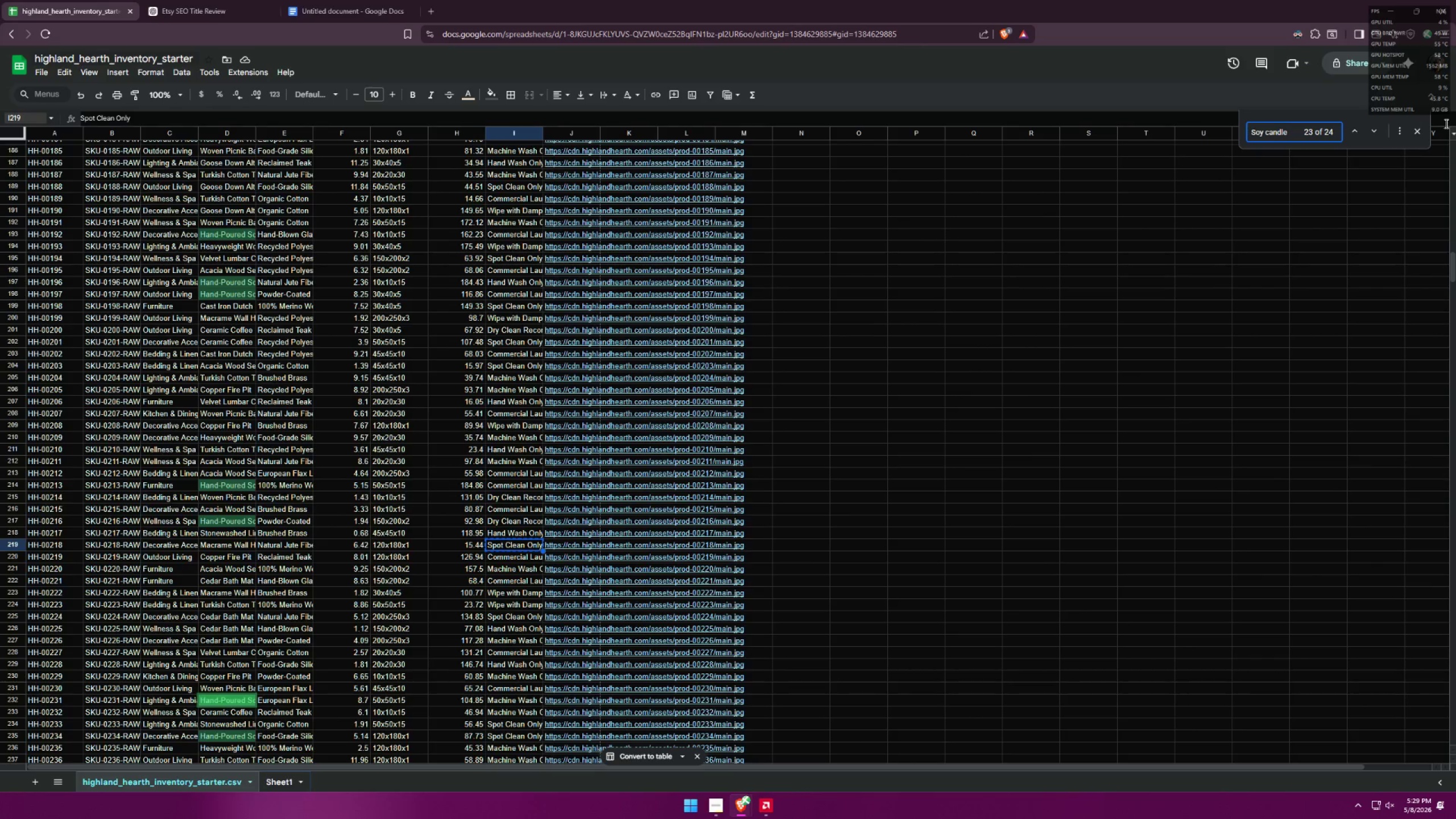 
left_click([1380, 130])
 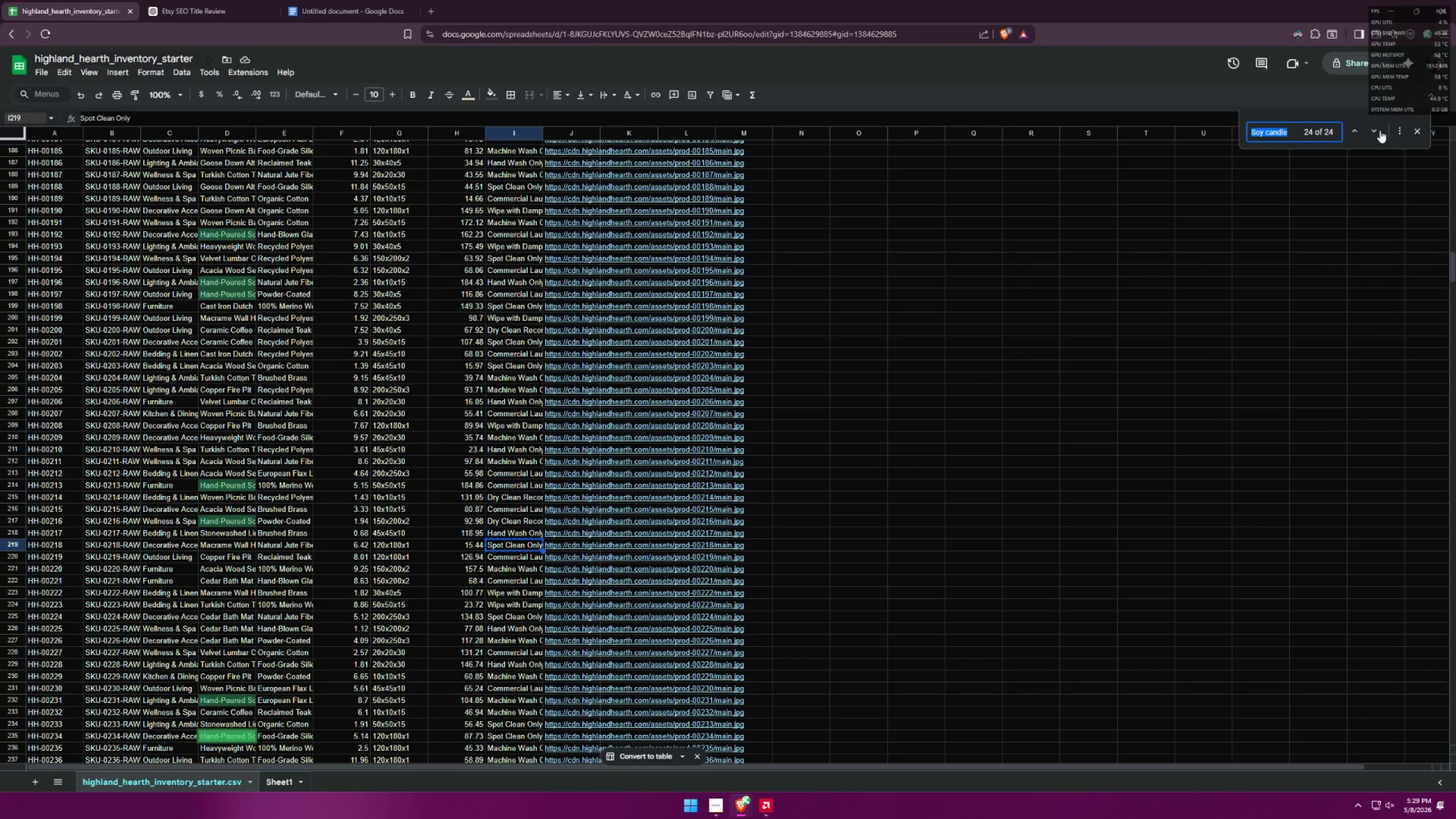 
left_click([1380, 130])
 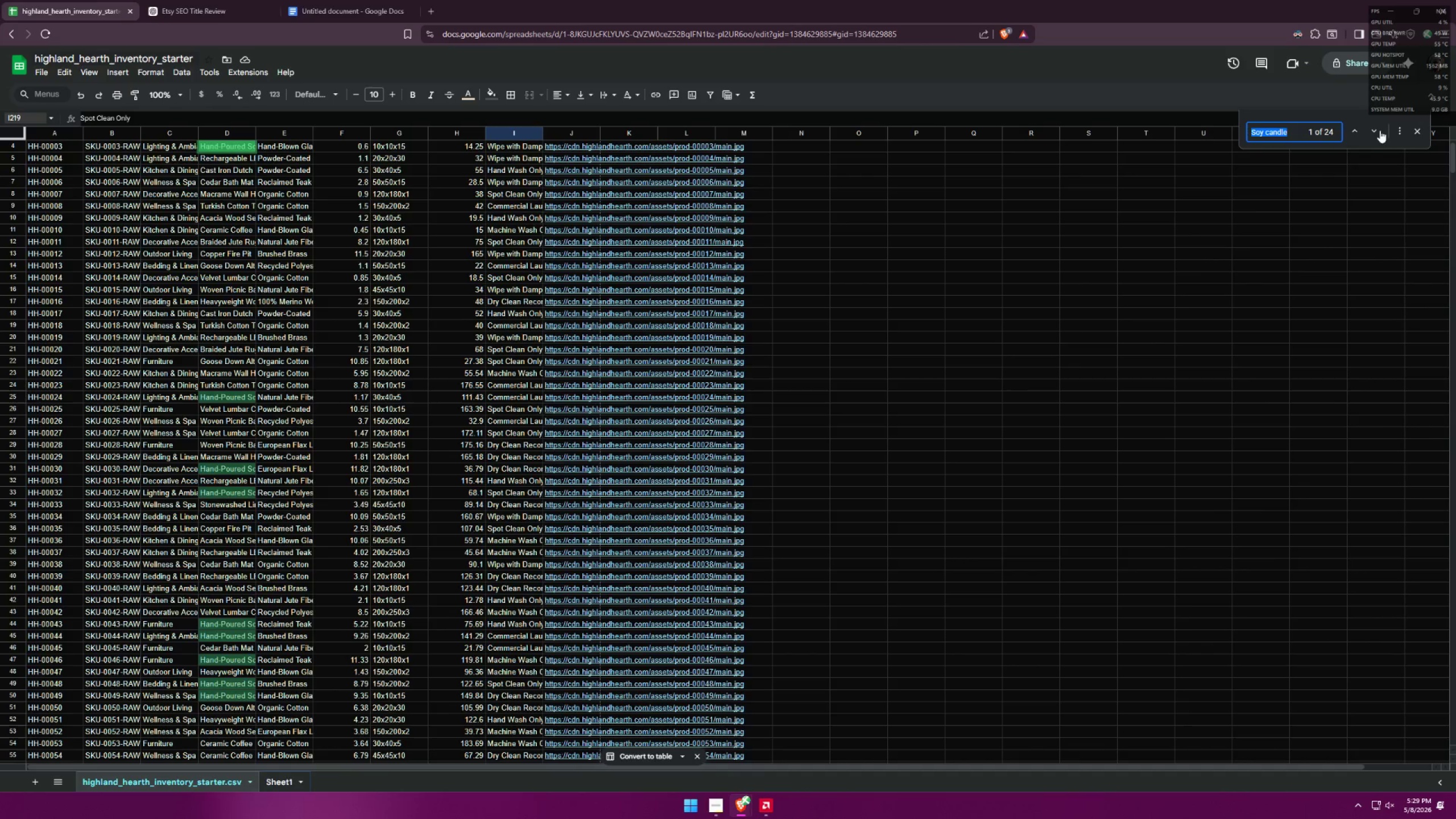 
left_click([1380, 130])
 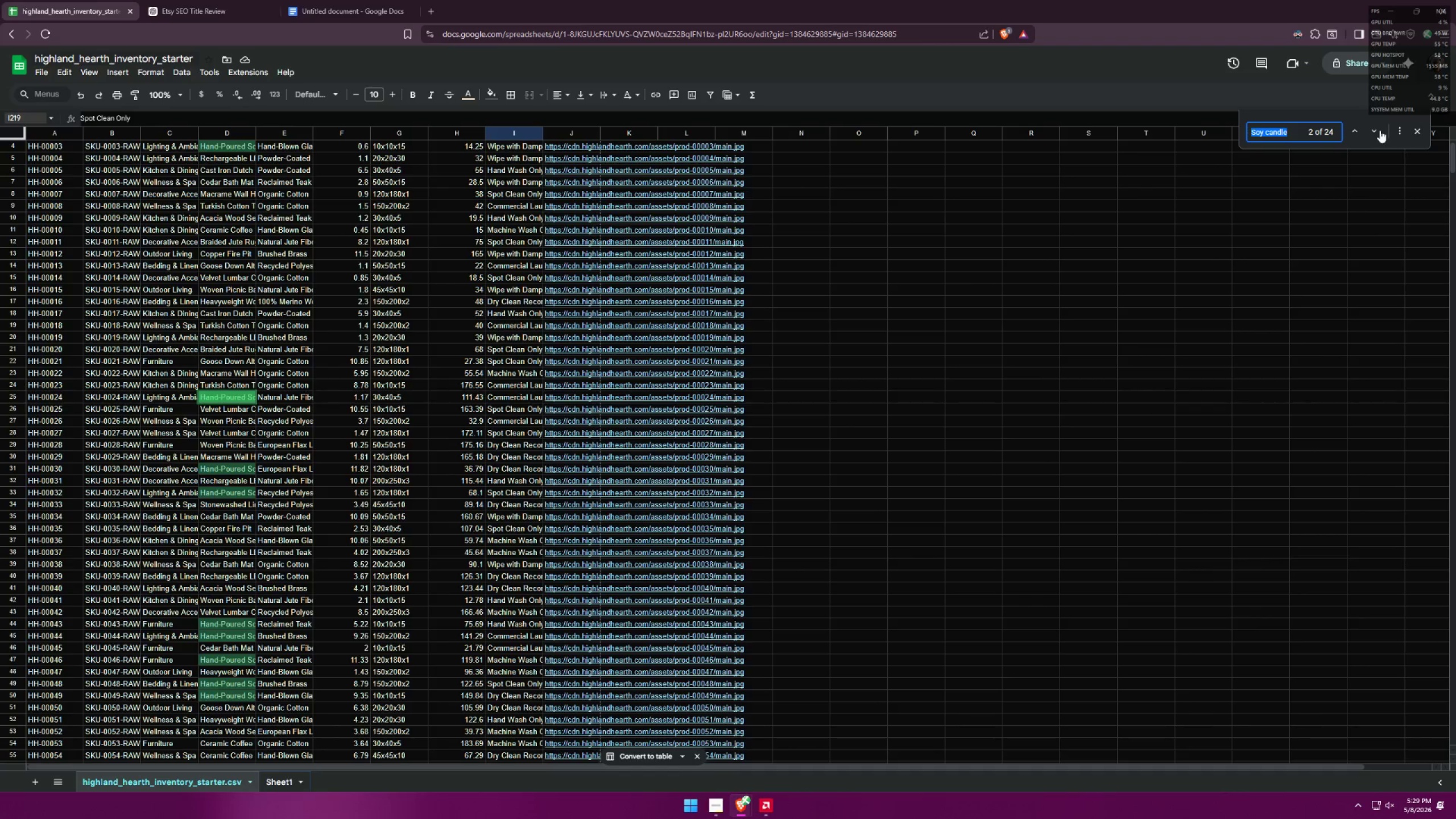 
wait(10.28)
 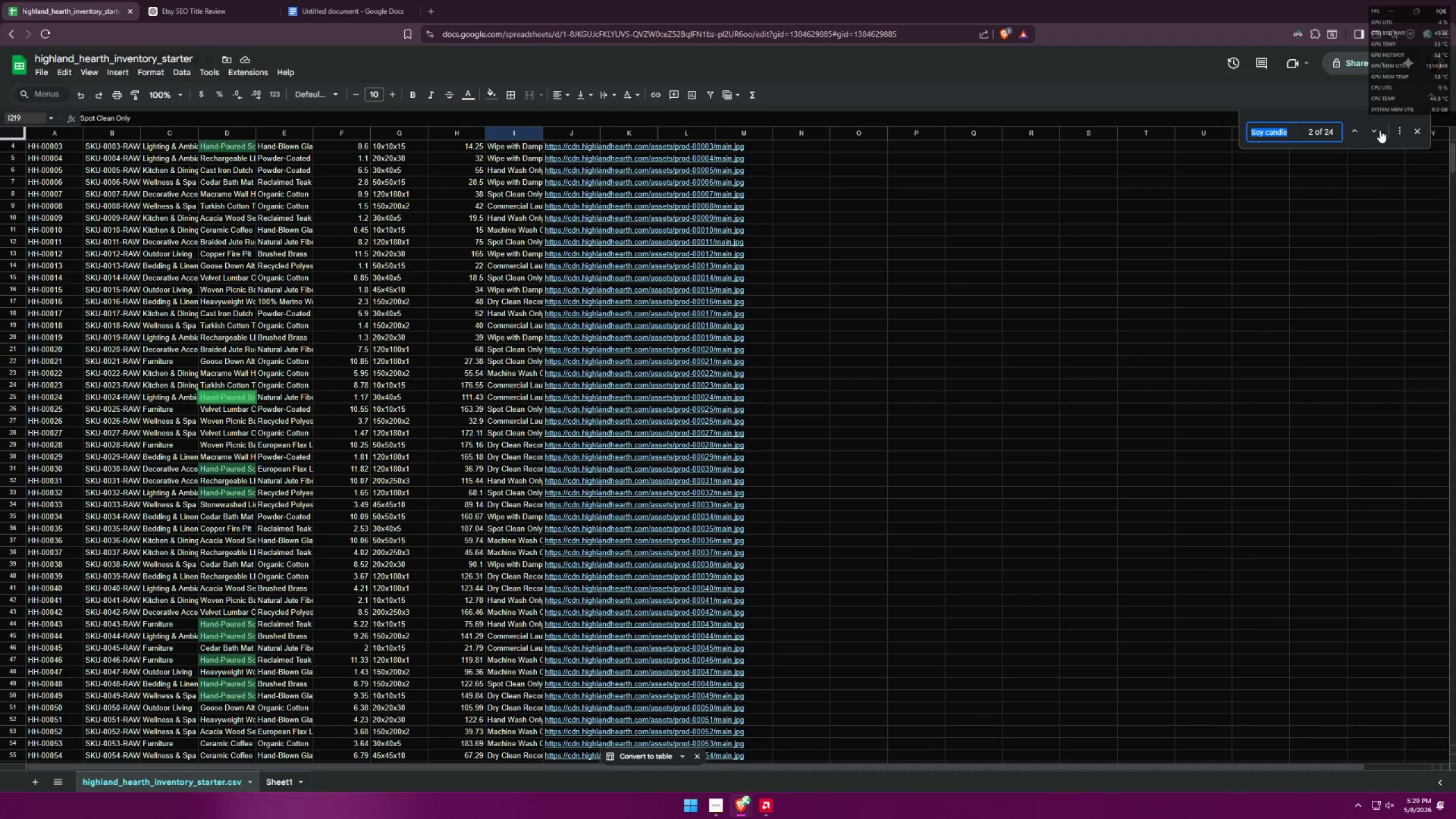 
left_click([1380, 130])
 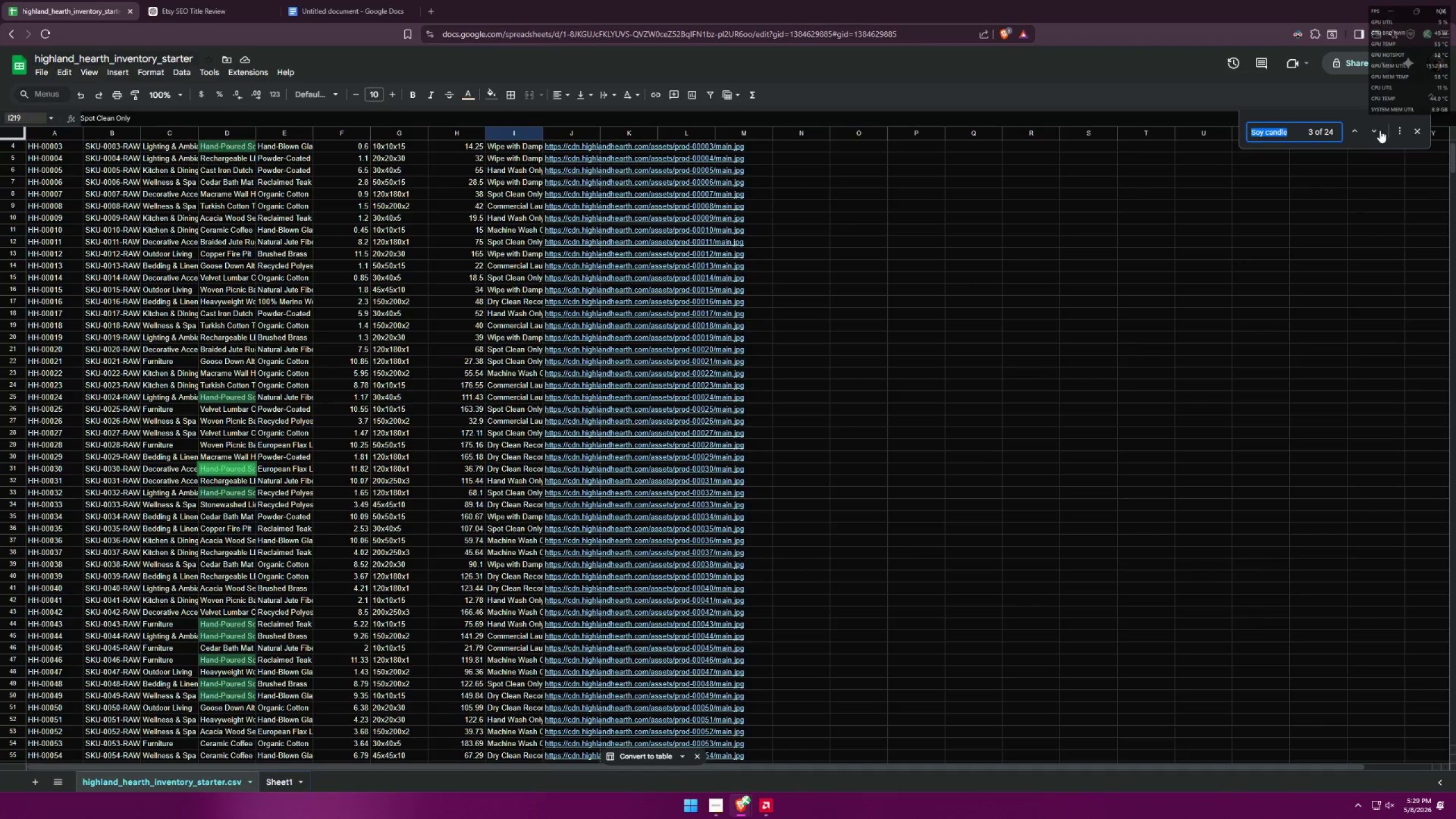 
left_click([1380, 130])
 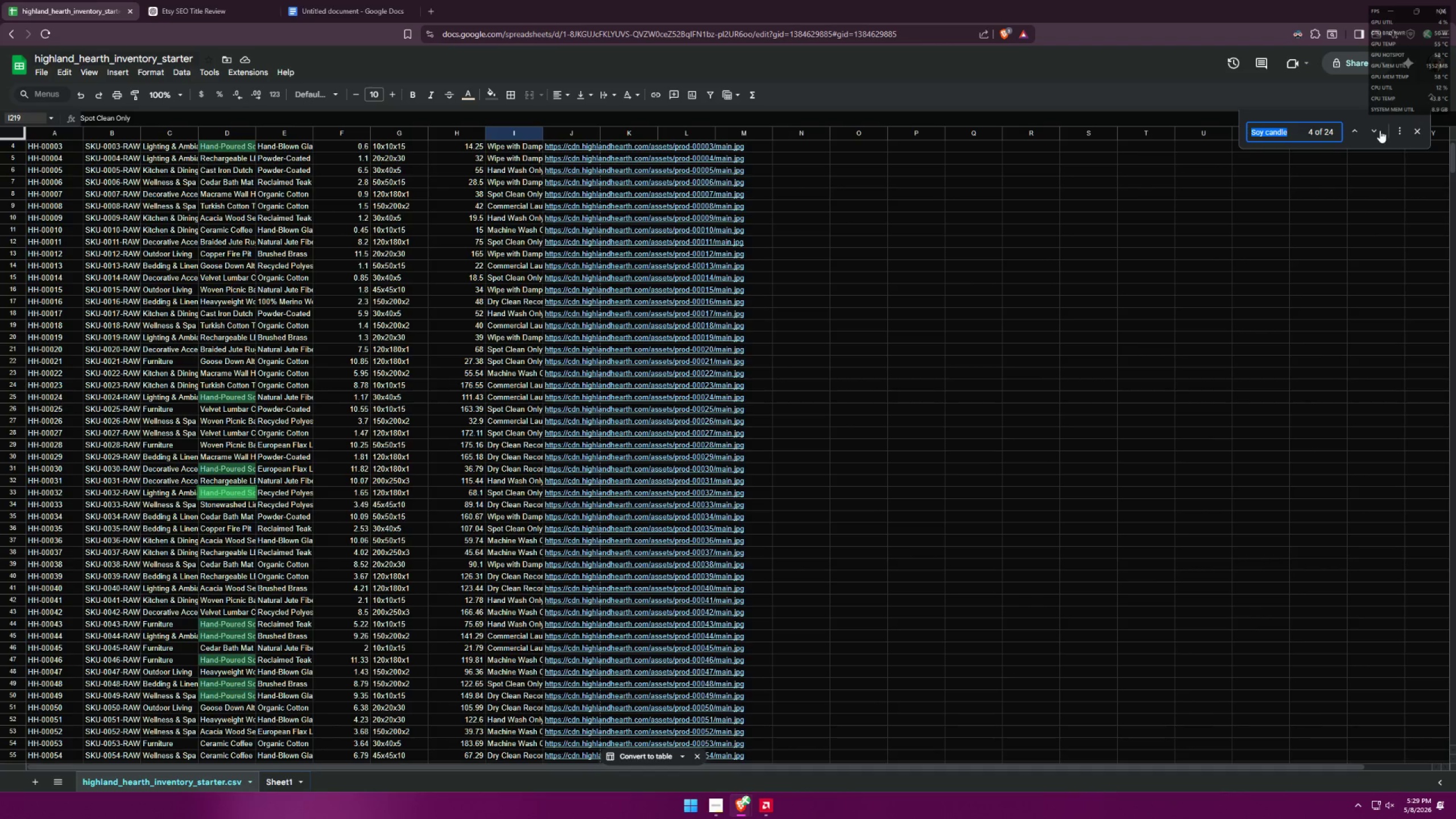 
left_click([1380, 130])
 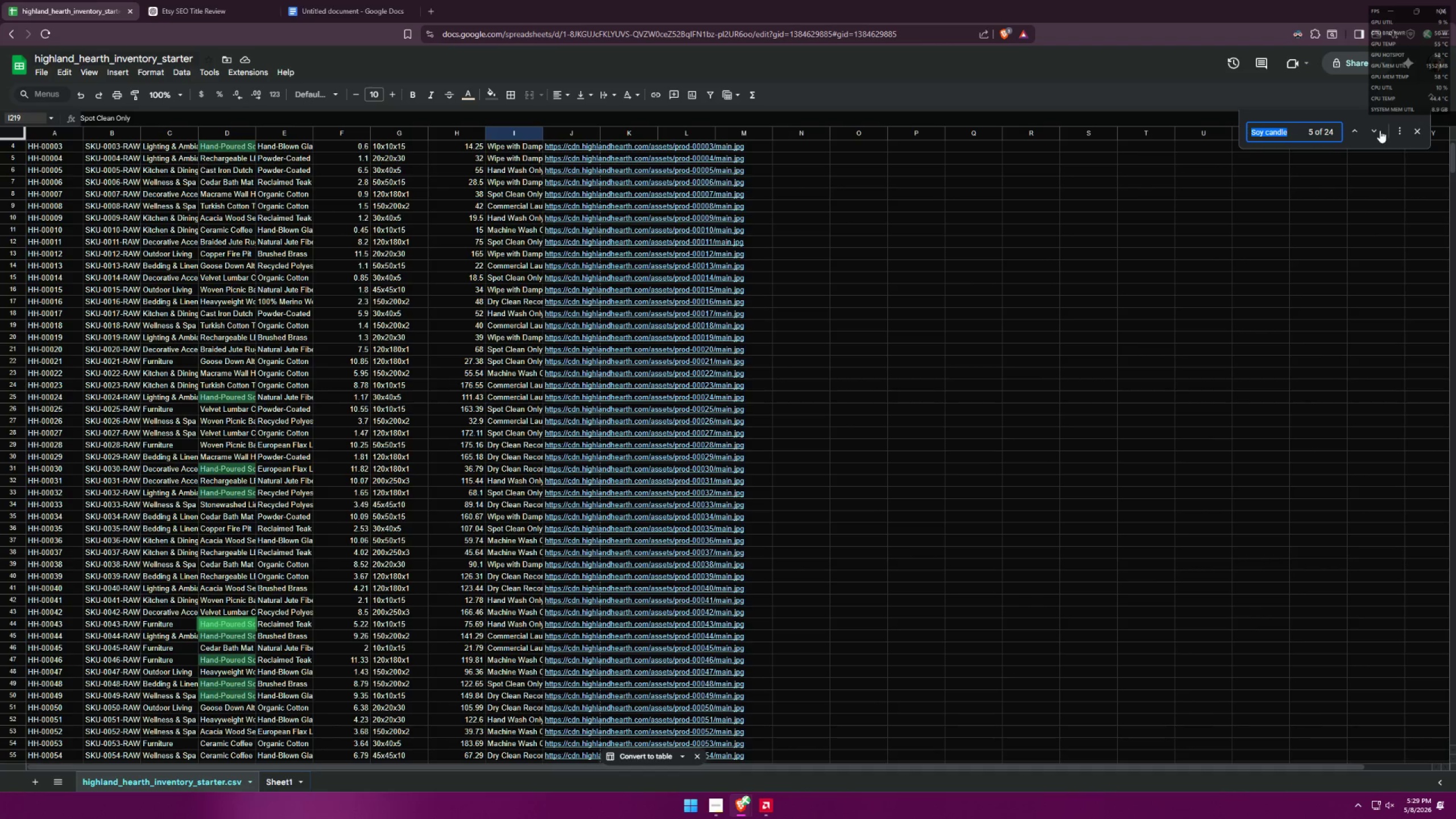 
left_click([1380, 130])
 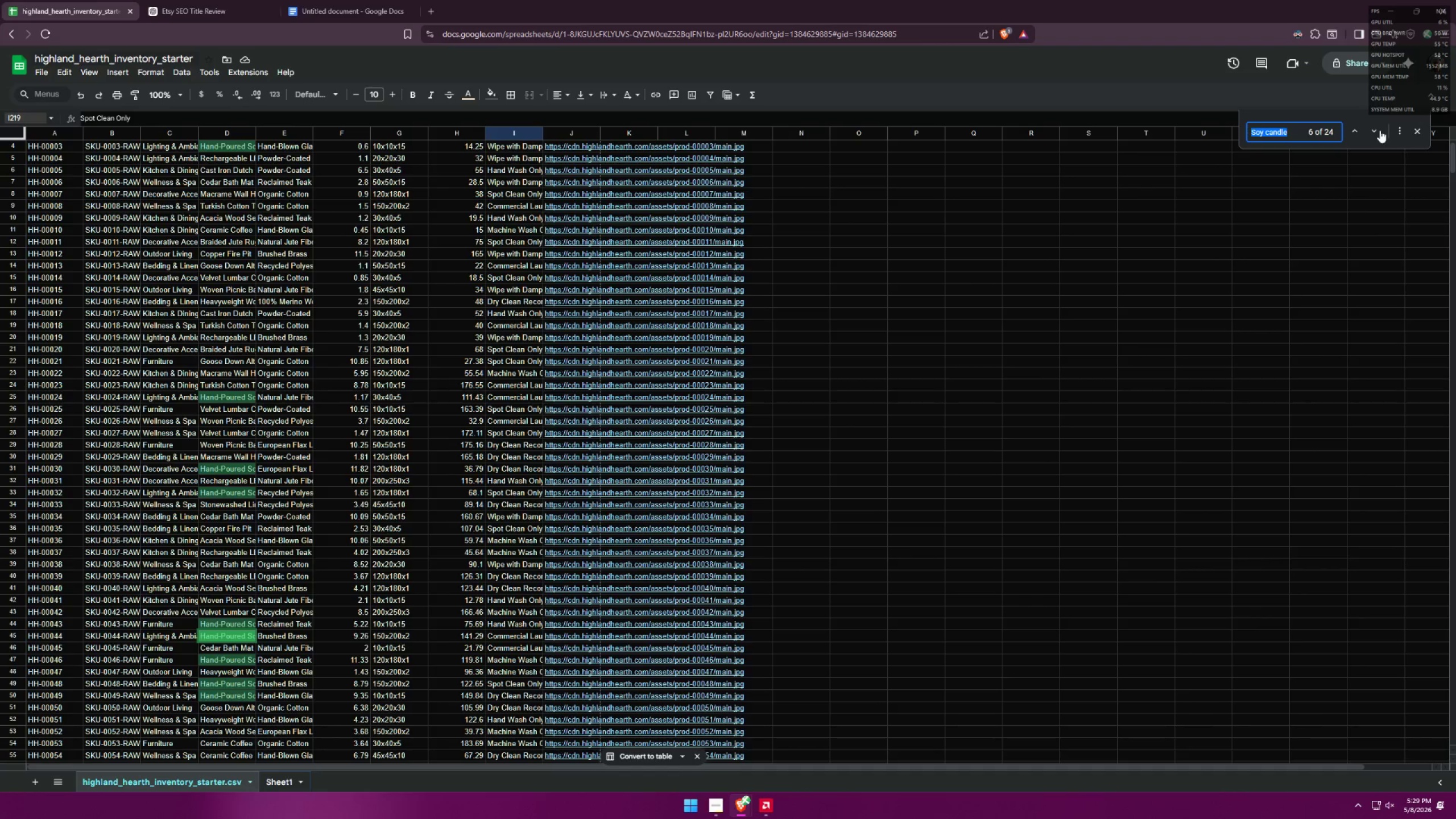 
left_click([1380, 130])
 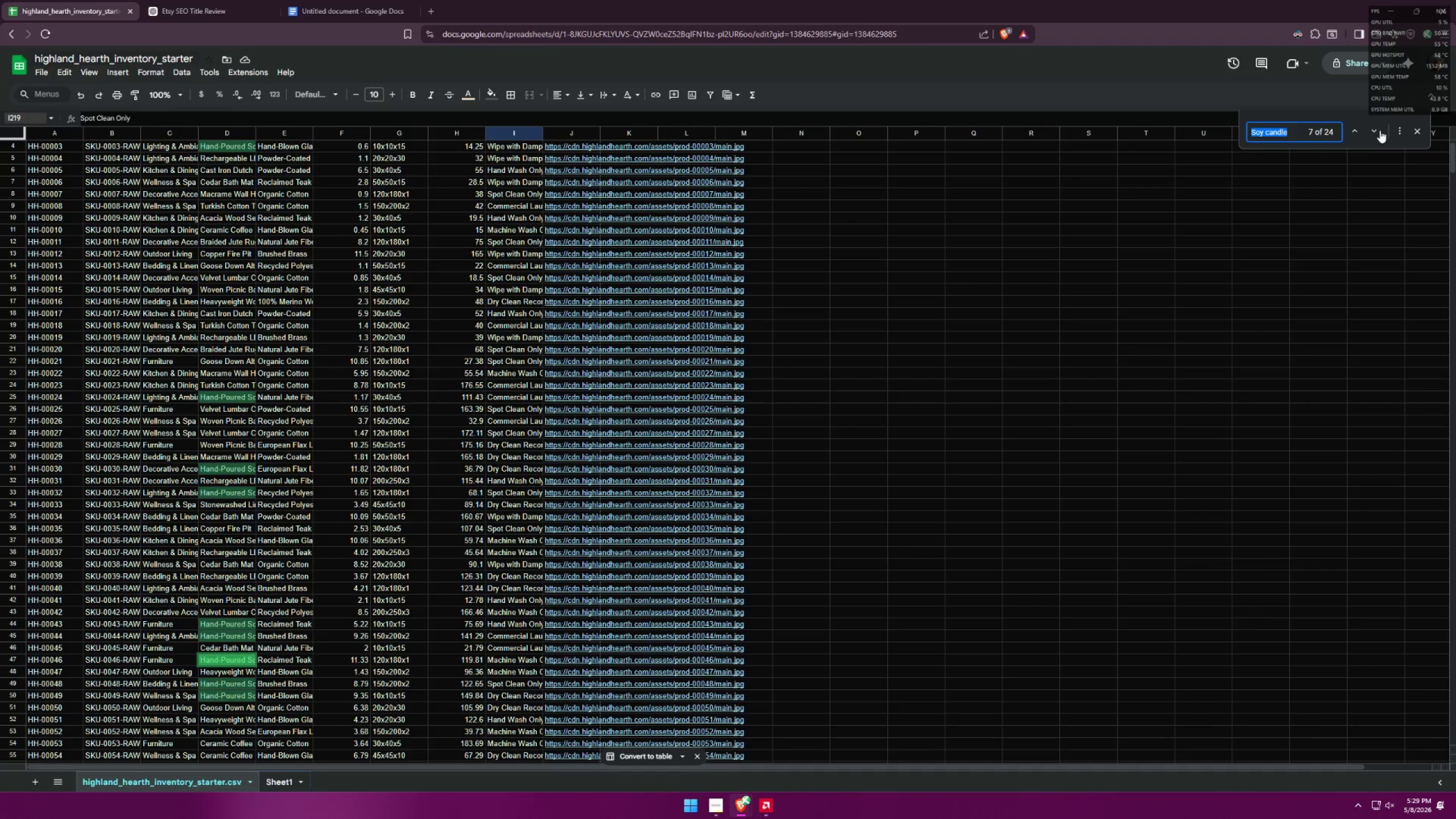 
left_click([1380, 130])
 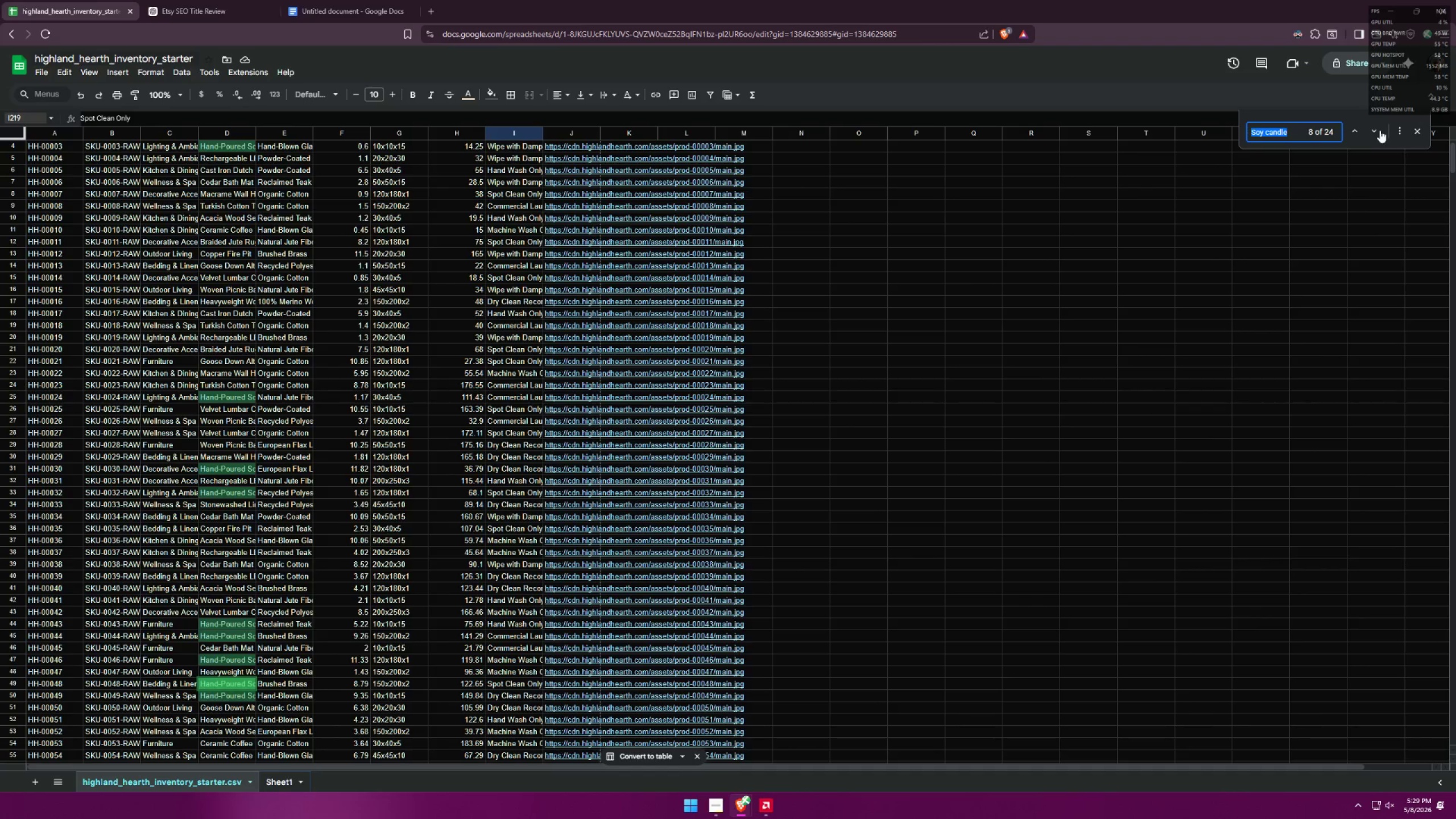 
left_click([1380, 130])
 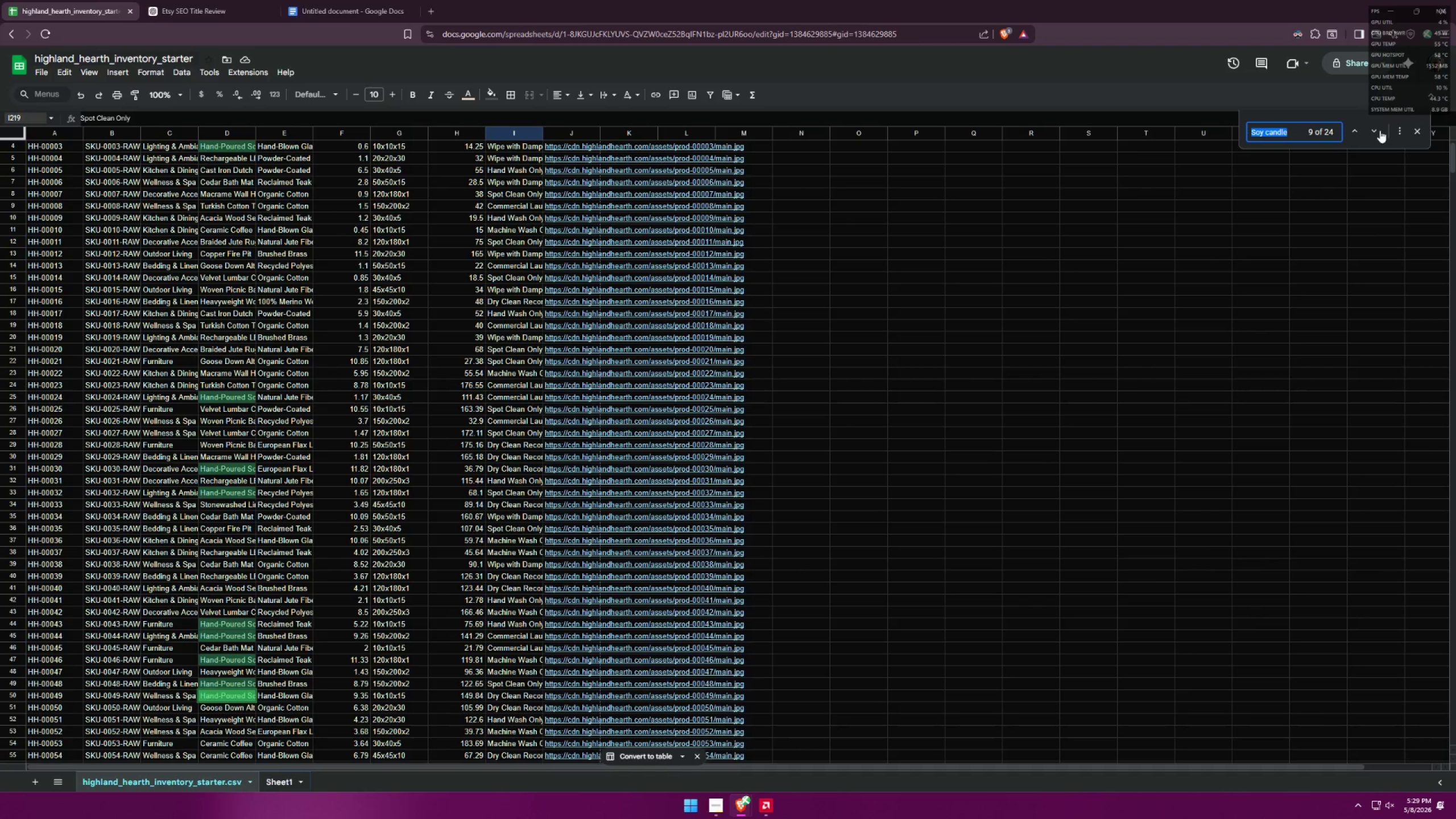 
left_click([1380, 130])
 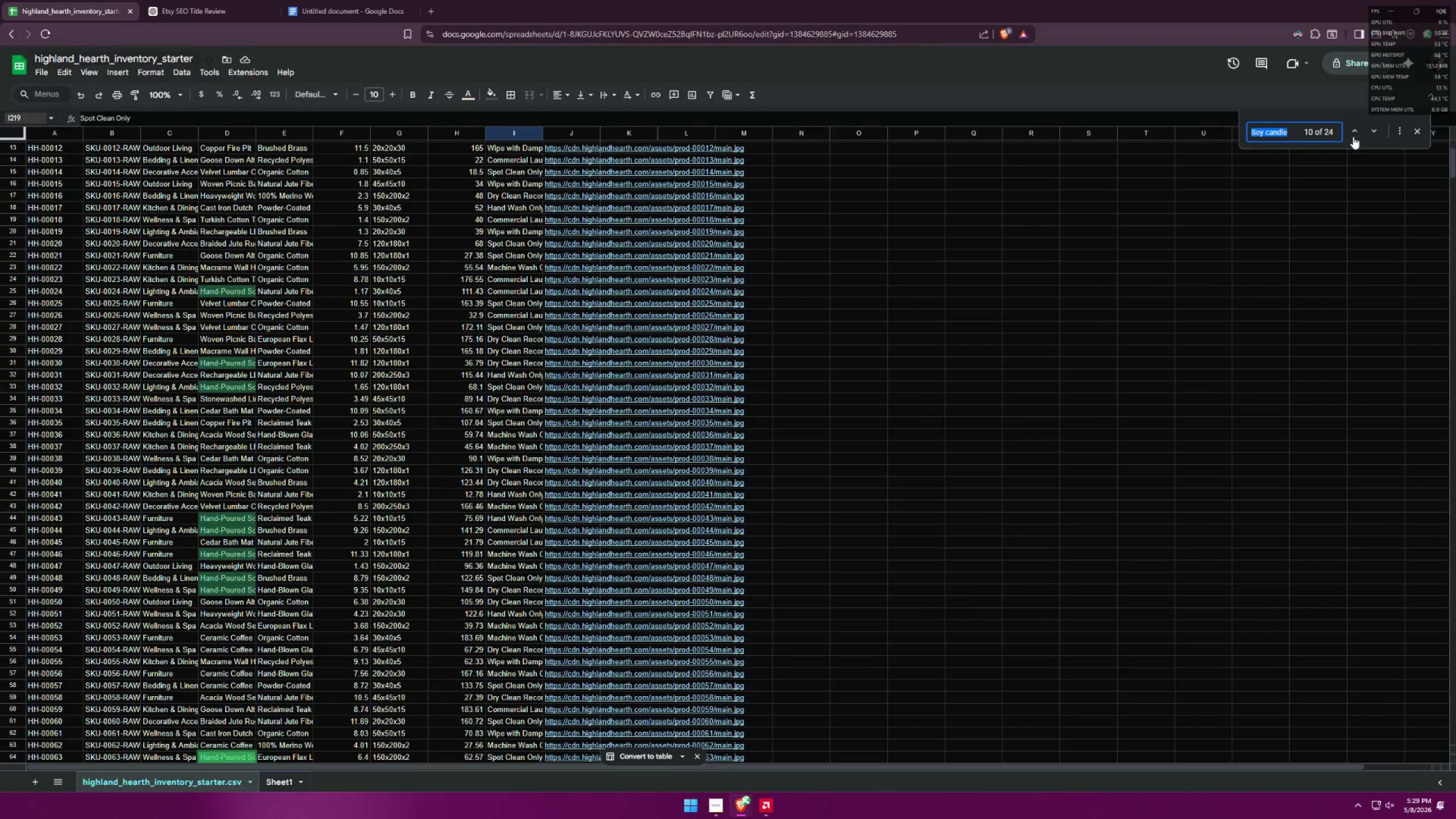 
left_click([1349, 133])
 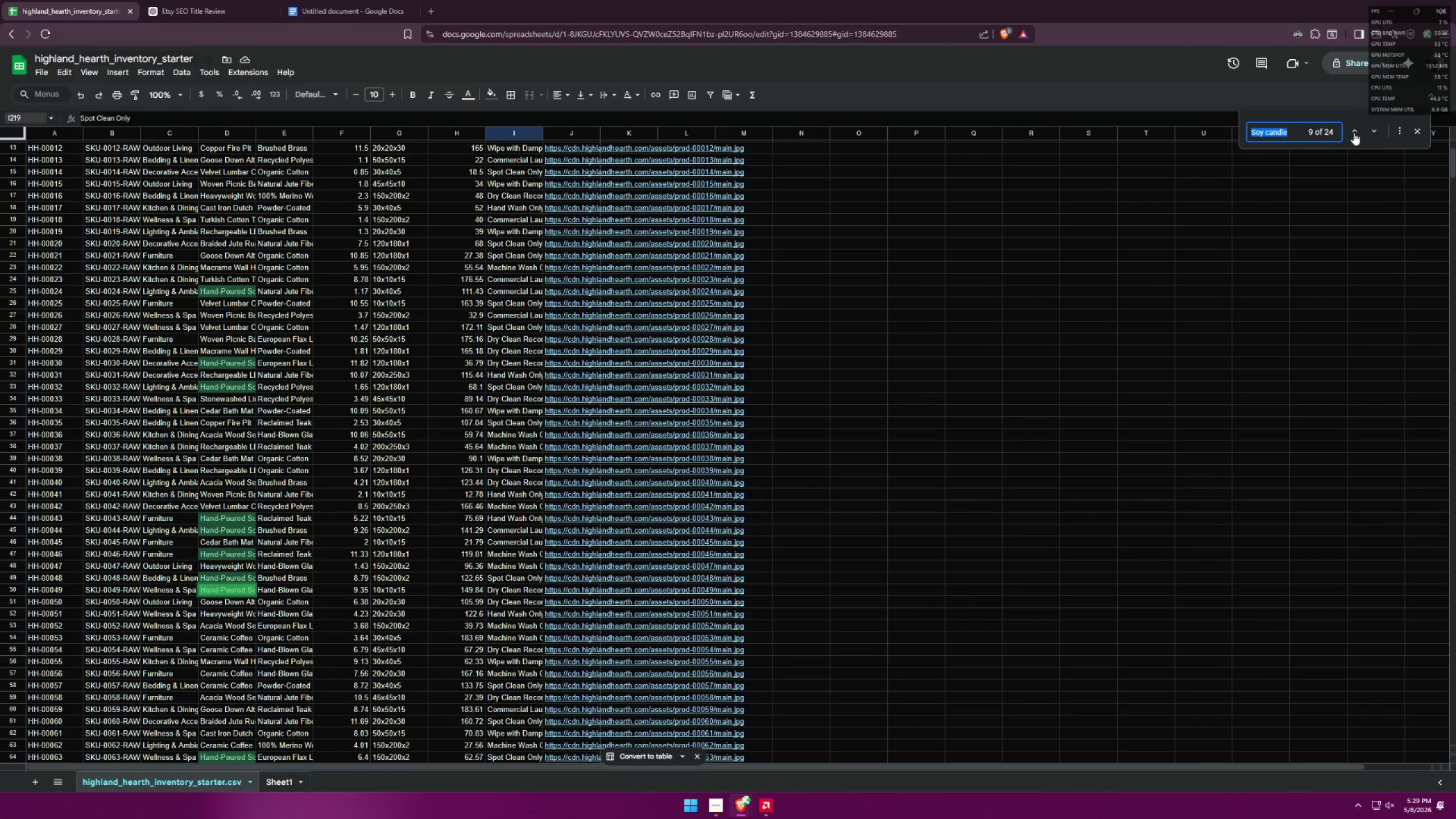 
left_click([1370, 130])
 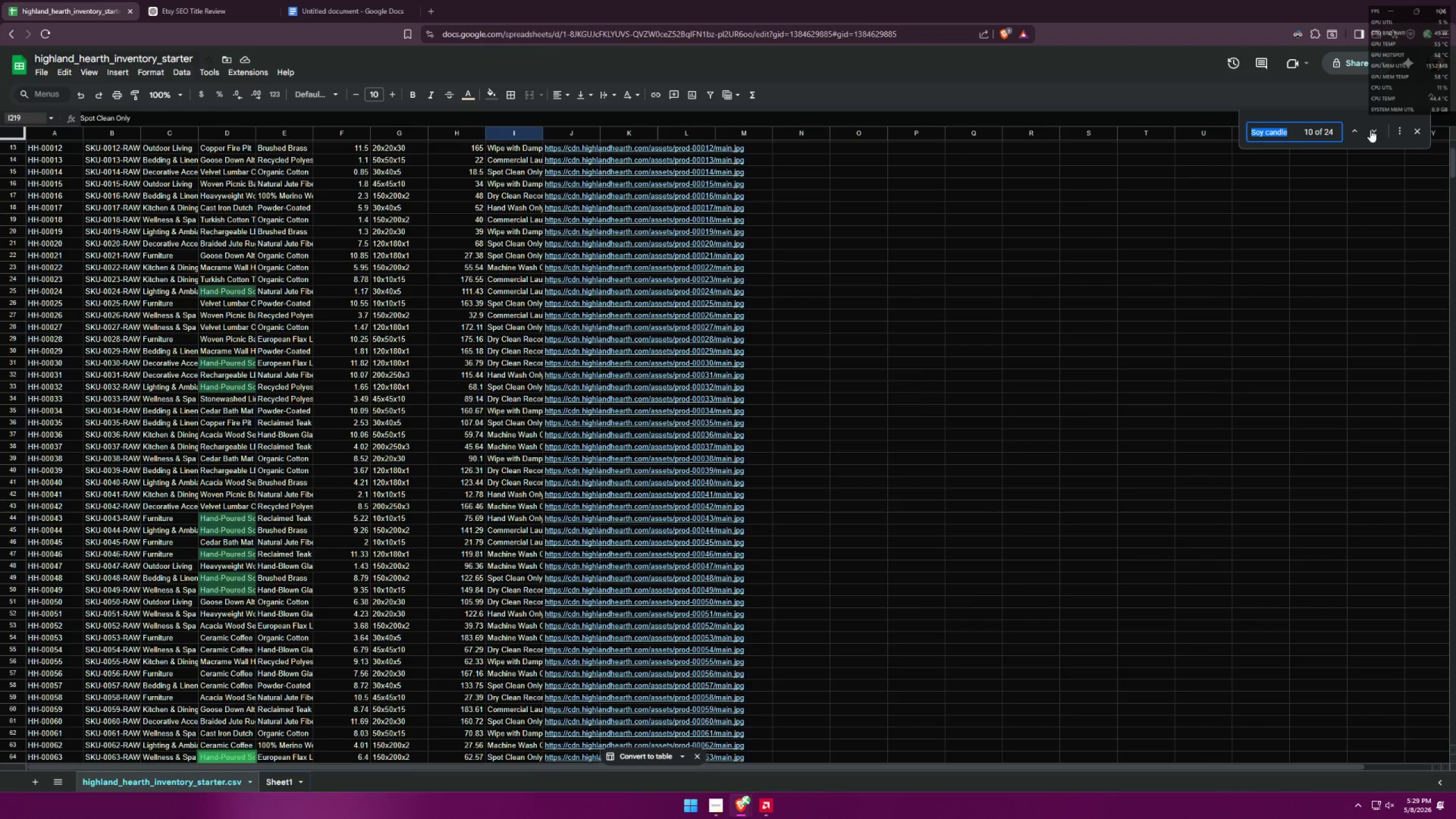 
left_click([1370, 130])
 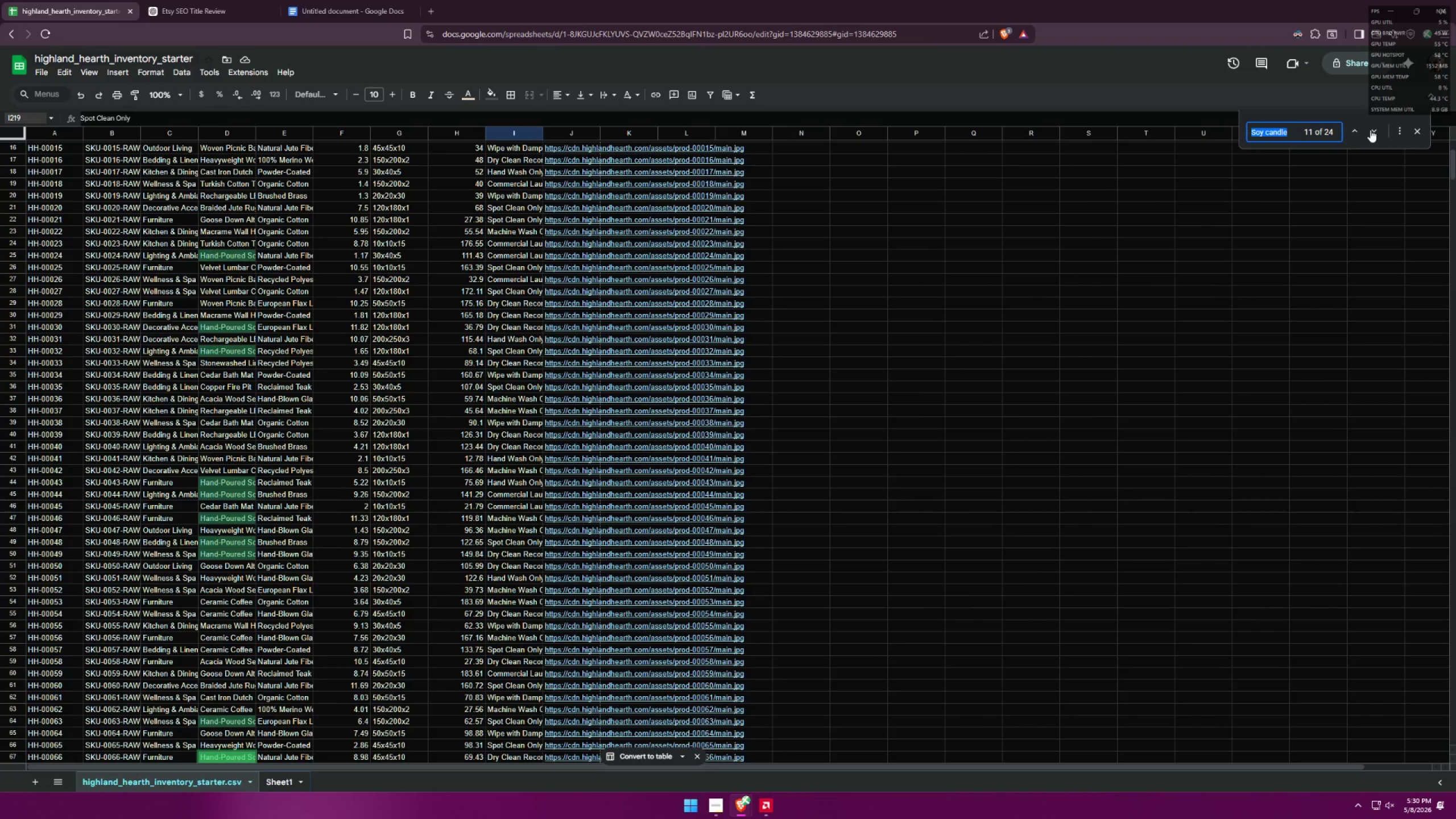 
wait(6.06)
 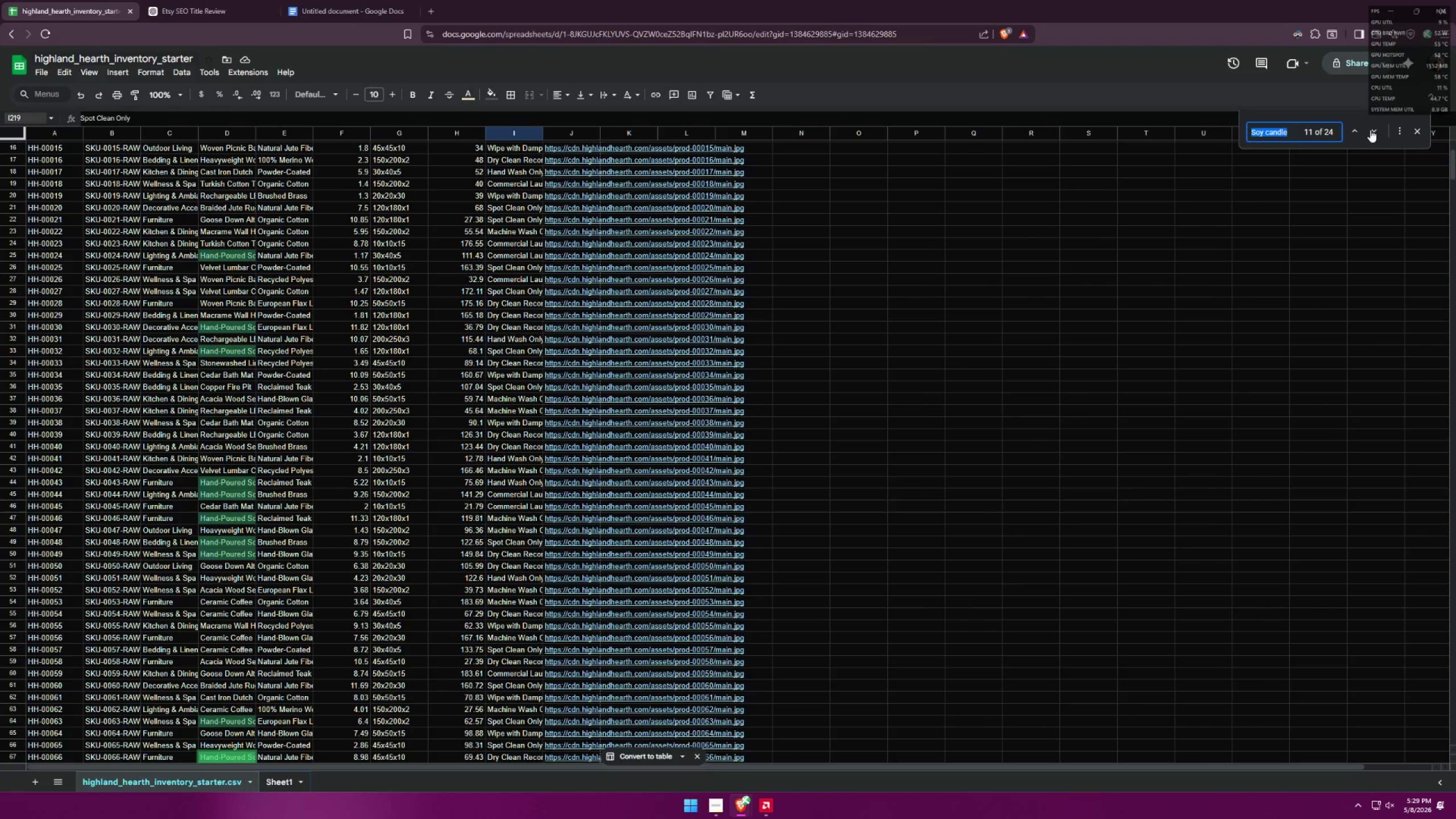 
scroll: coordinate [1204, 223], scroll_direction: down, amount: 1.0
 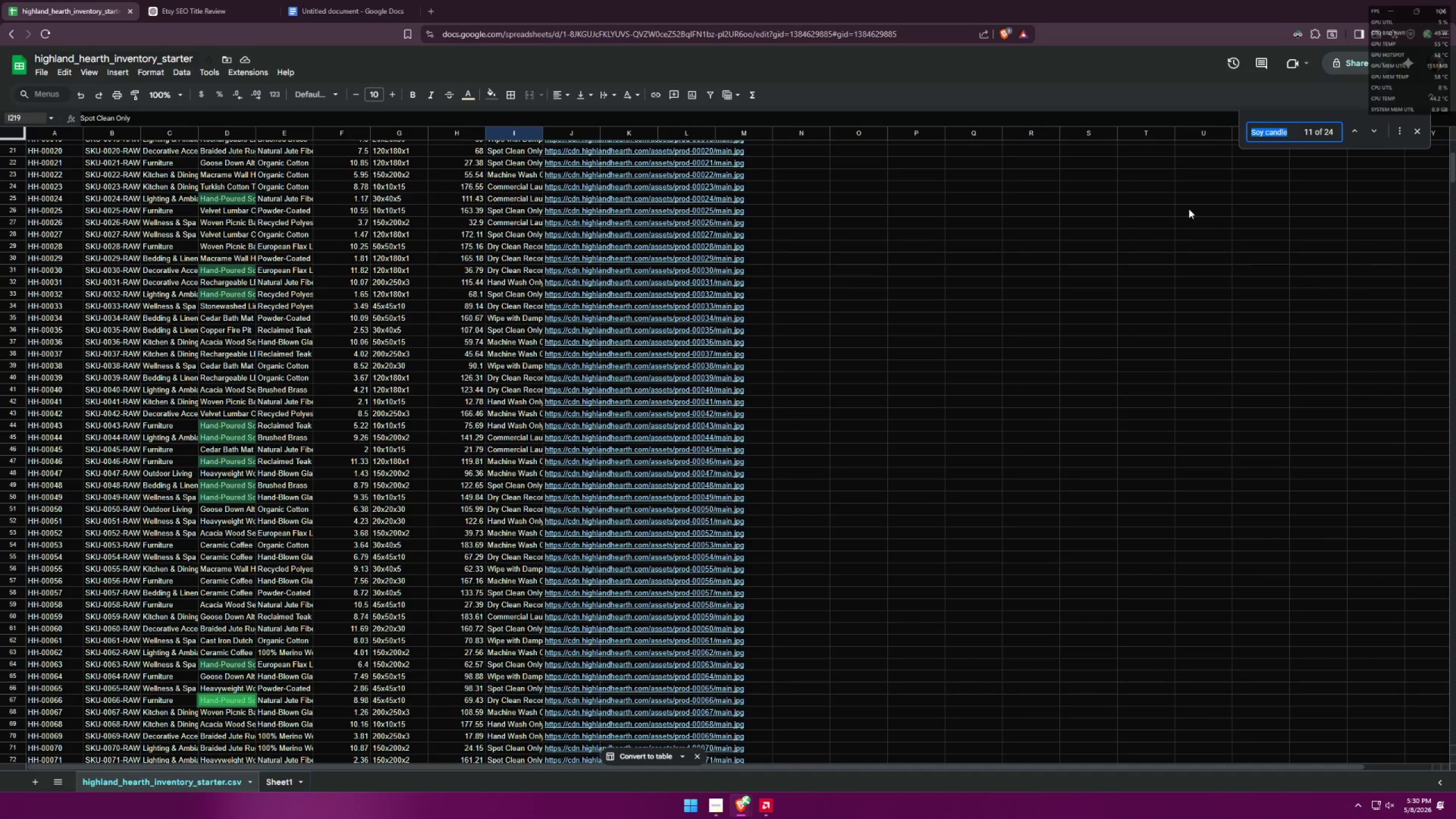 
key(Alt+AltLeft)
 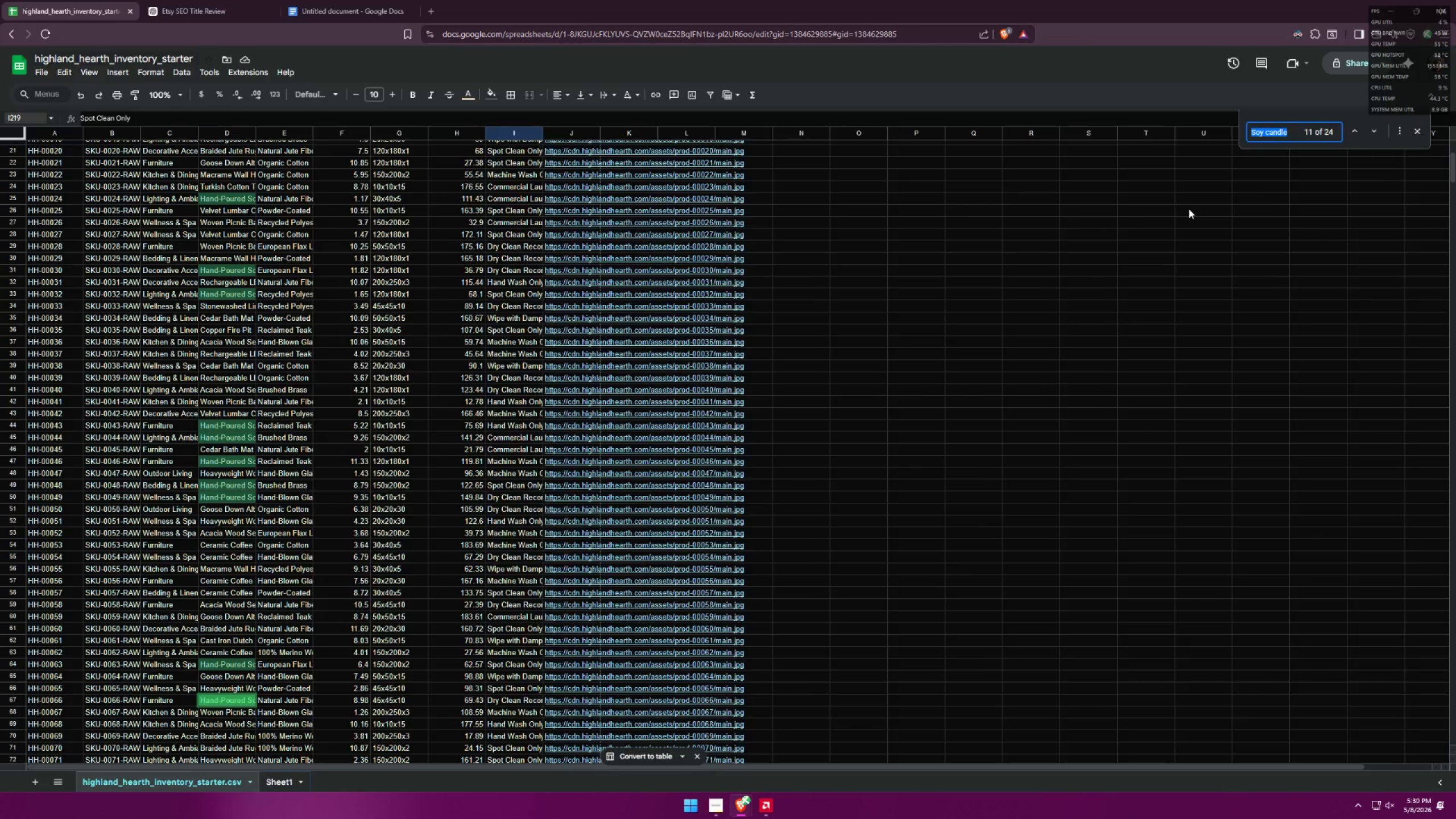 
key(Alt+Tab)
 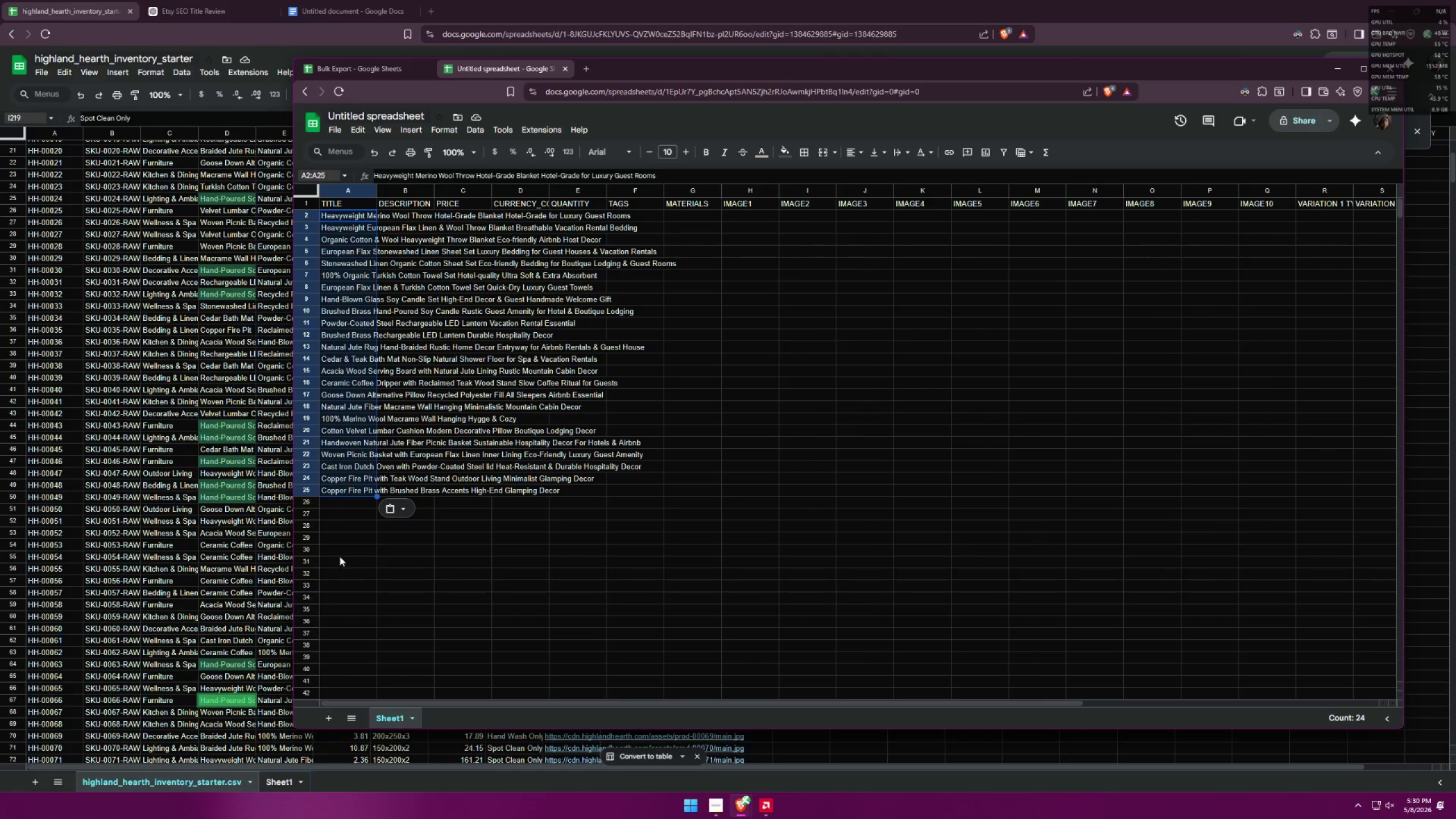 
left_click([357, 502])
 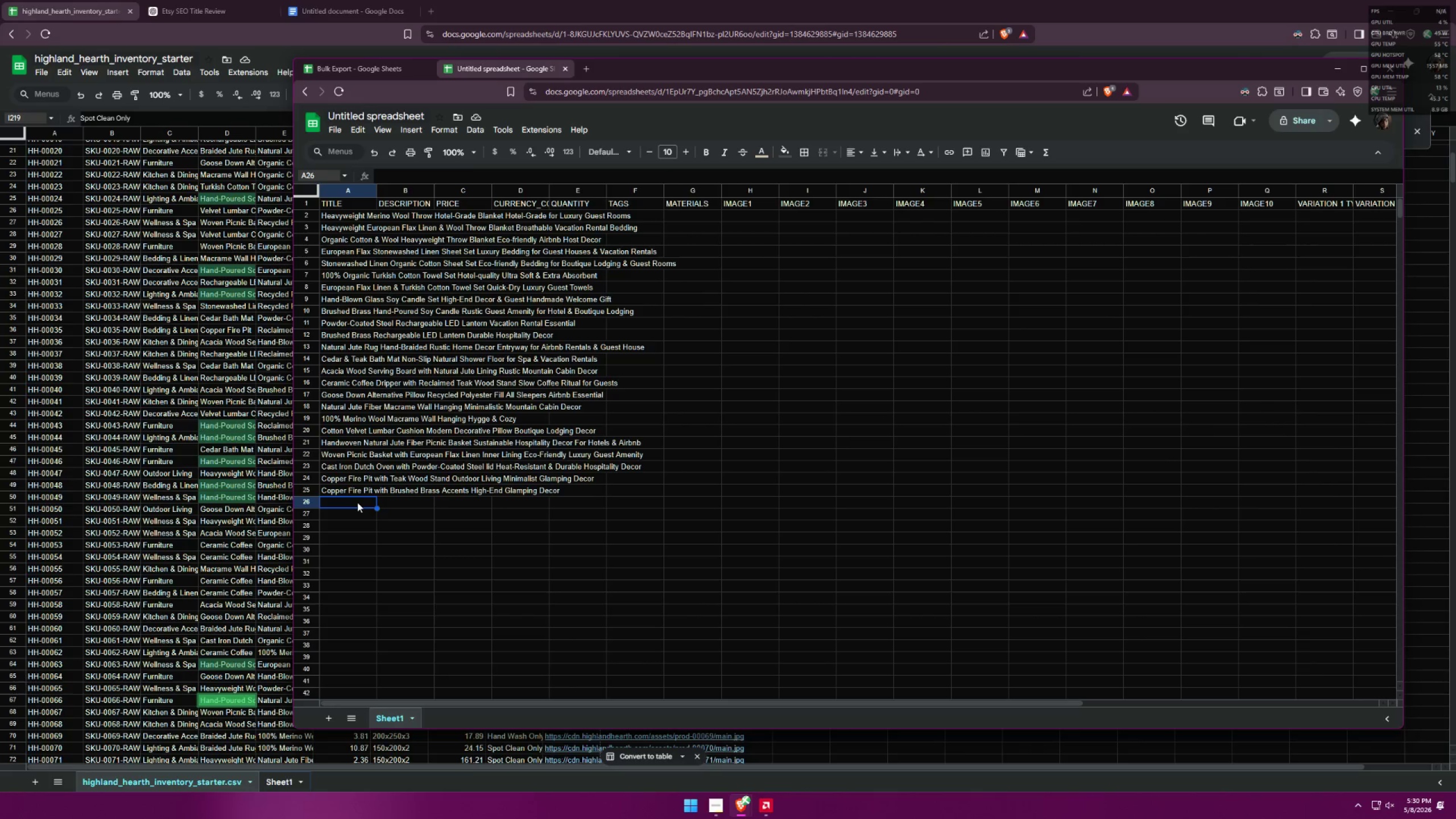 
key(Alt+AltLeft)
 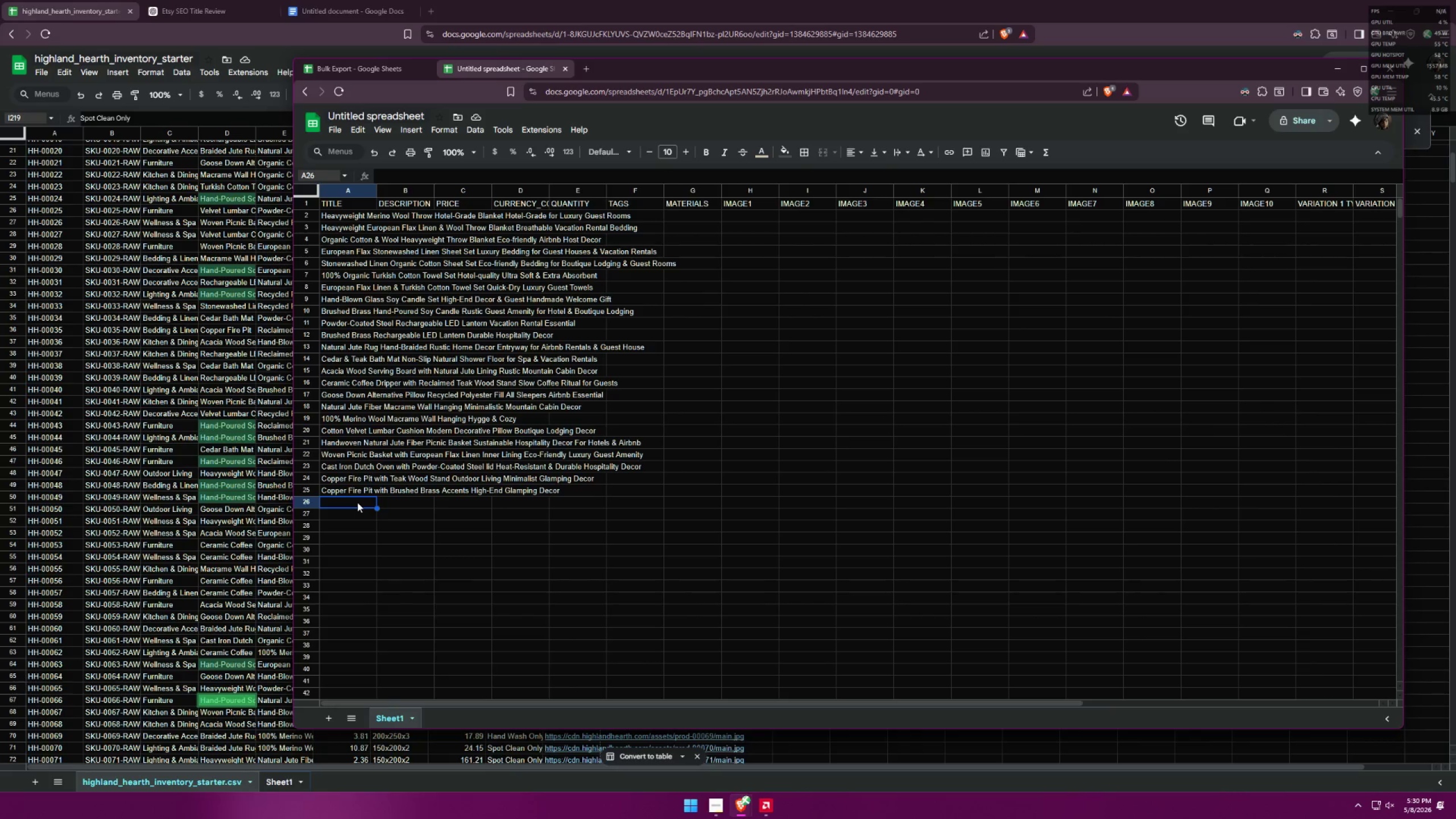 
key(Alt+Tab)
 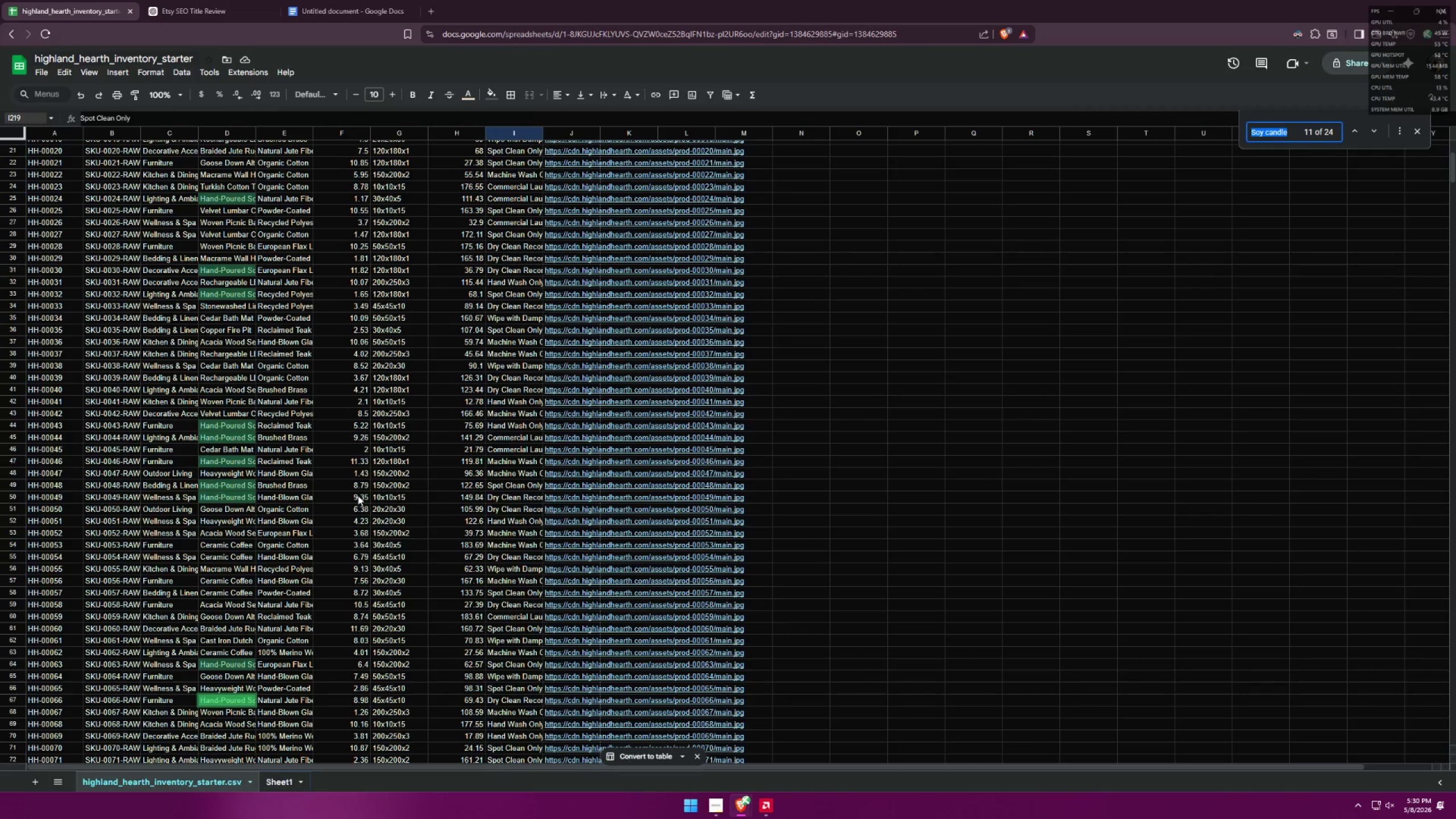 
wait(6.86)
 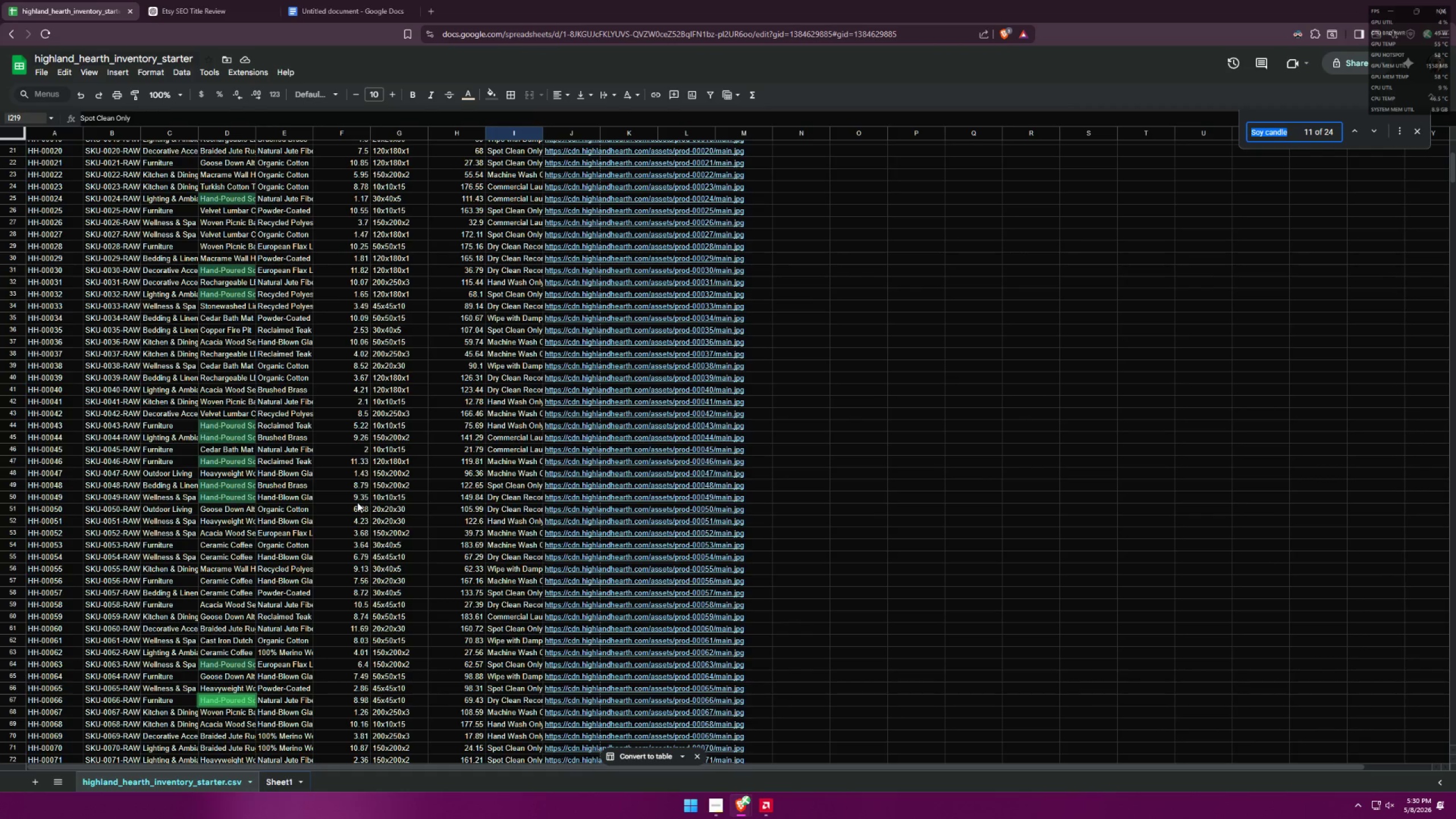 
key(Alt+AltLeft)
 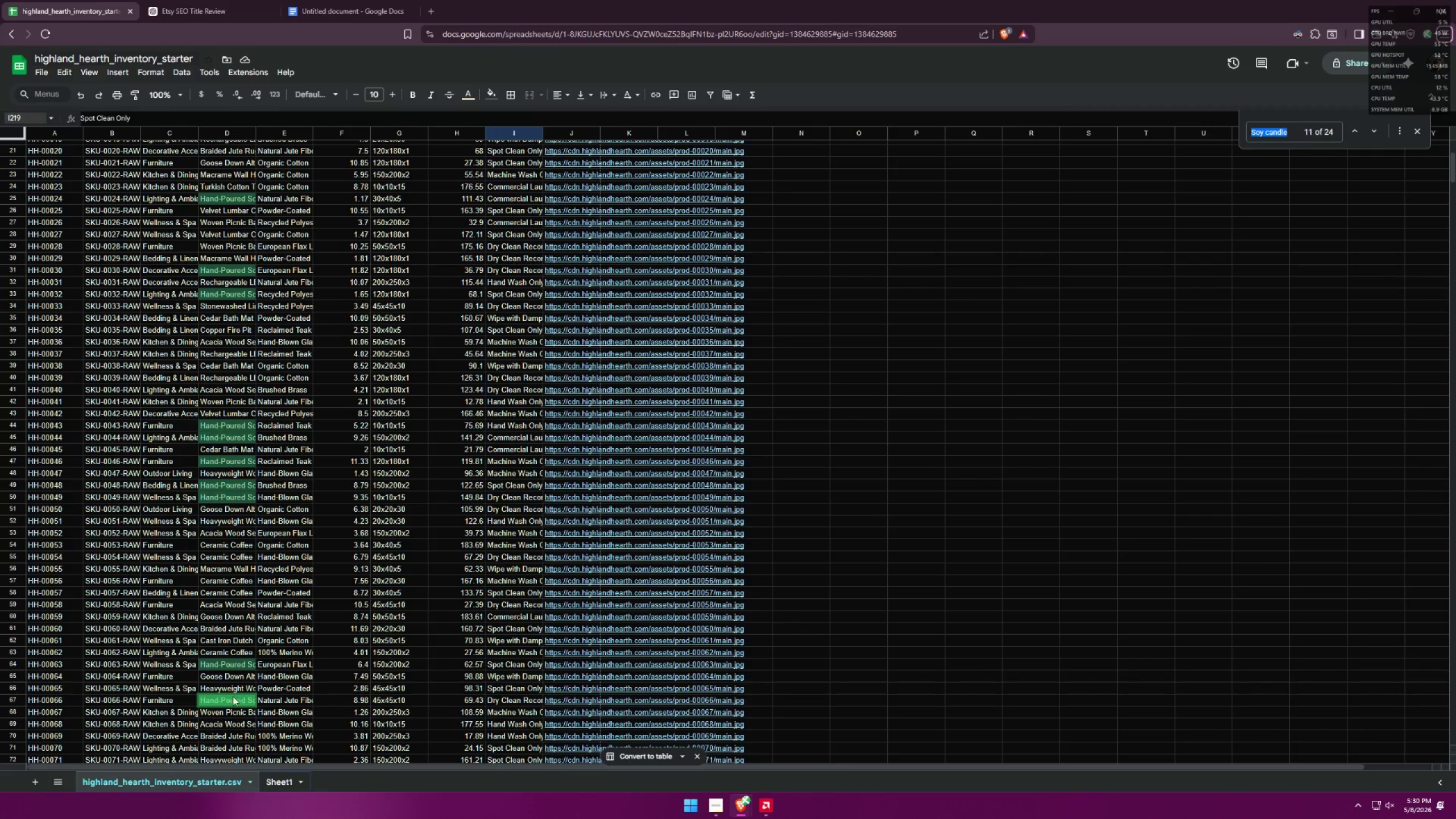 
key(Alt+AltLeft)
 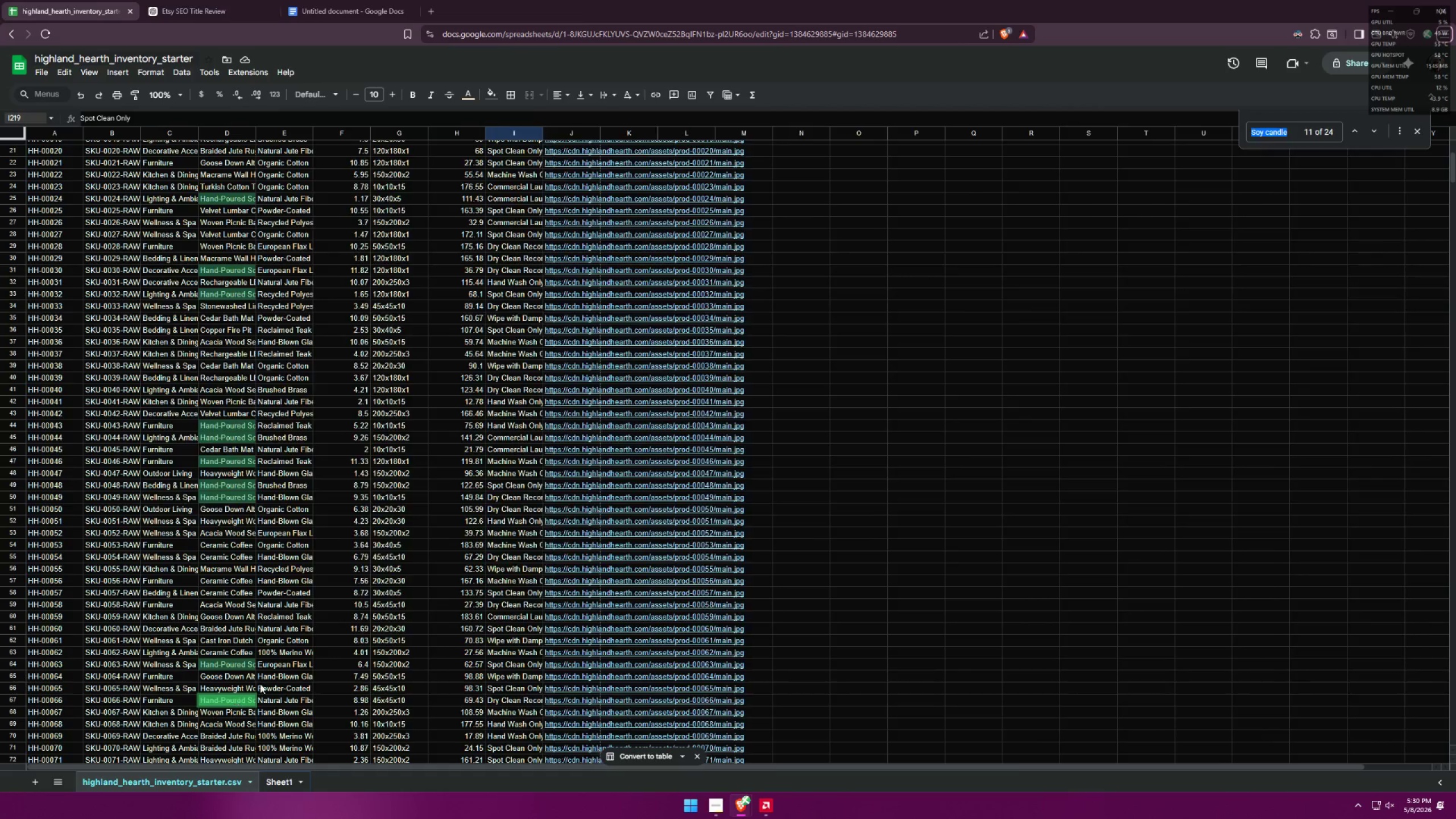 
key(Alt+Tab)
 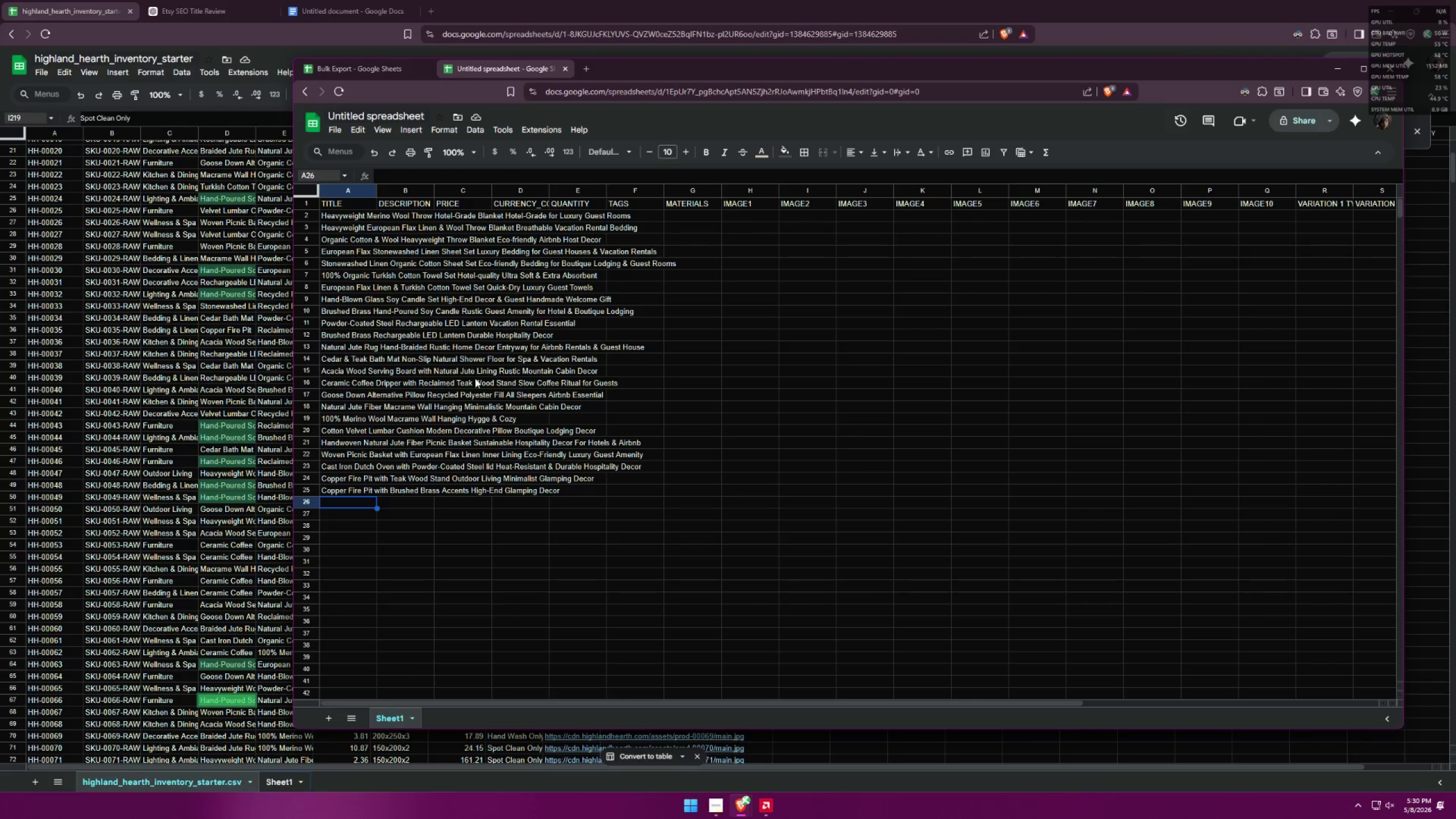 
left_click([357, 58])
 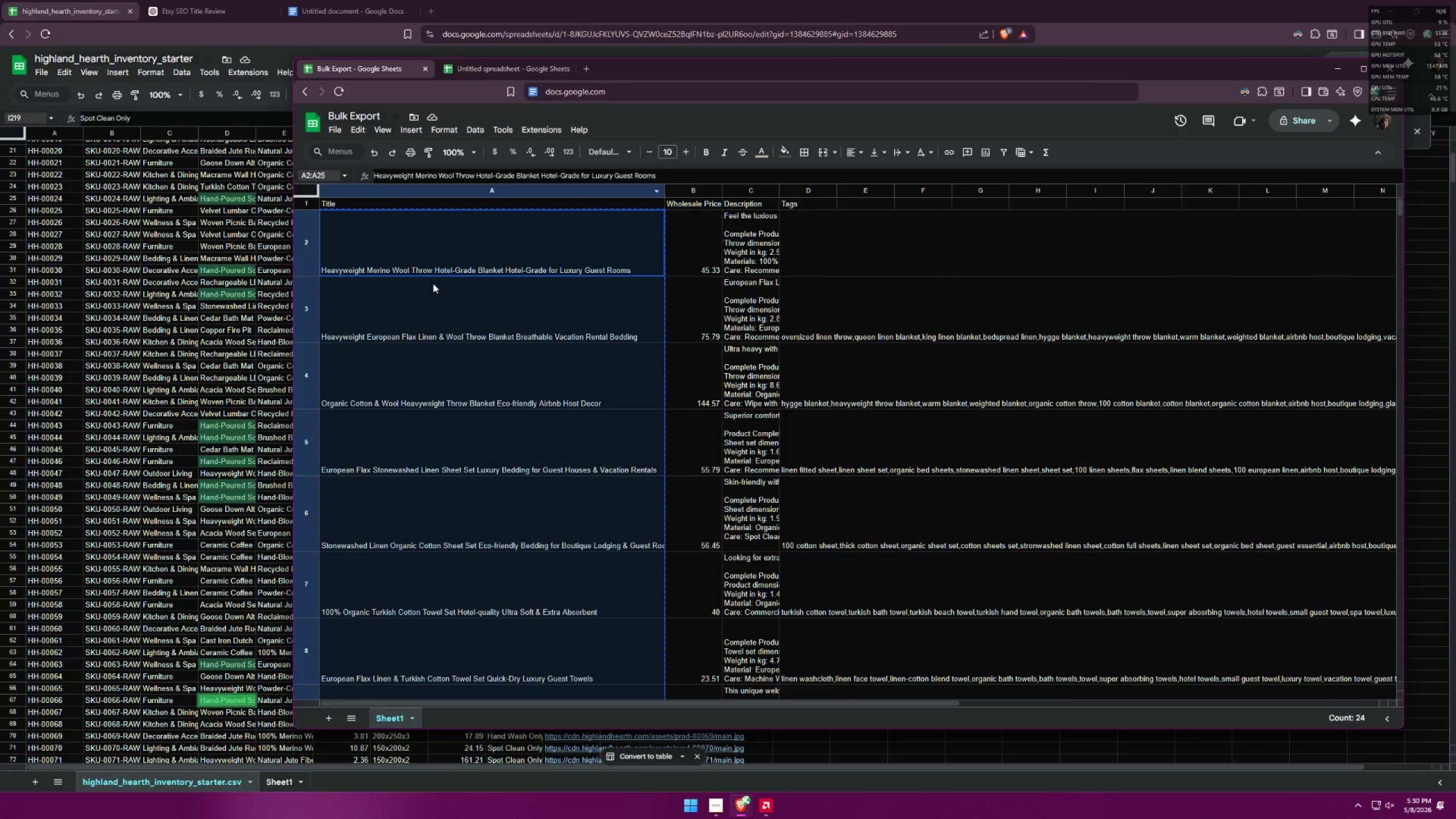 
scroll: coordinate [700, 490], scroll_direction: down, amount: 23.0
 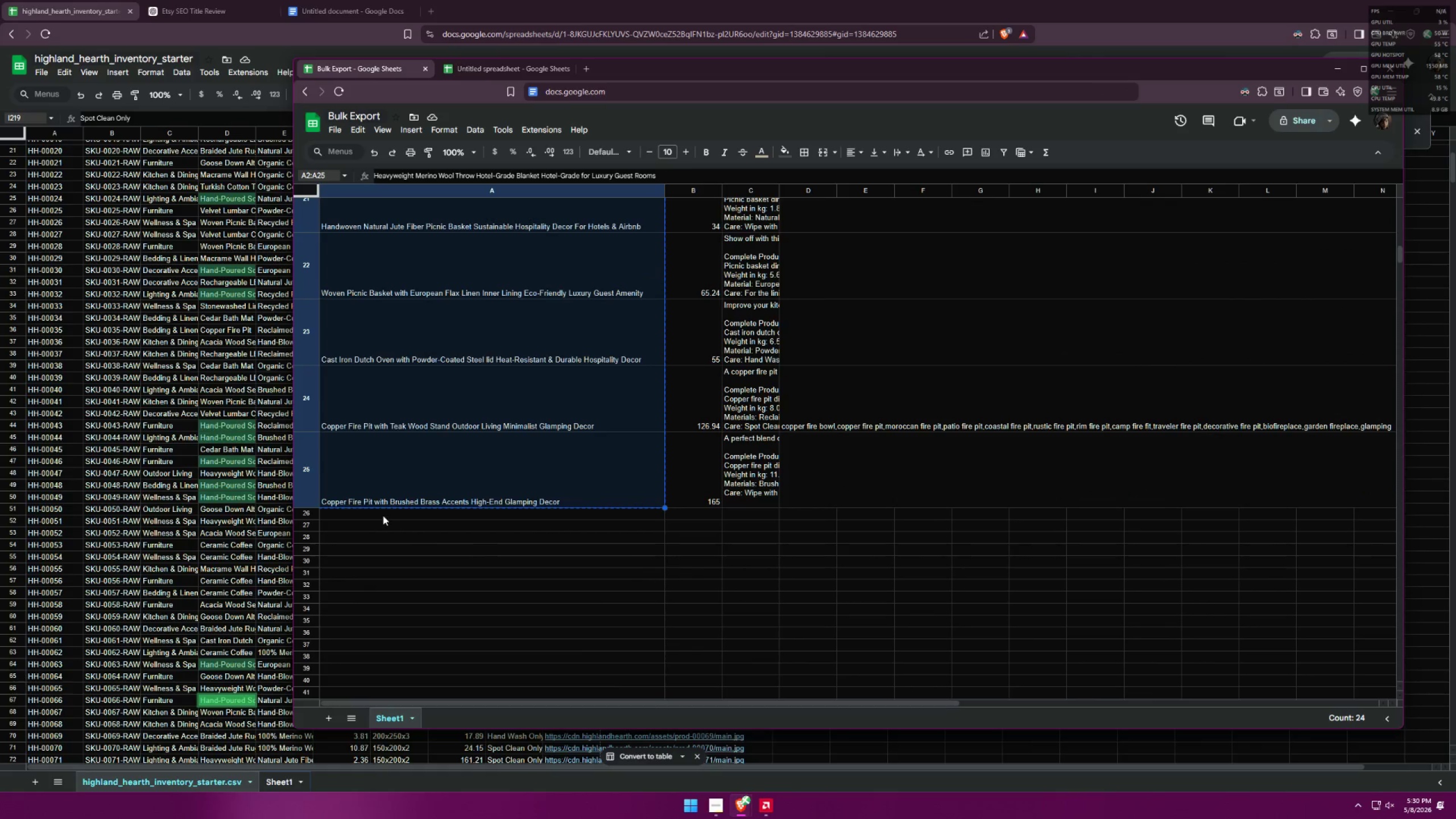 
left_click([379, 516])
 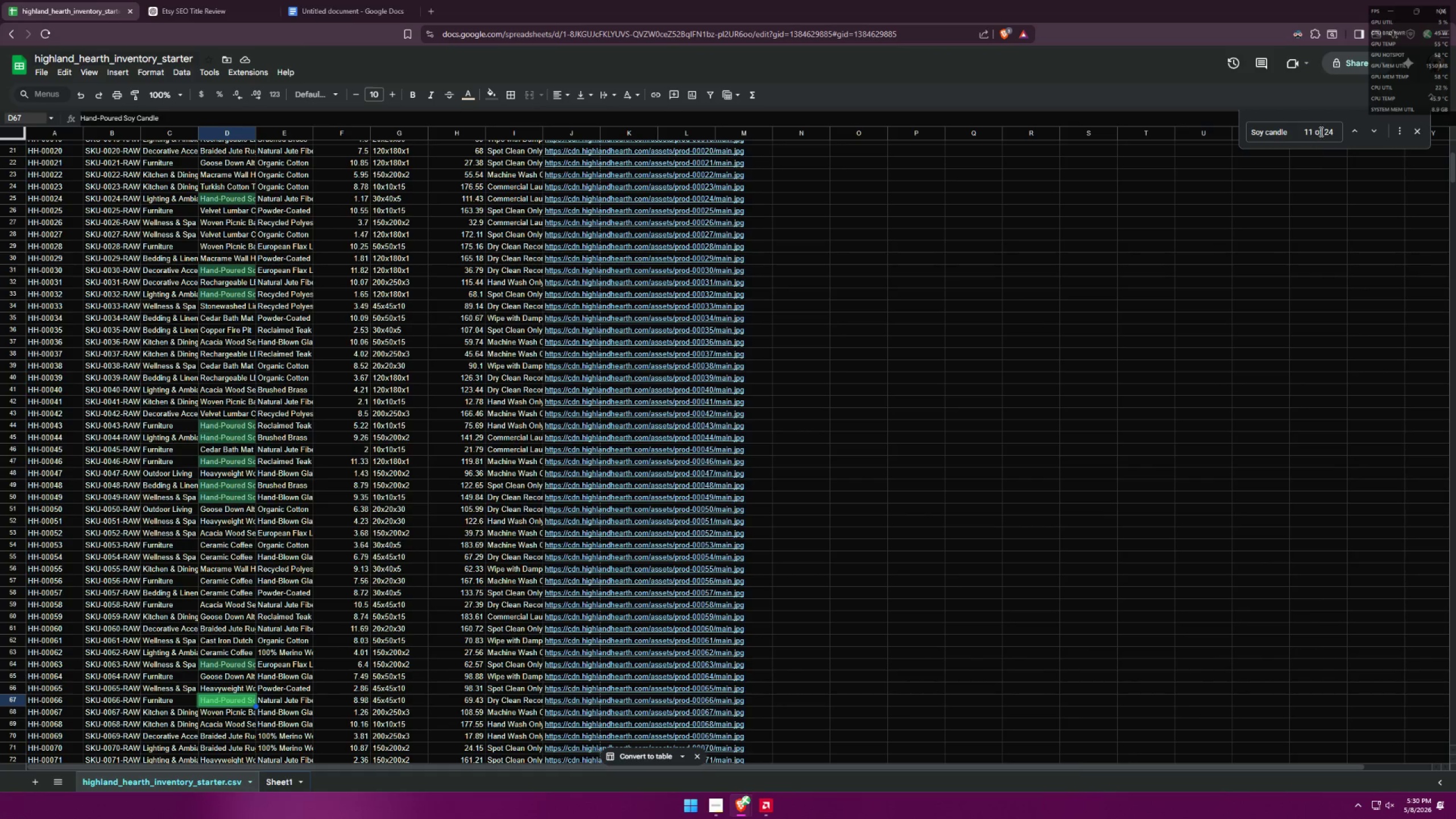 
left_click([1372, 133])
 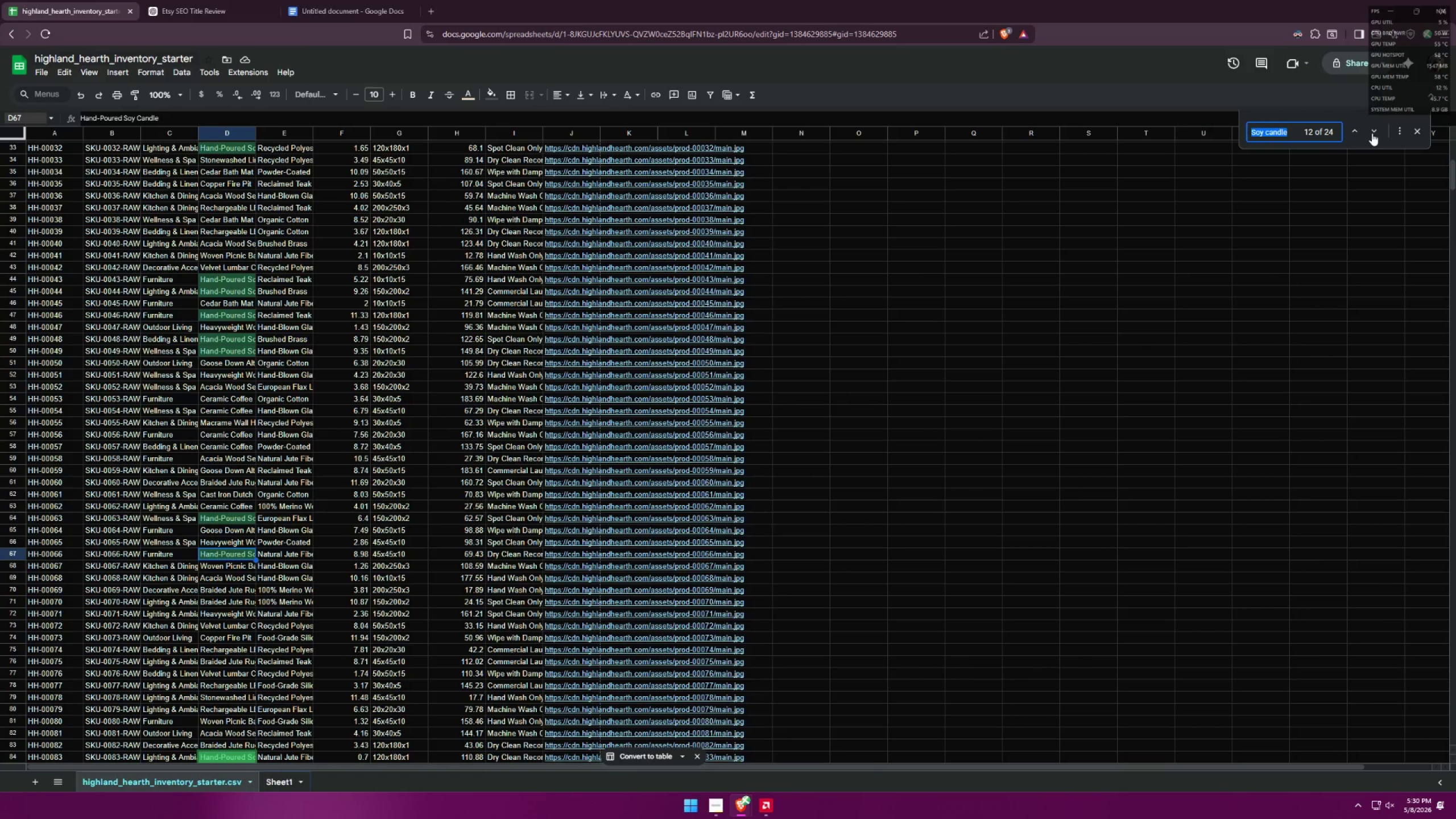 
left_click([1372, 133])
 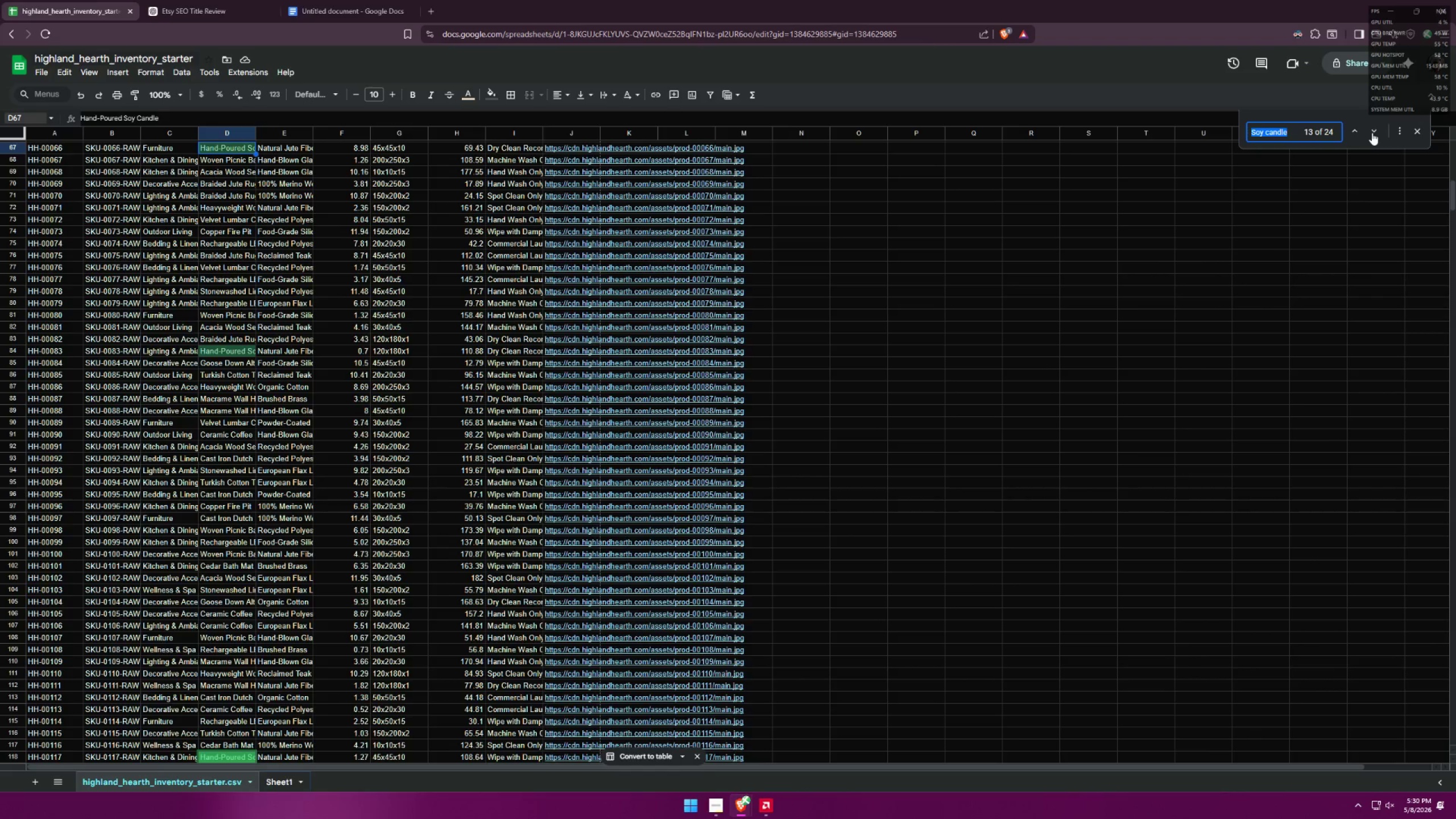 
wait(5.03)
 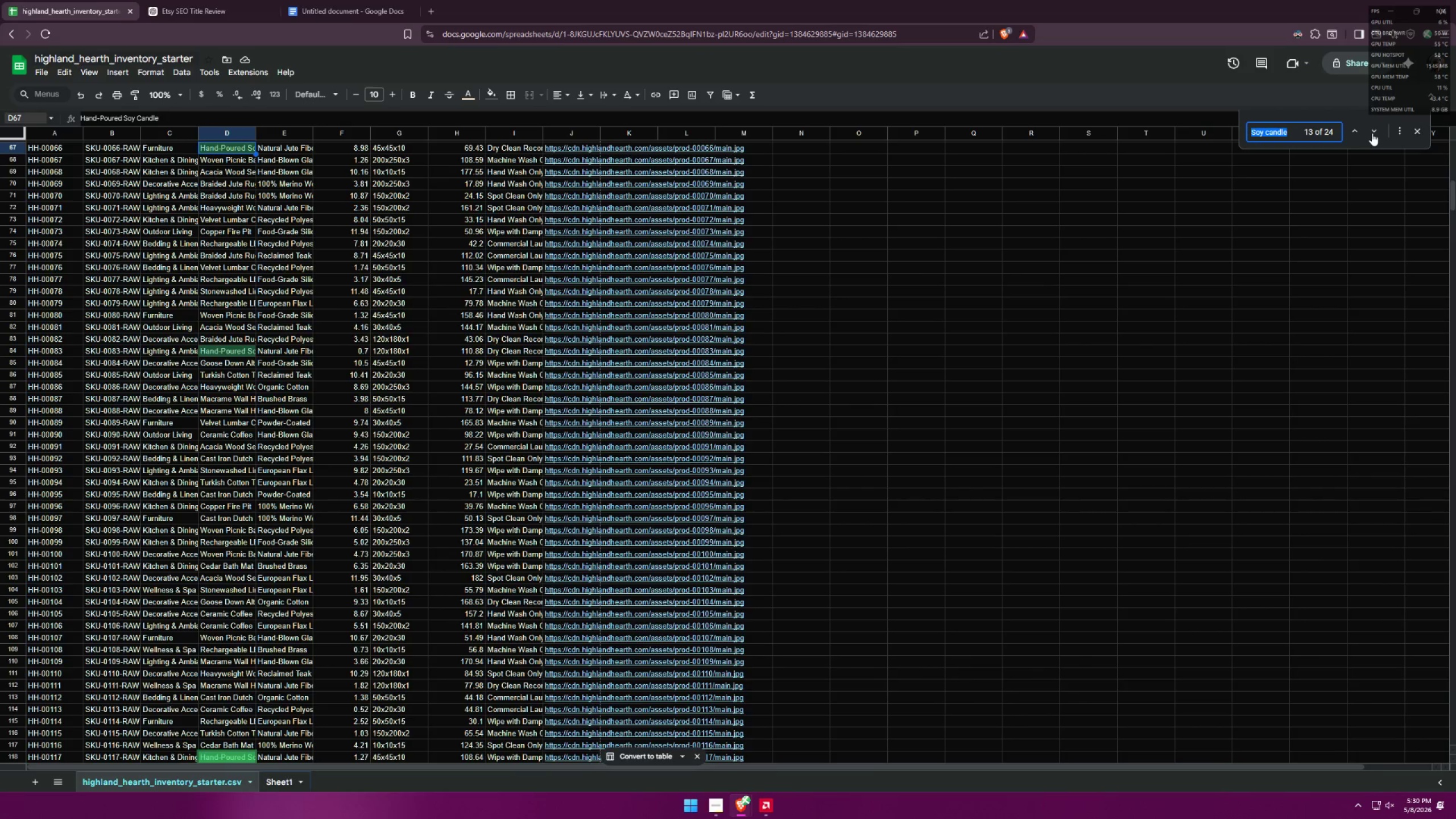 
scroll: coordinate [1300, 231], scroll_direction: down, amount: 1.0
 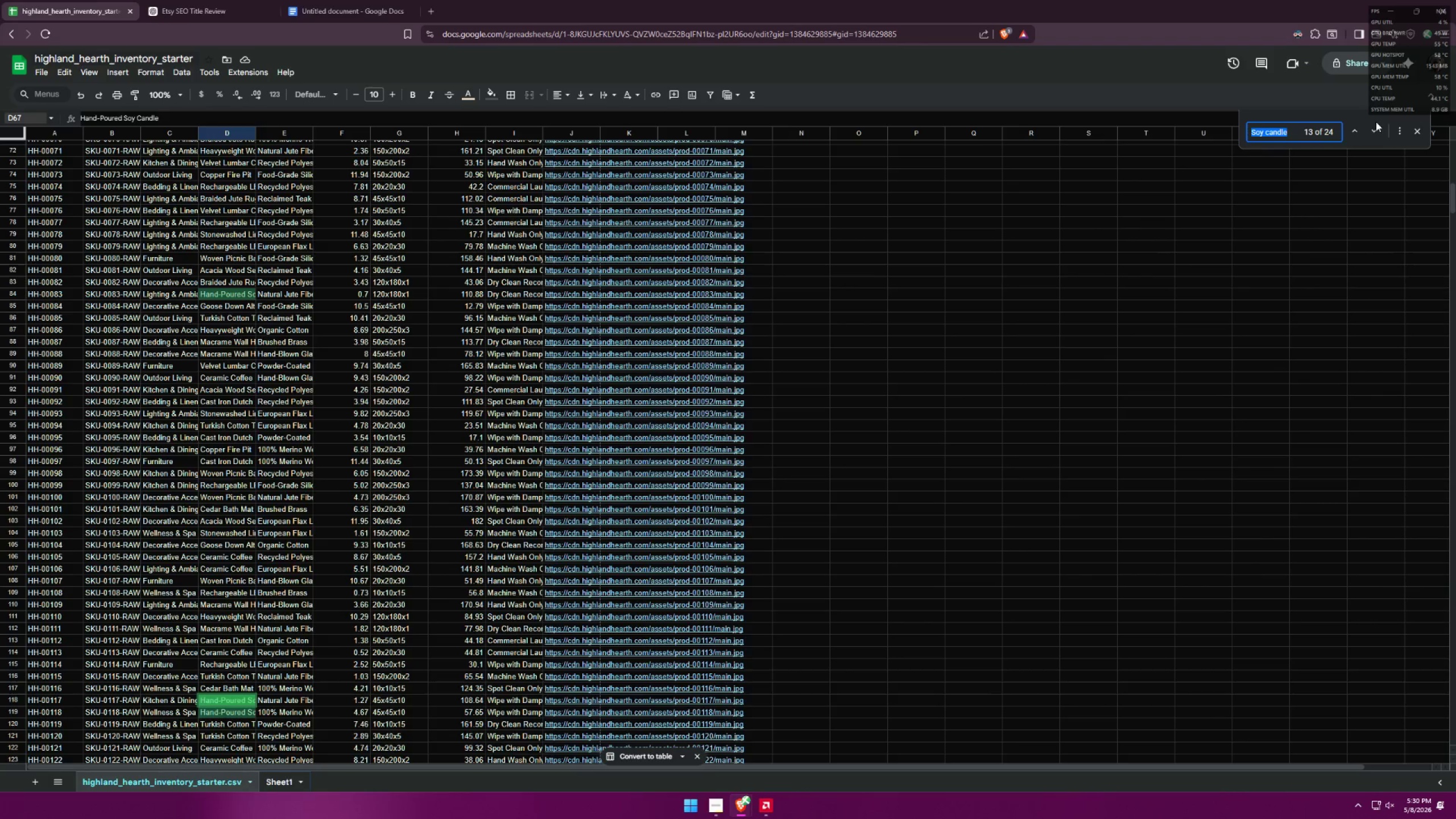 
wait(5.74)
 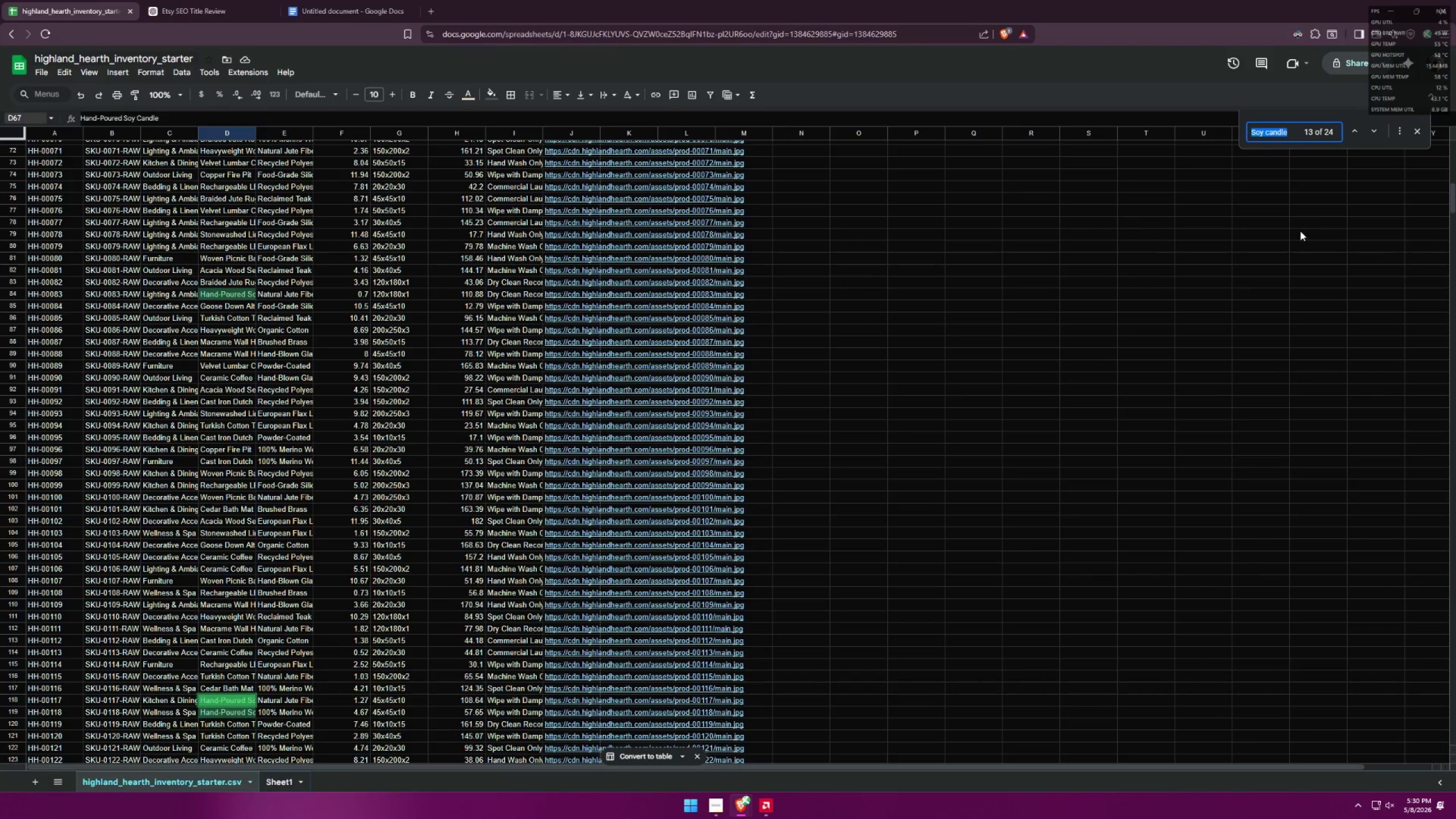 
left_click([1372, 129])
 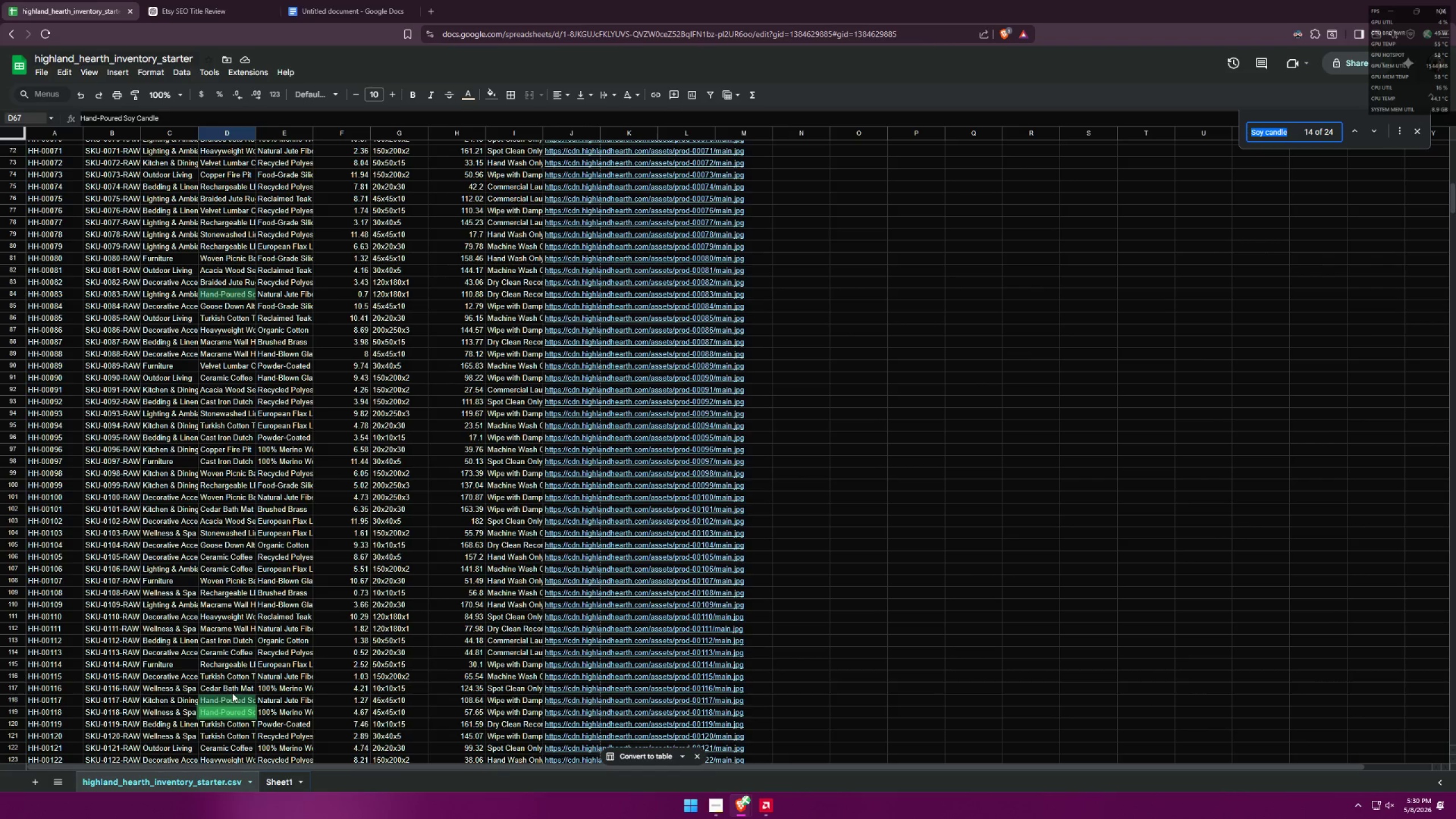 
left_click([229, 713])
 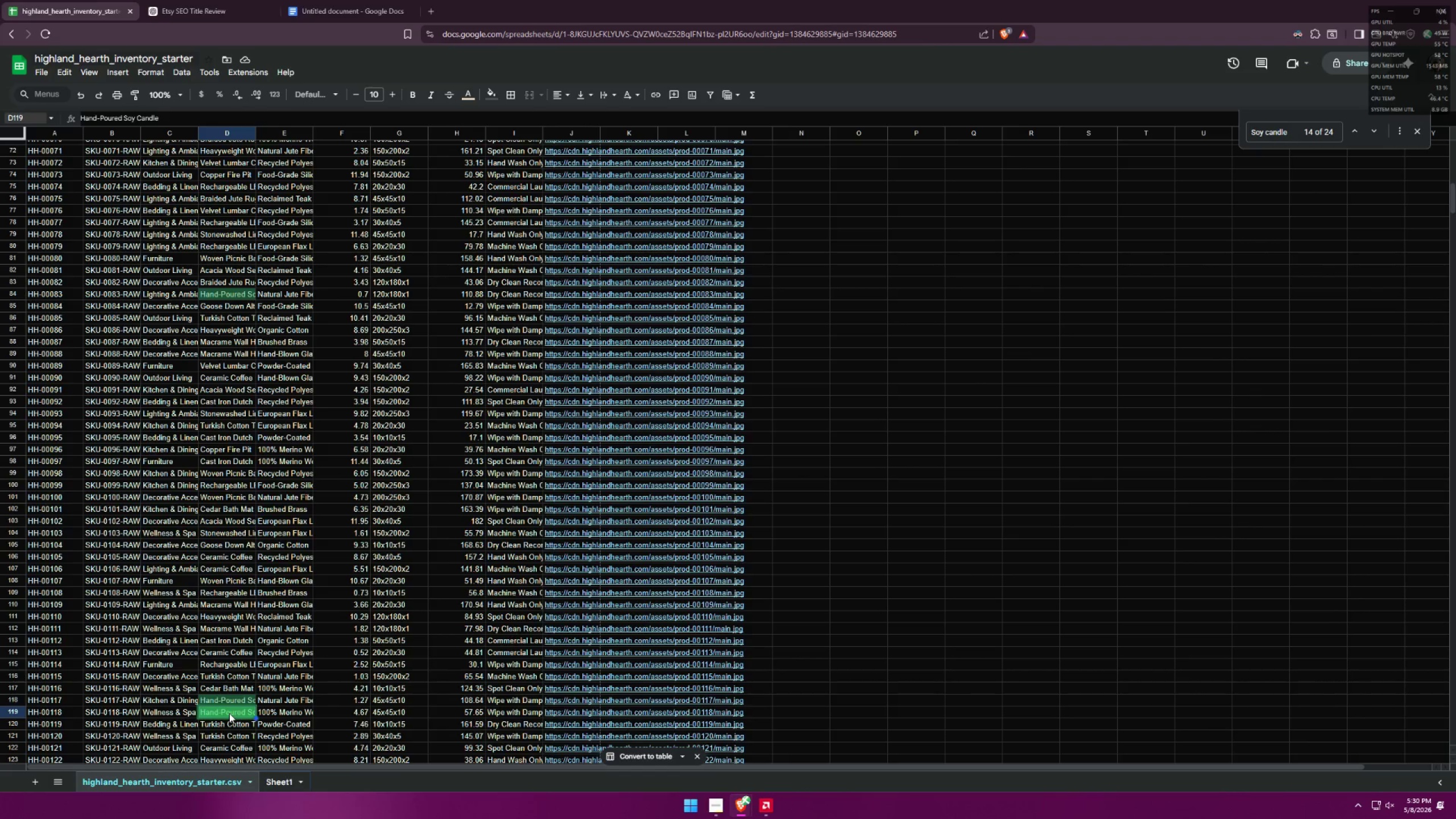 
key(Control+ControlLeft)
 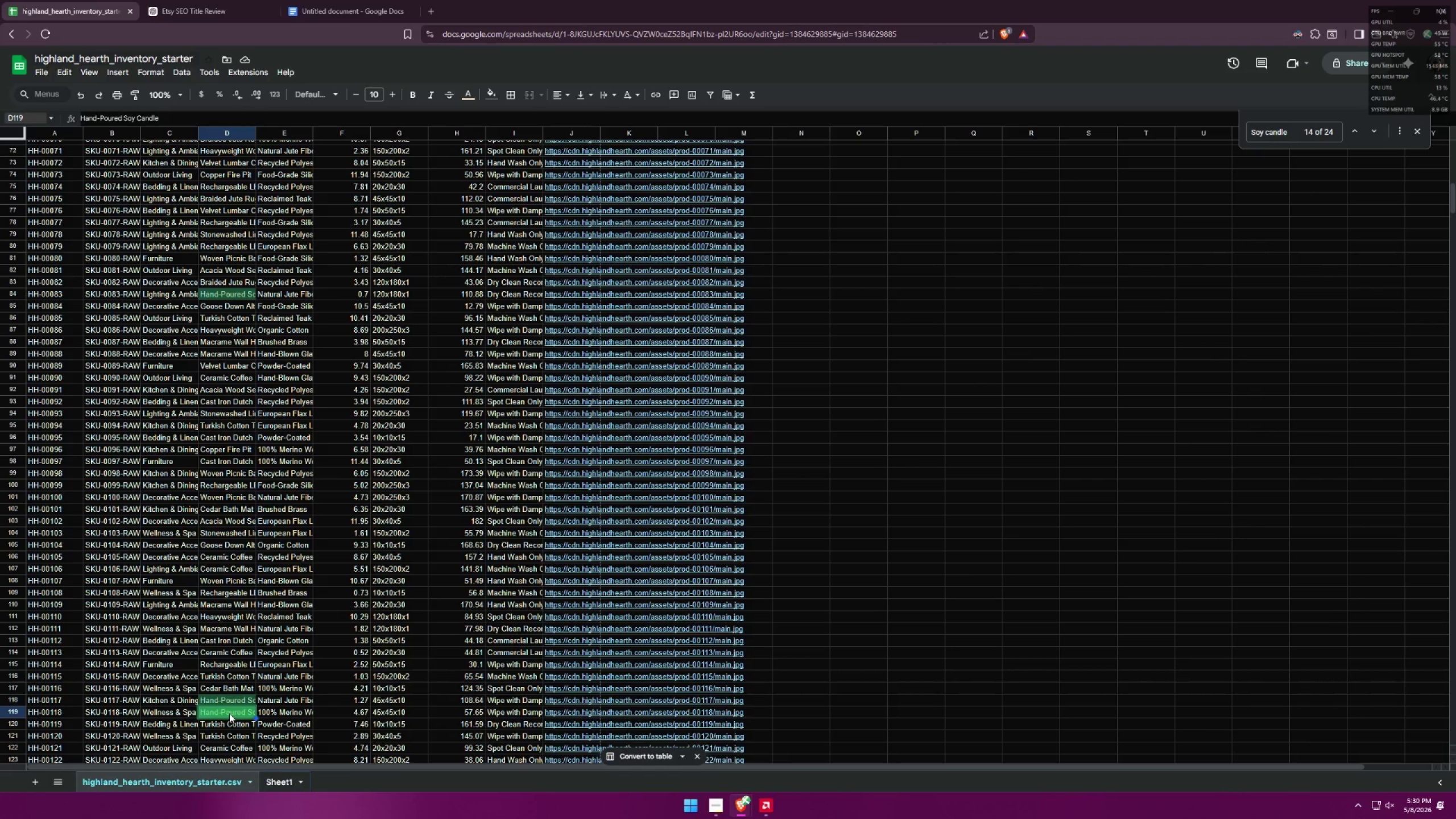 
key(Control+C)
 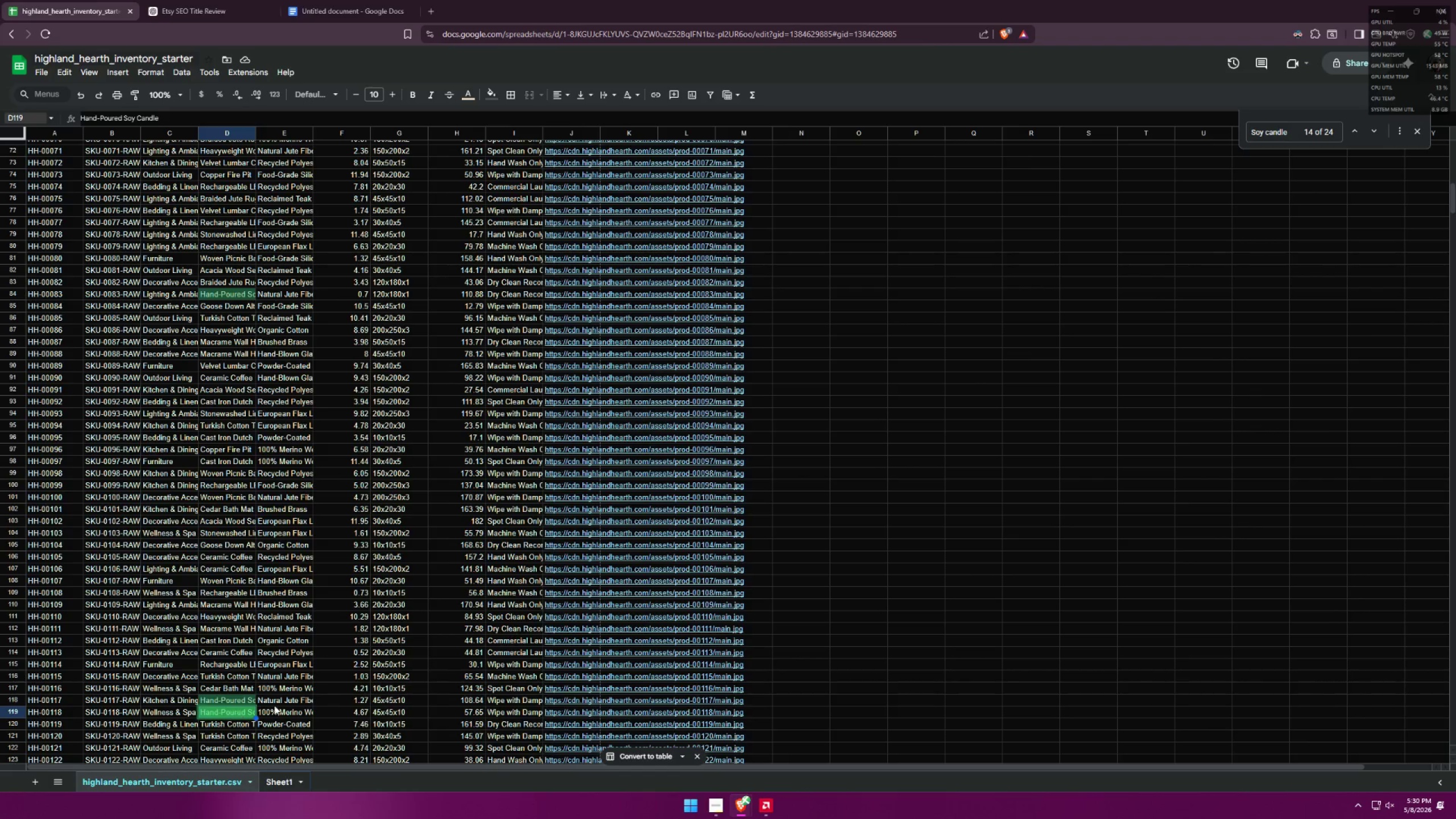 
key(Alt+AltLeft)
 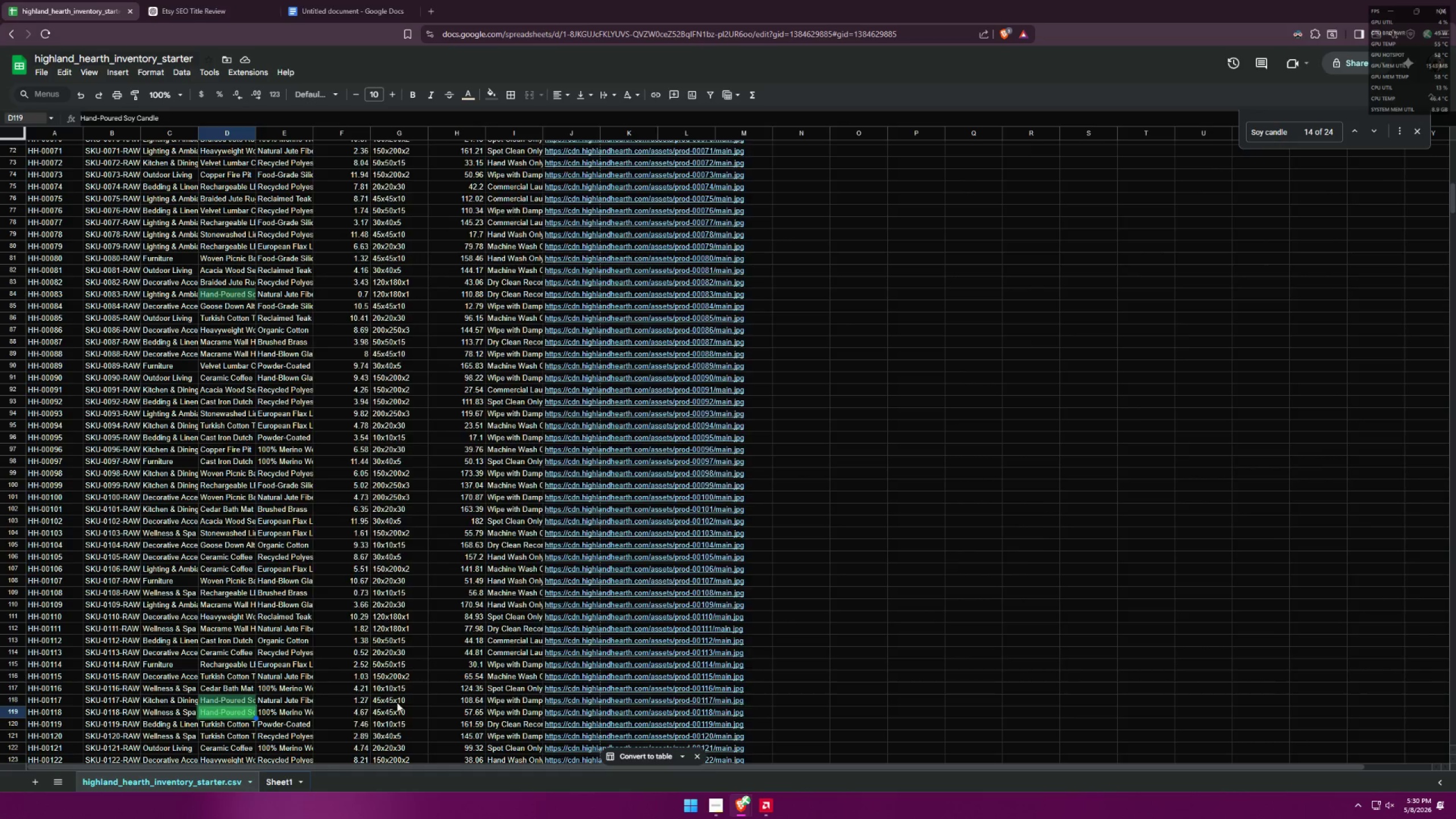 
key(Alt+Tab)
 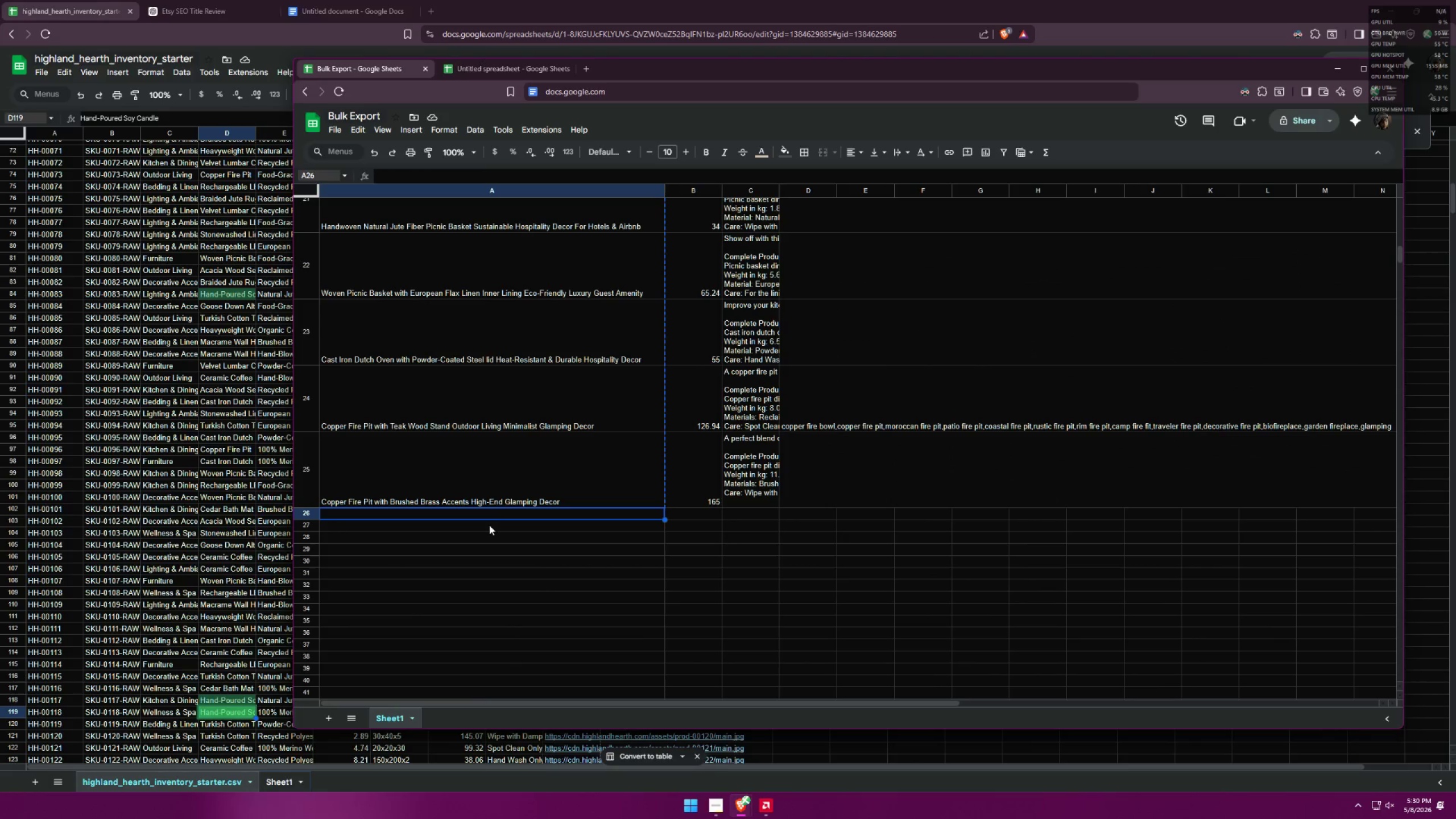 
double_click([498, 514])
 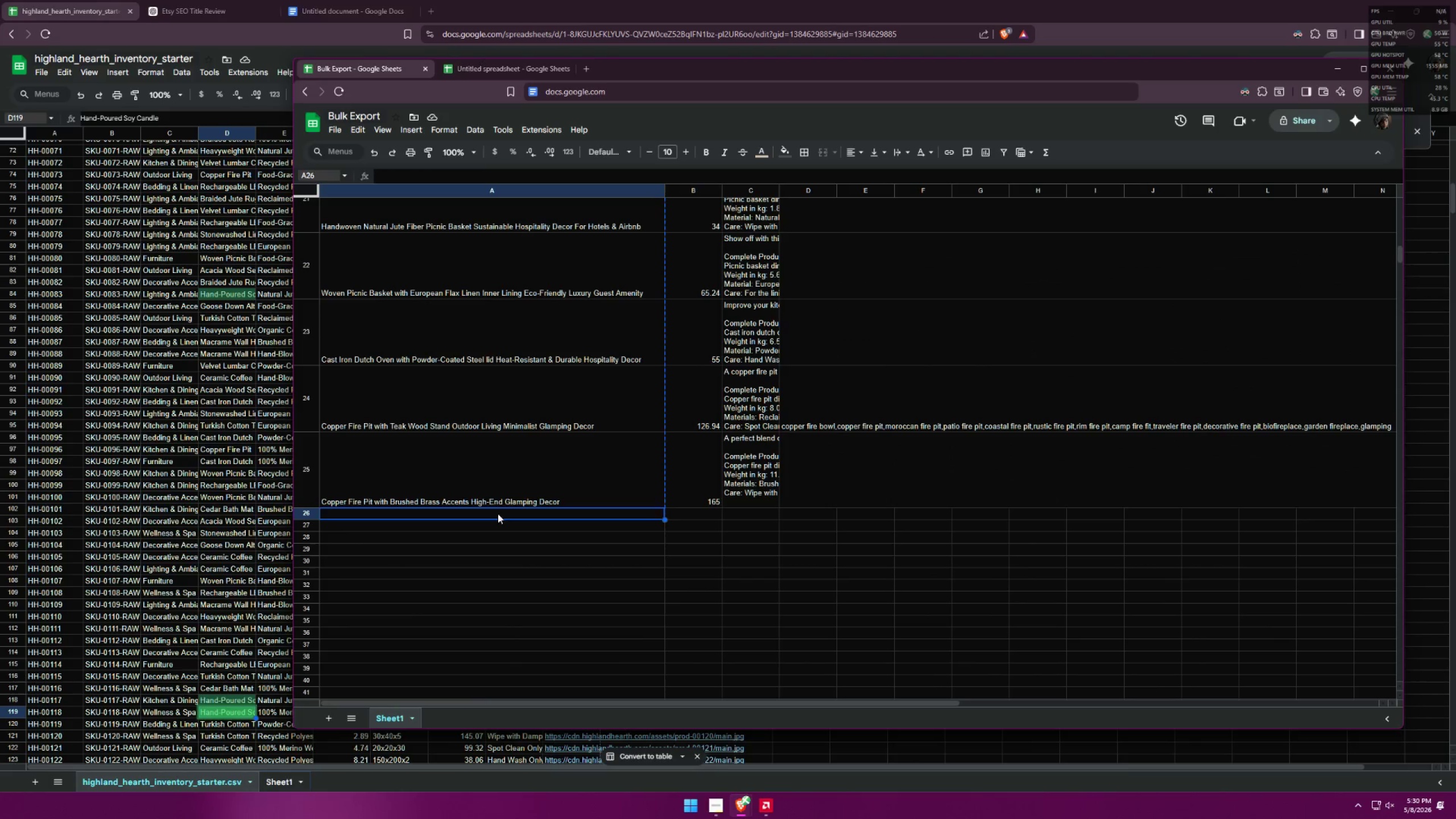 
key(Control+ControlLeft)
 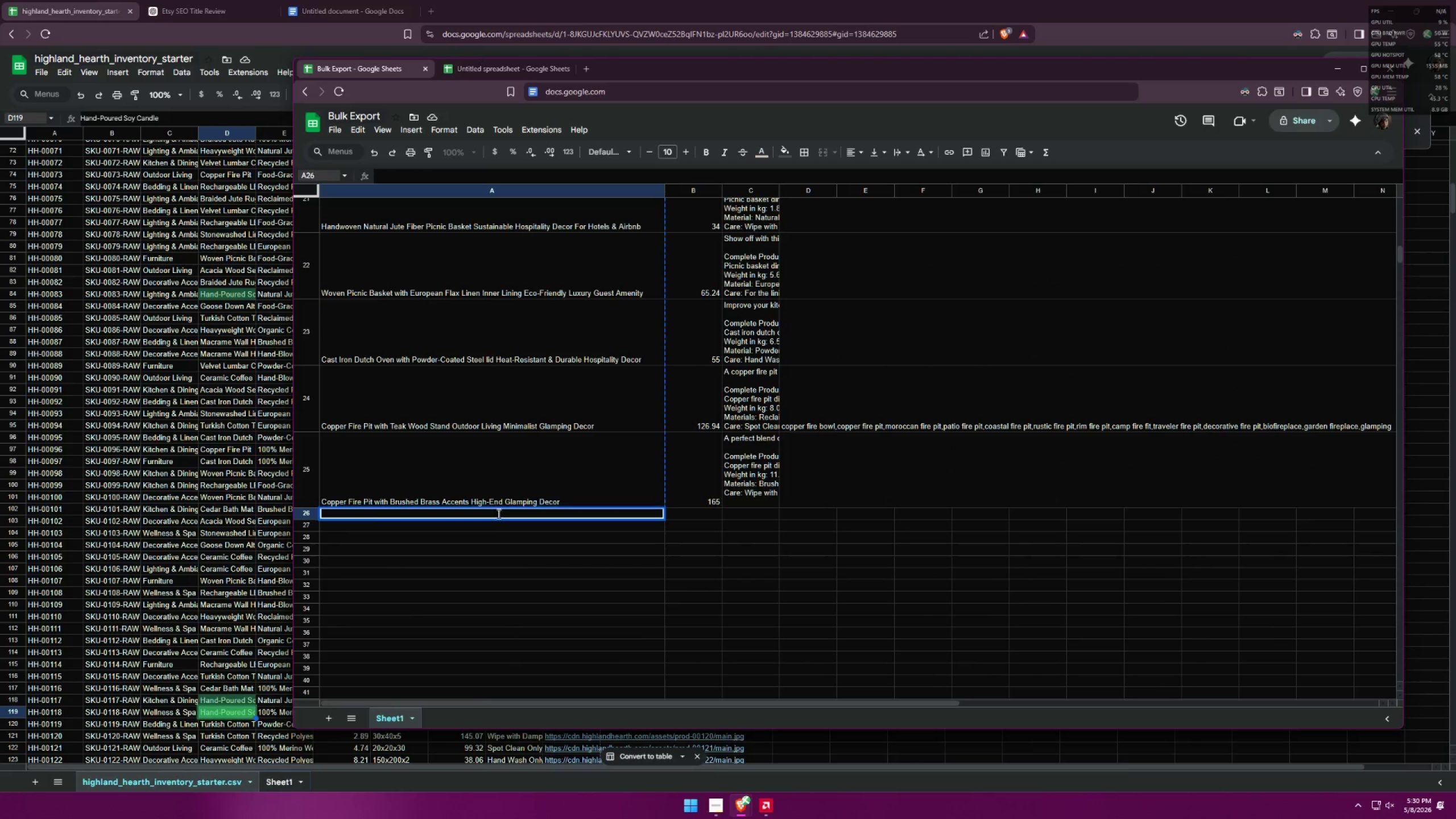 
key(Control+V)
 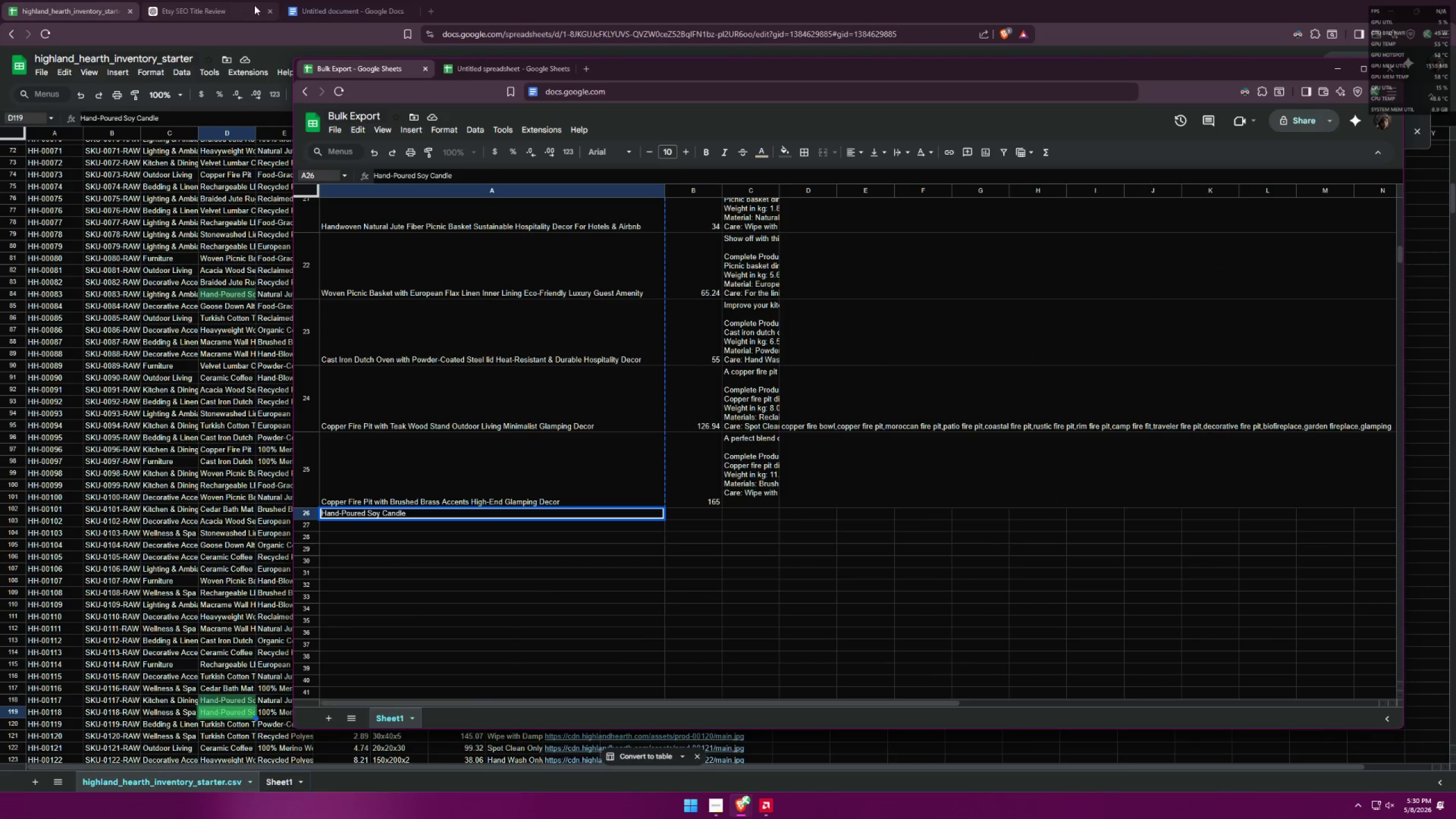 
left_click([436, 0])
 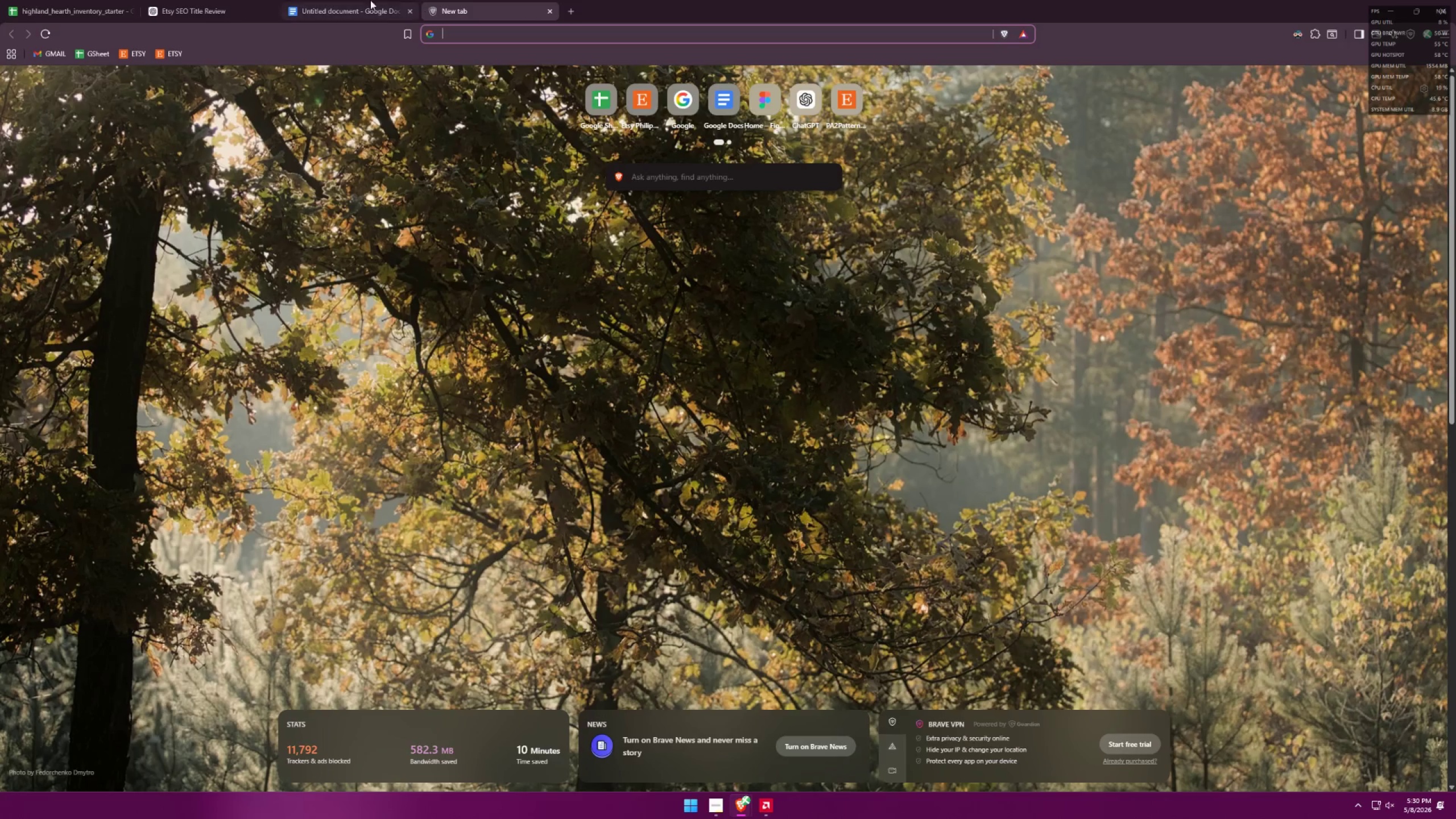 
left_click([32, 0])
 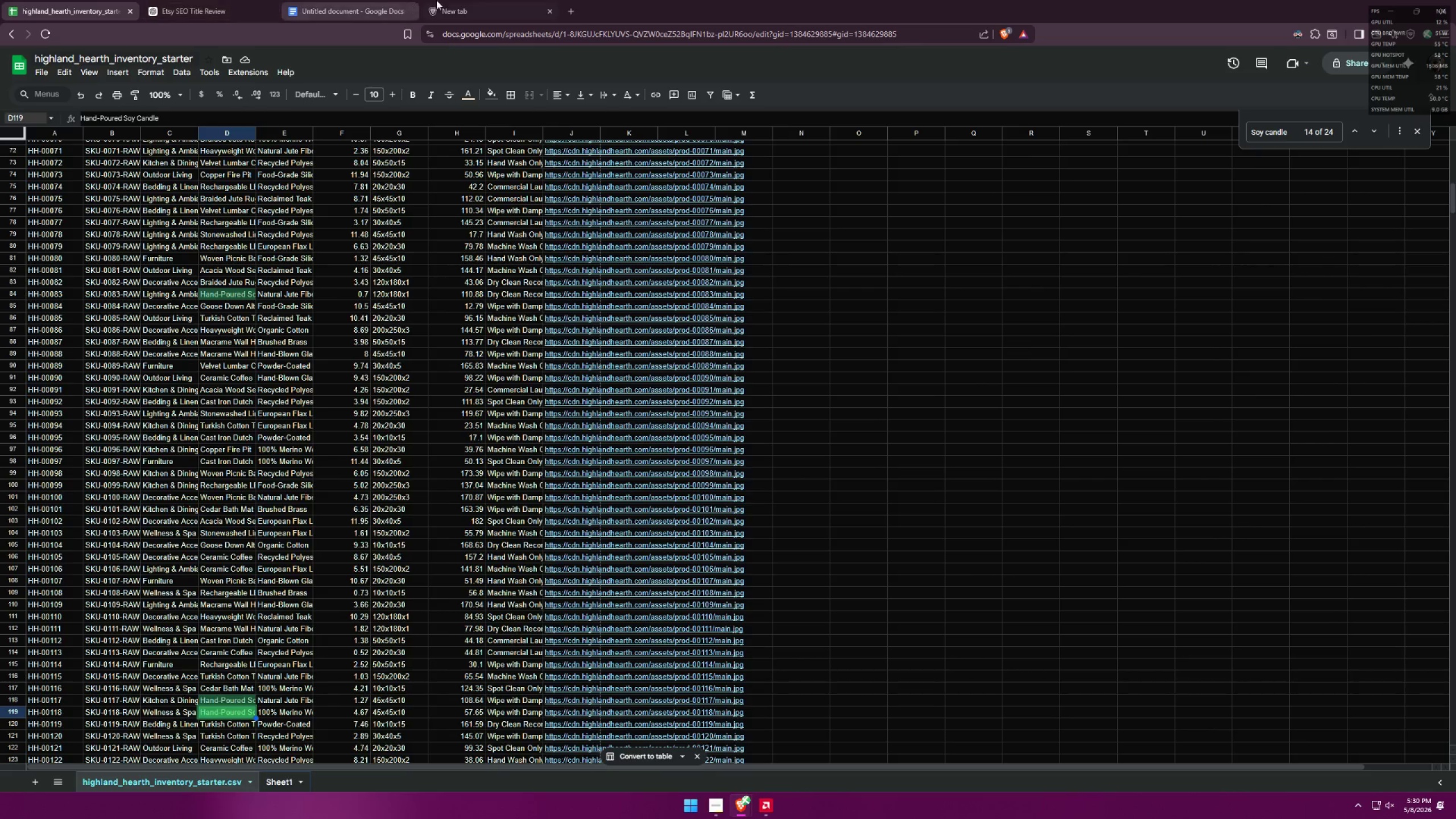 
left_click([477, 0])
 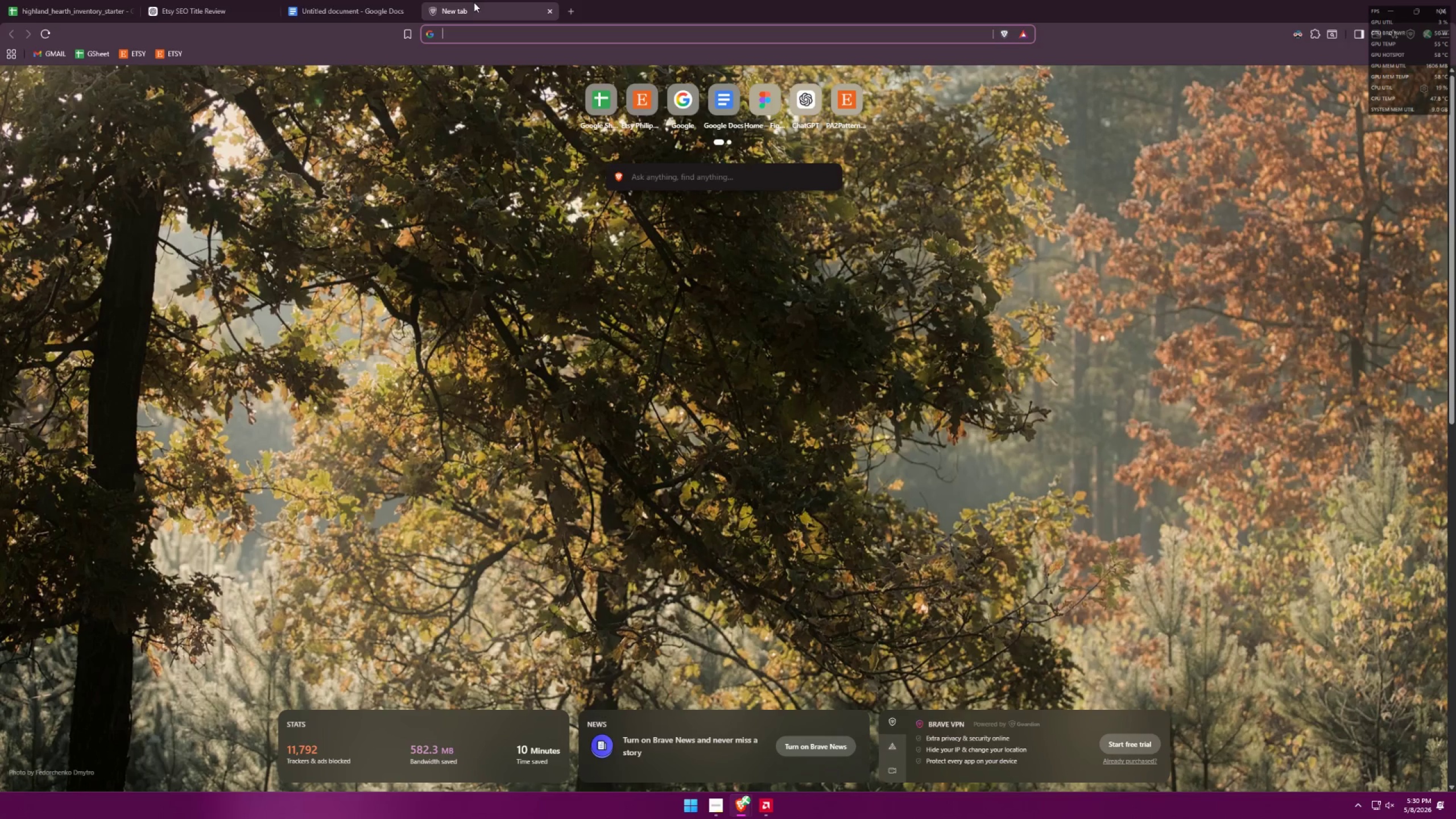 
key(Control+ControlLeft)
 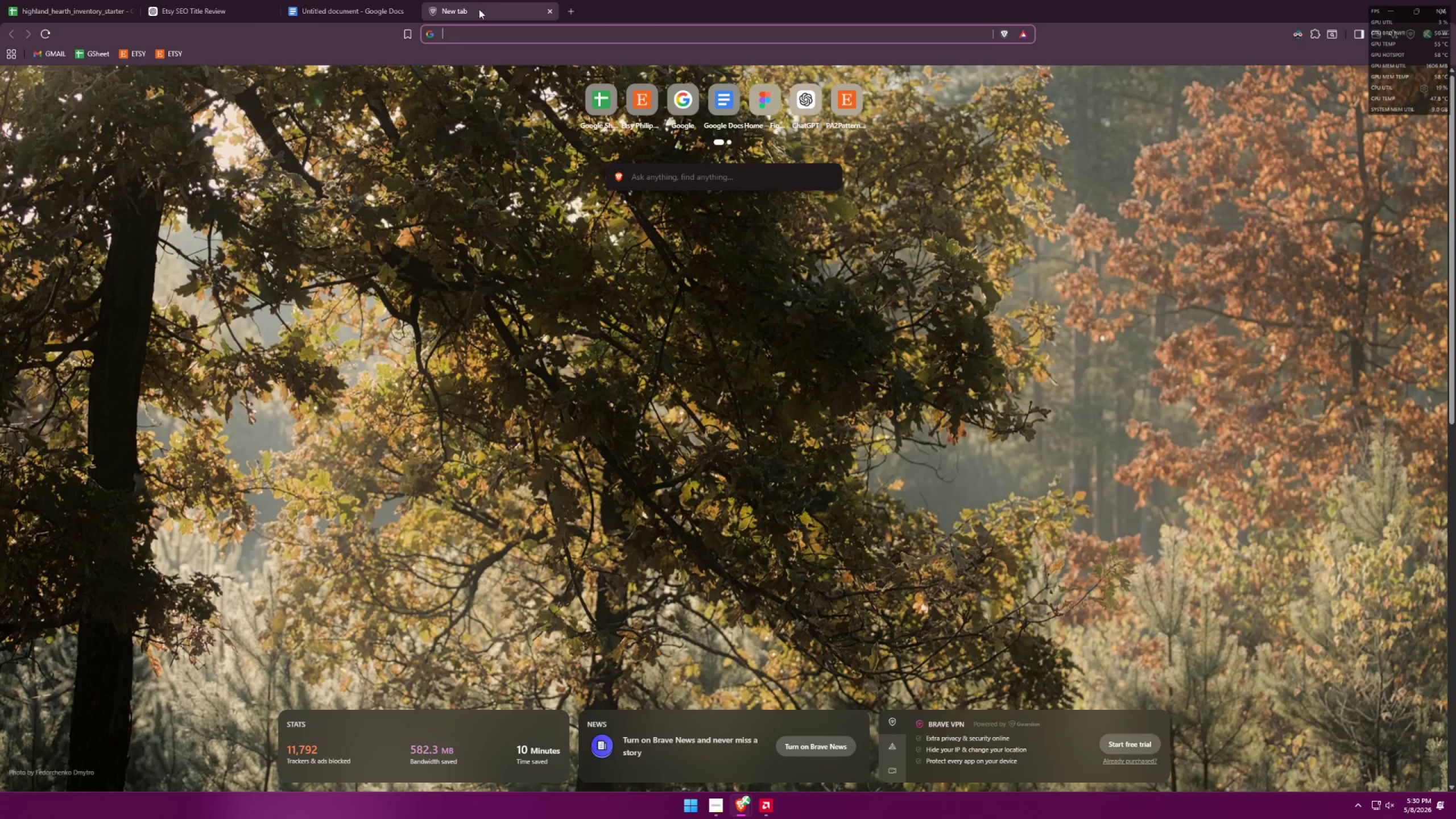 
key(Control+V)
 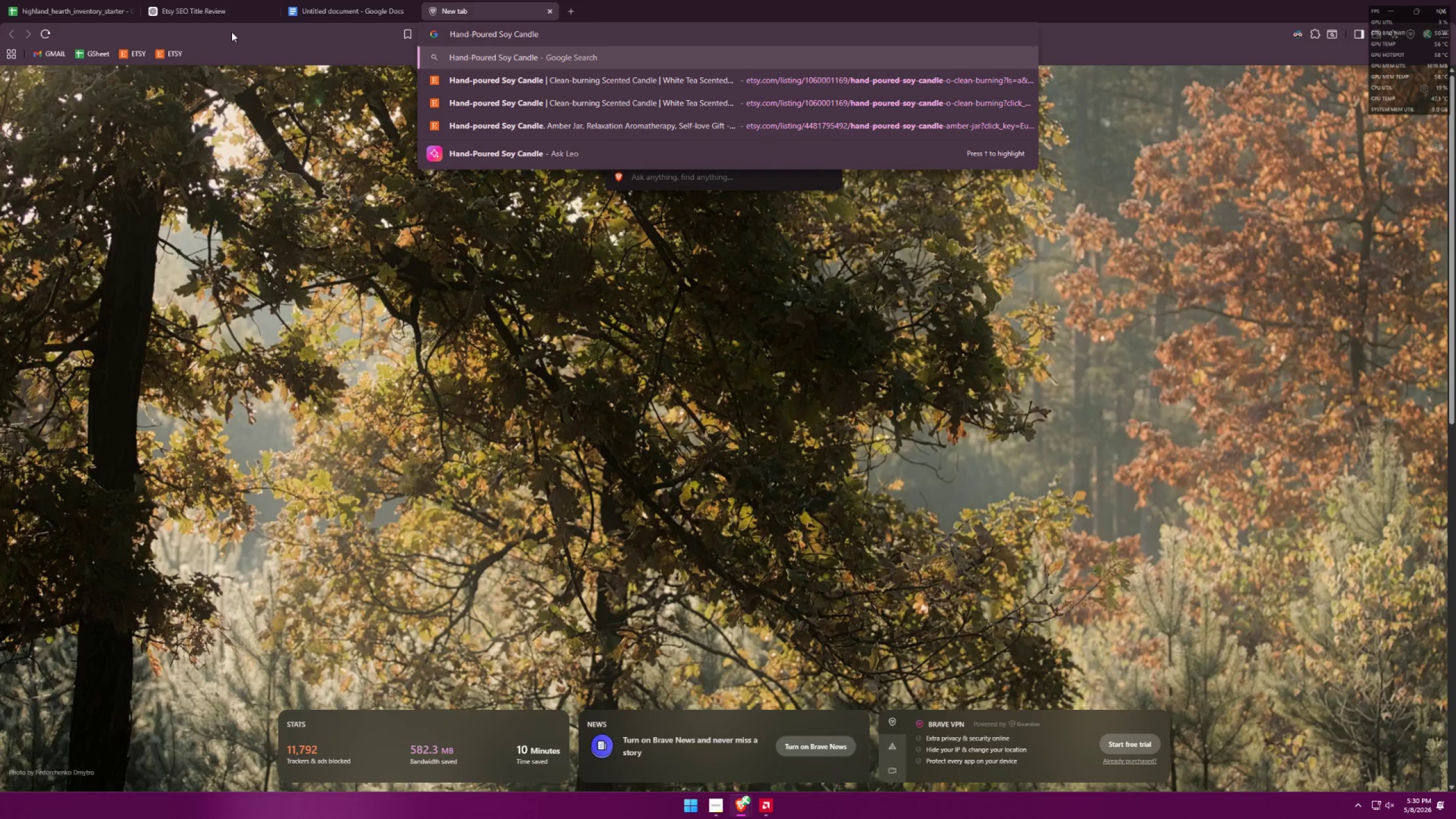 
type( in merino )
 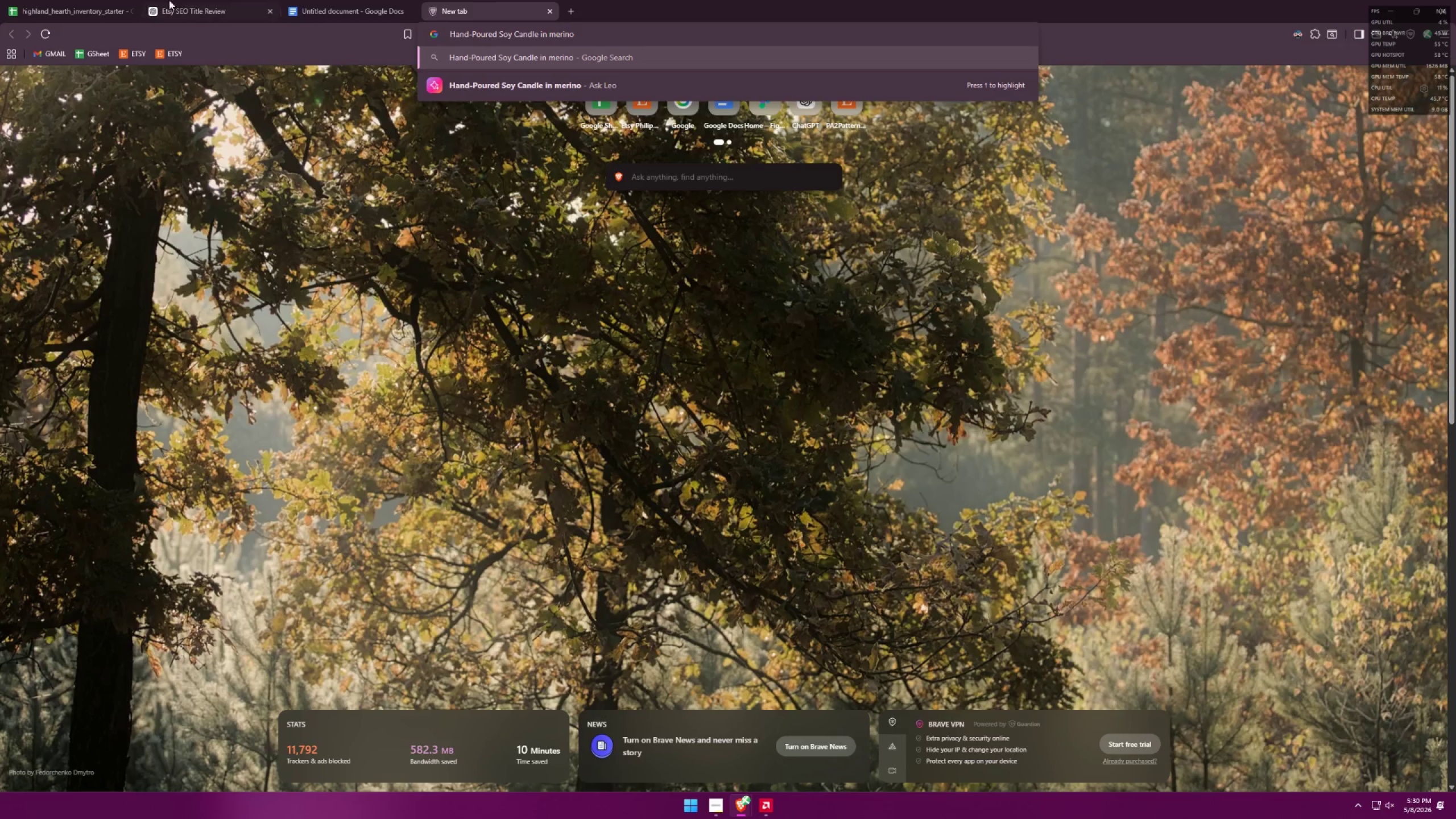 
left_click([67, 0])
 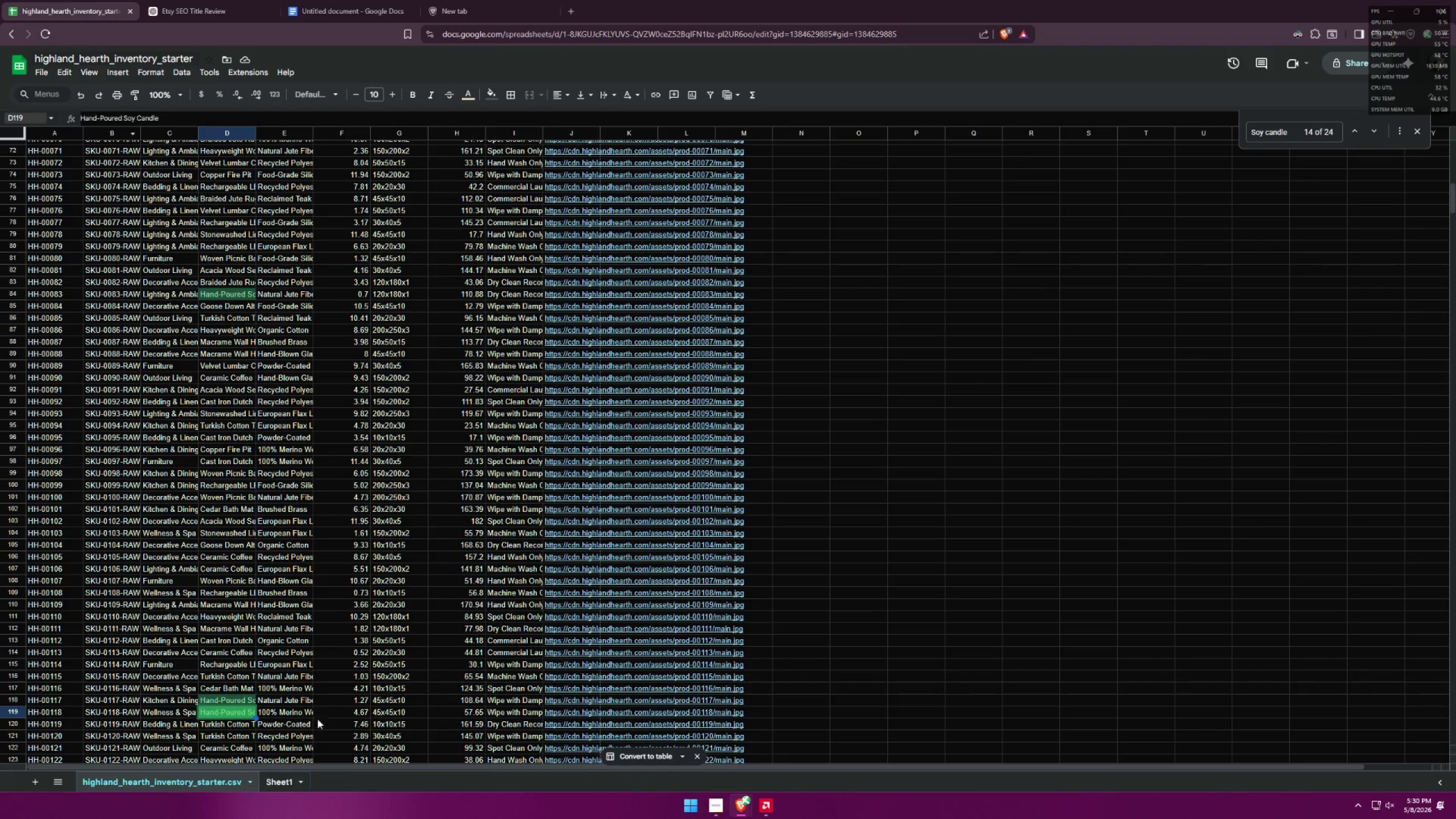 
left_click([297, 710])
 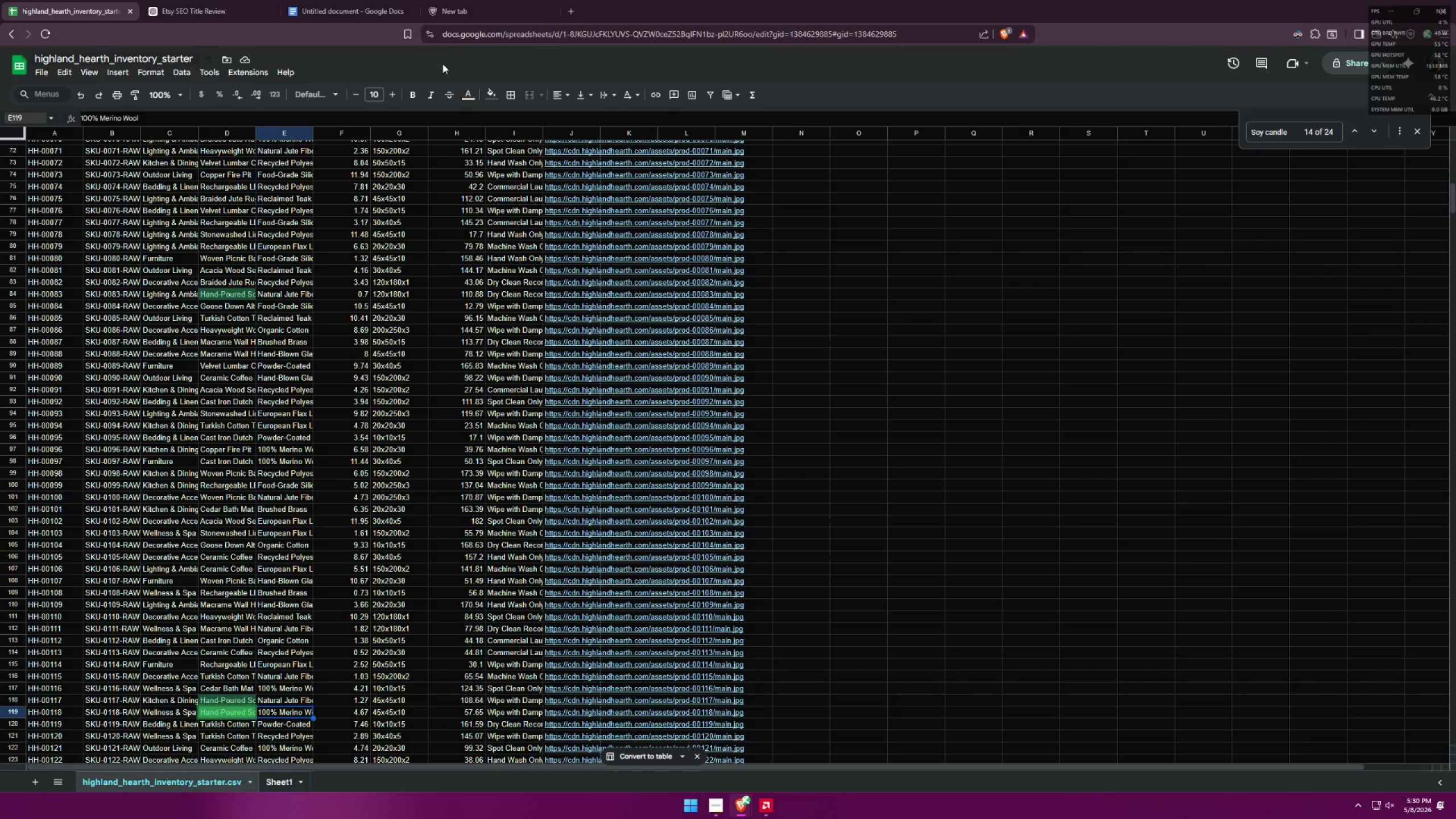 
left_click([469, 0])
 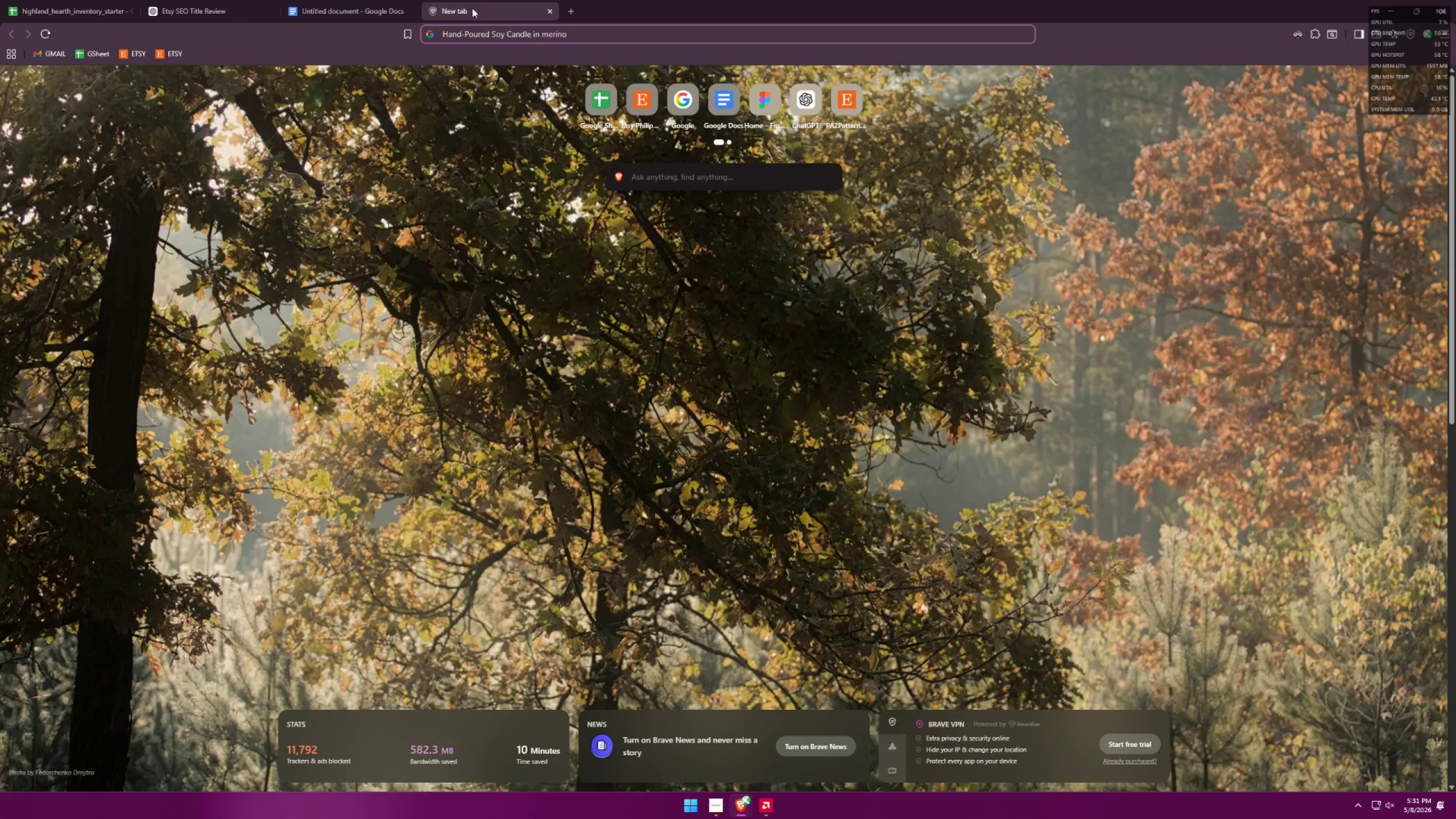 
type(wool lining )
 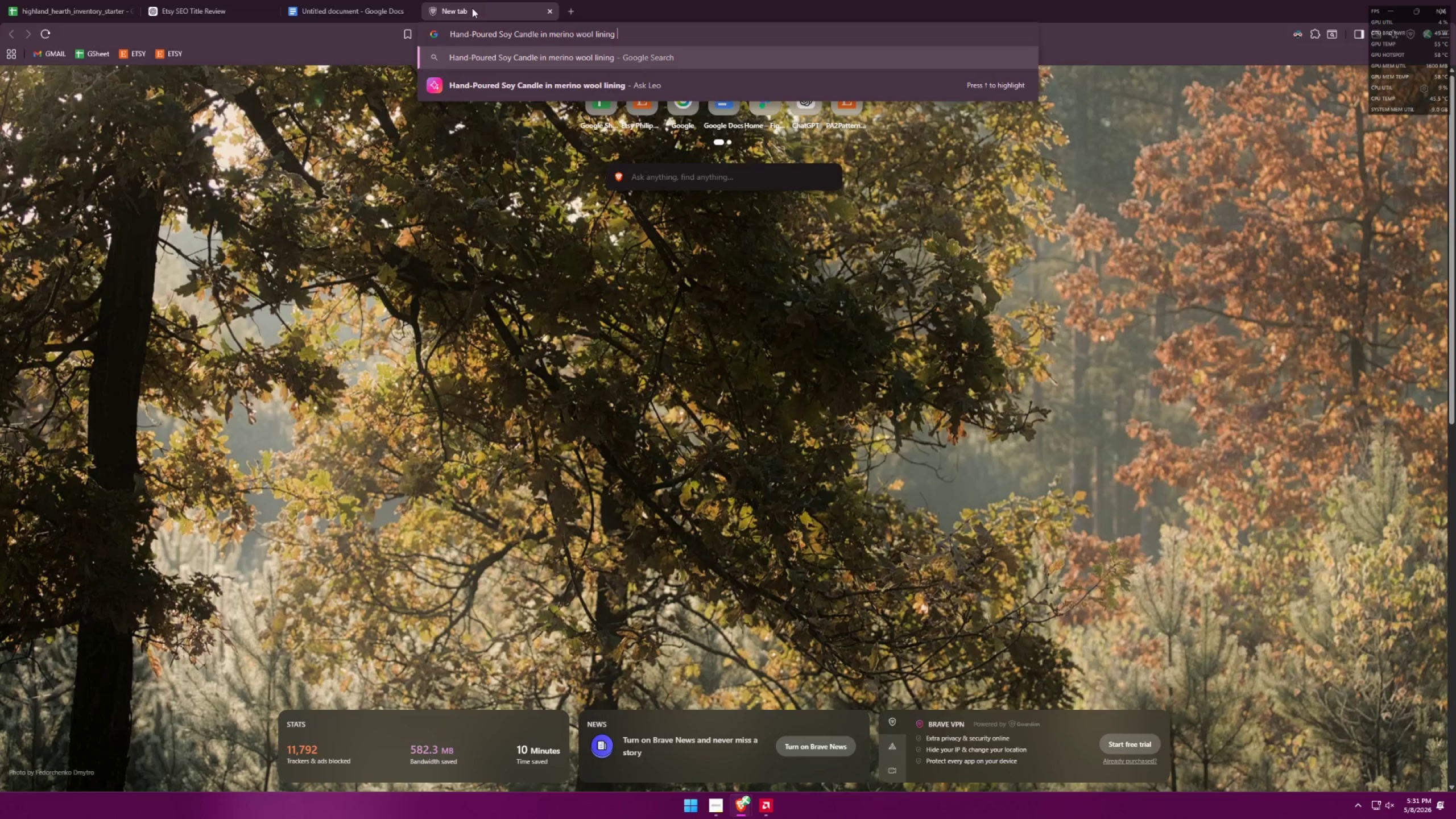 
type(benefit functionalty and visual appel)
key(Backspace)
type(al)
 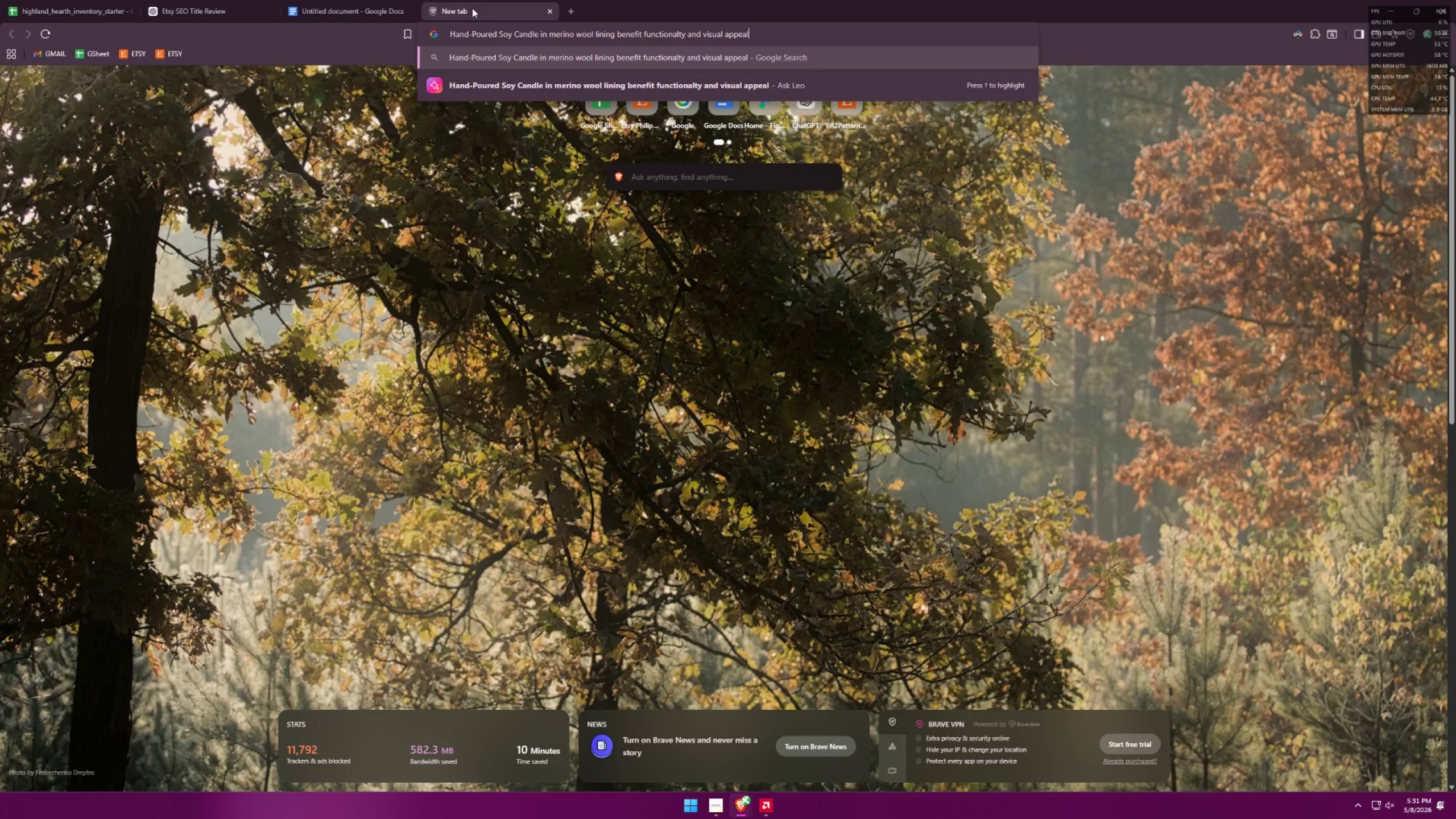 
key(Enter)
 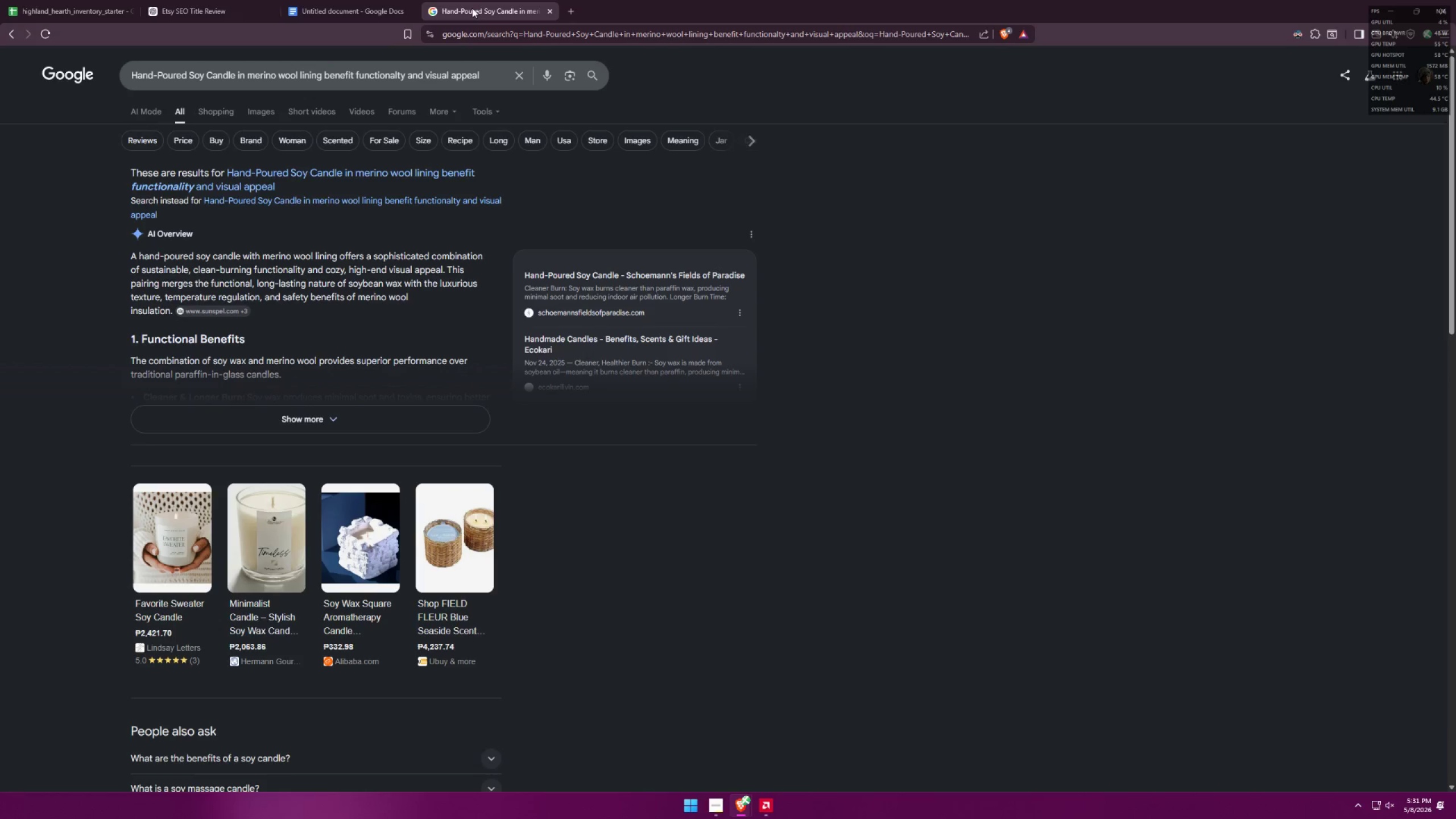 
wait(11.8)
 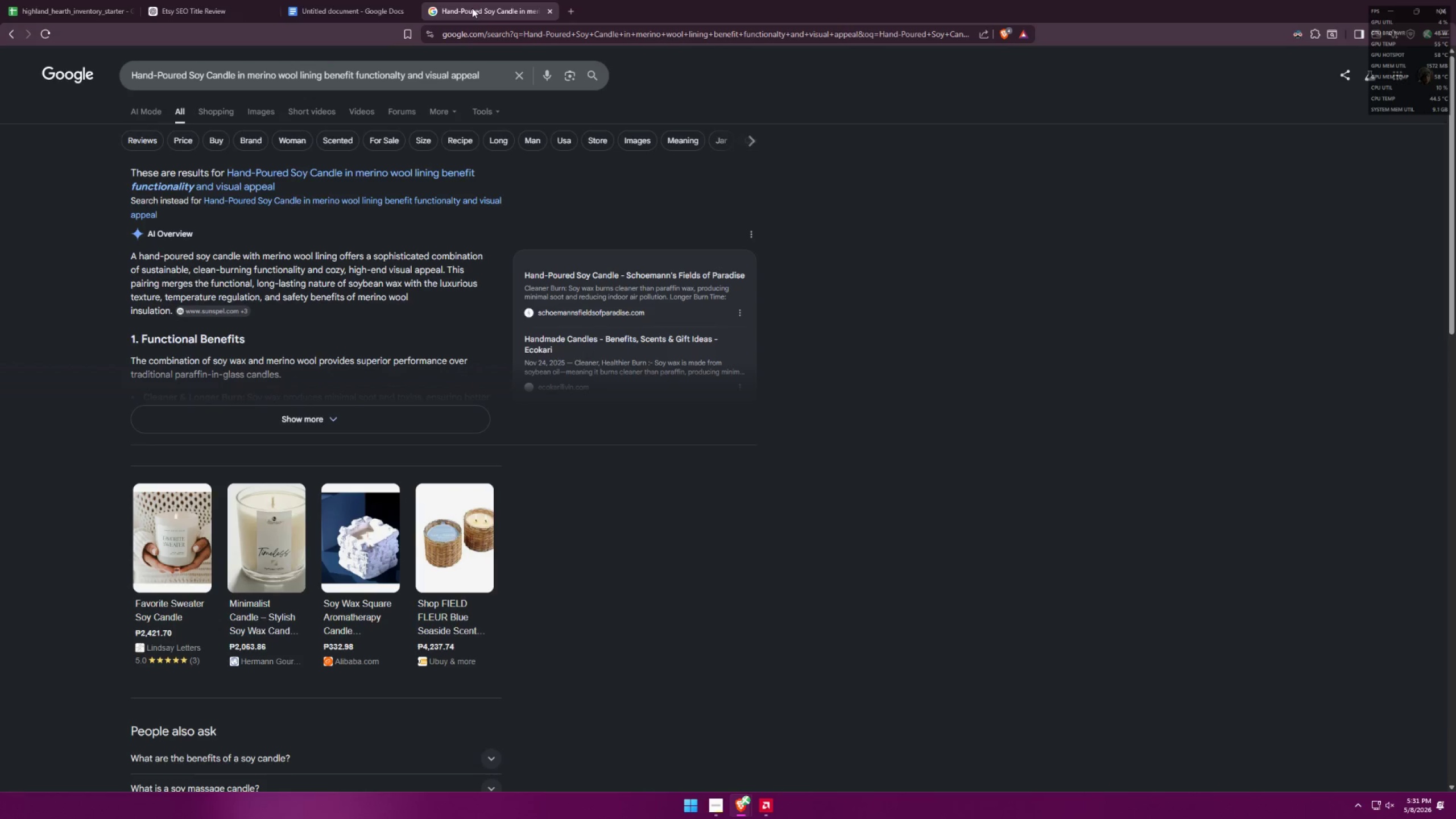 
left_click([63, 0])
 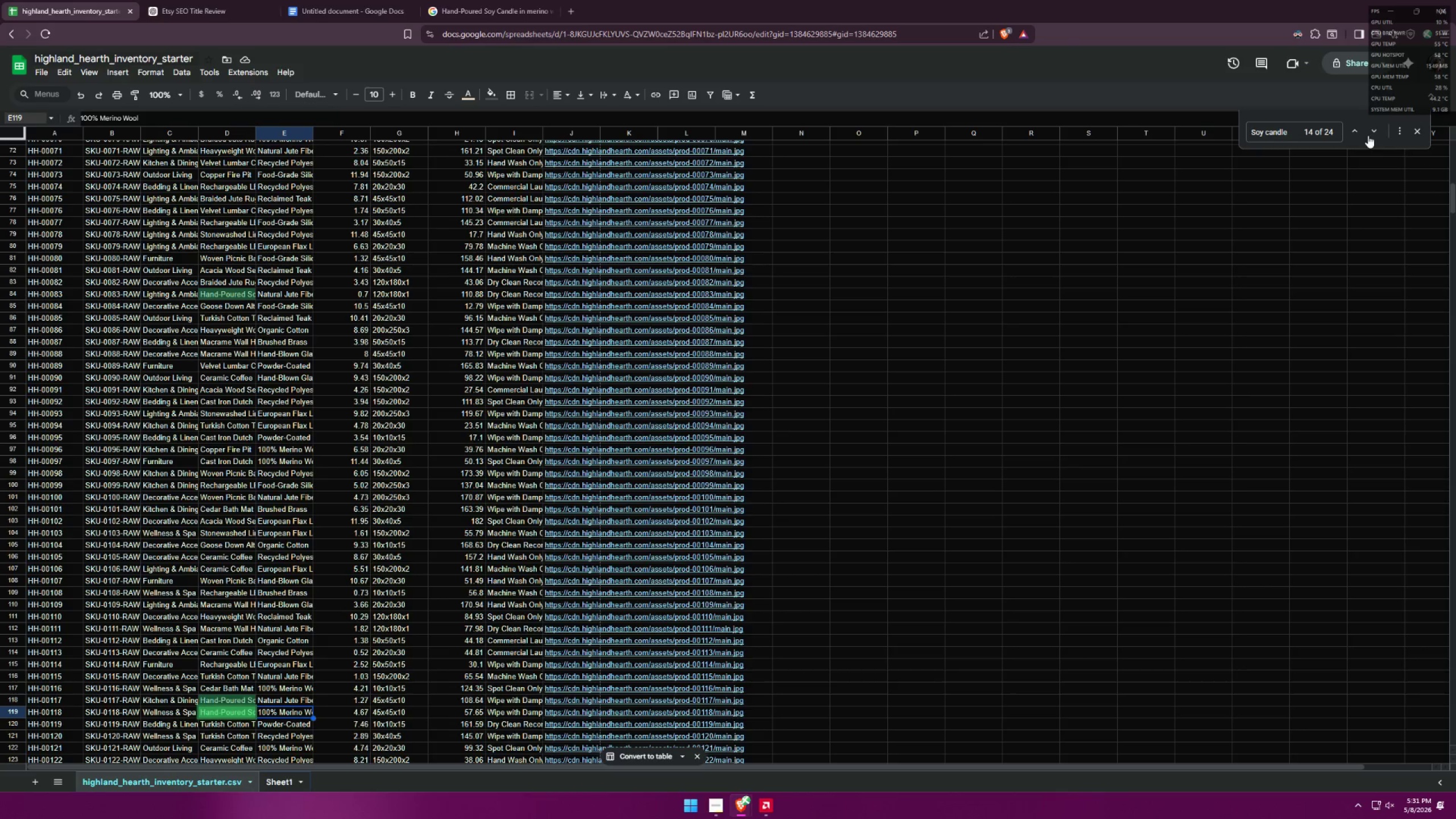 
left_click([1368, 135])
 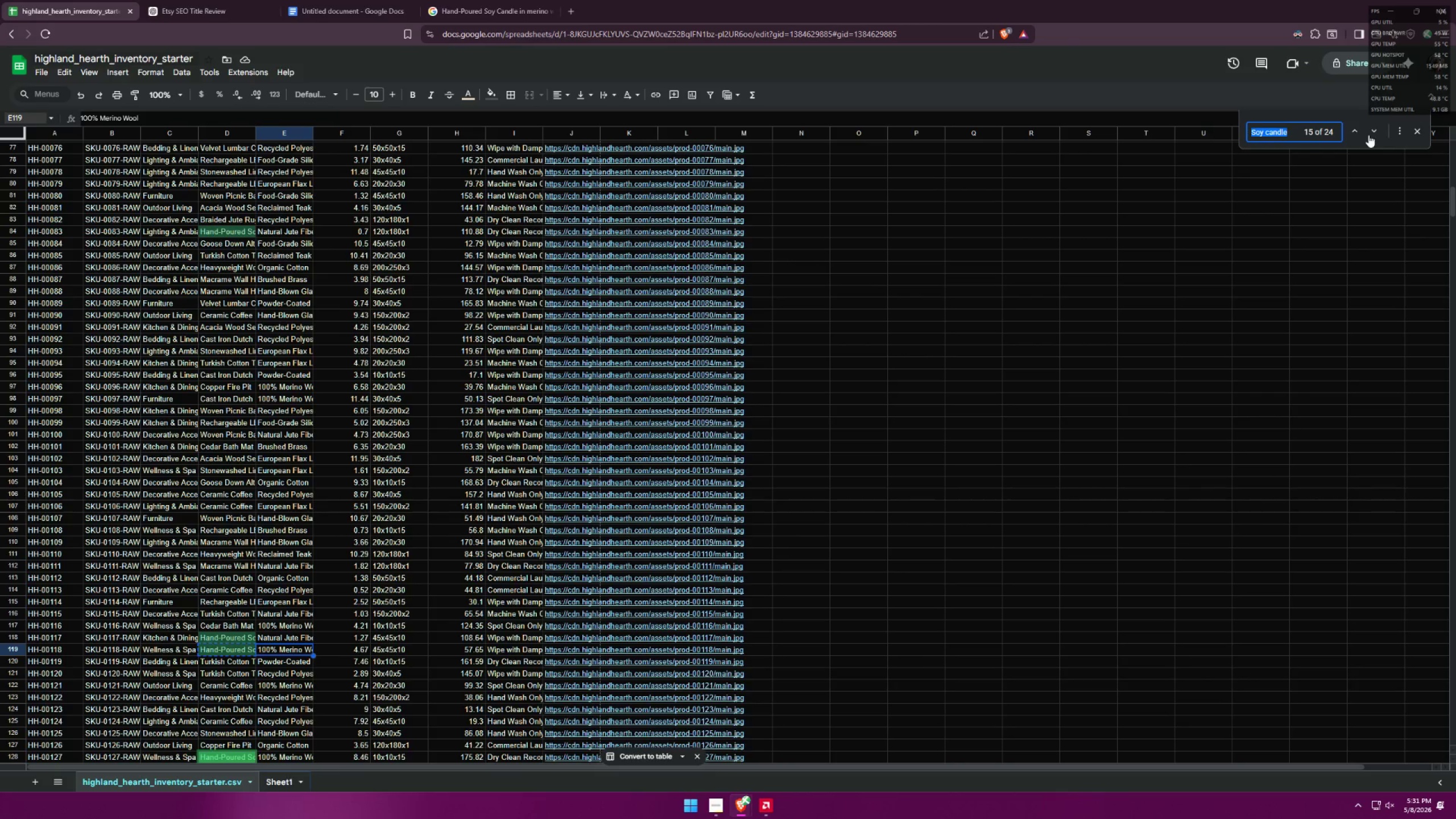 
left_click([1368, 135])
 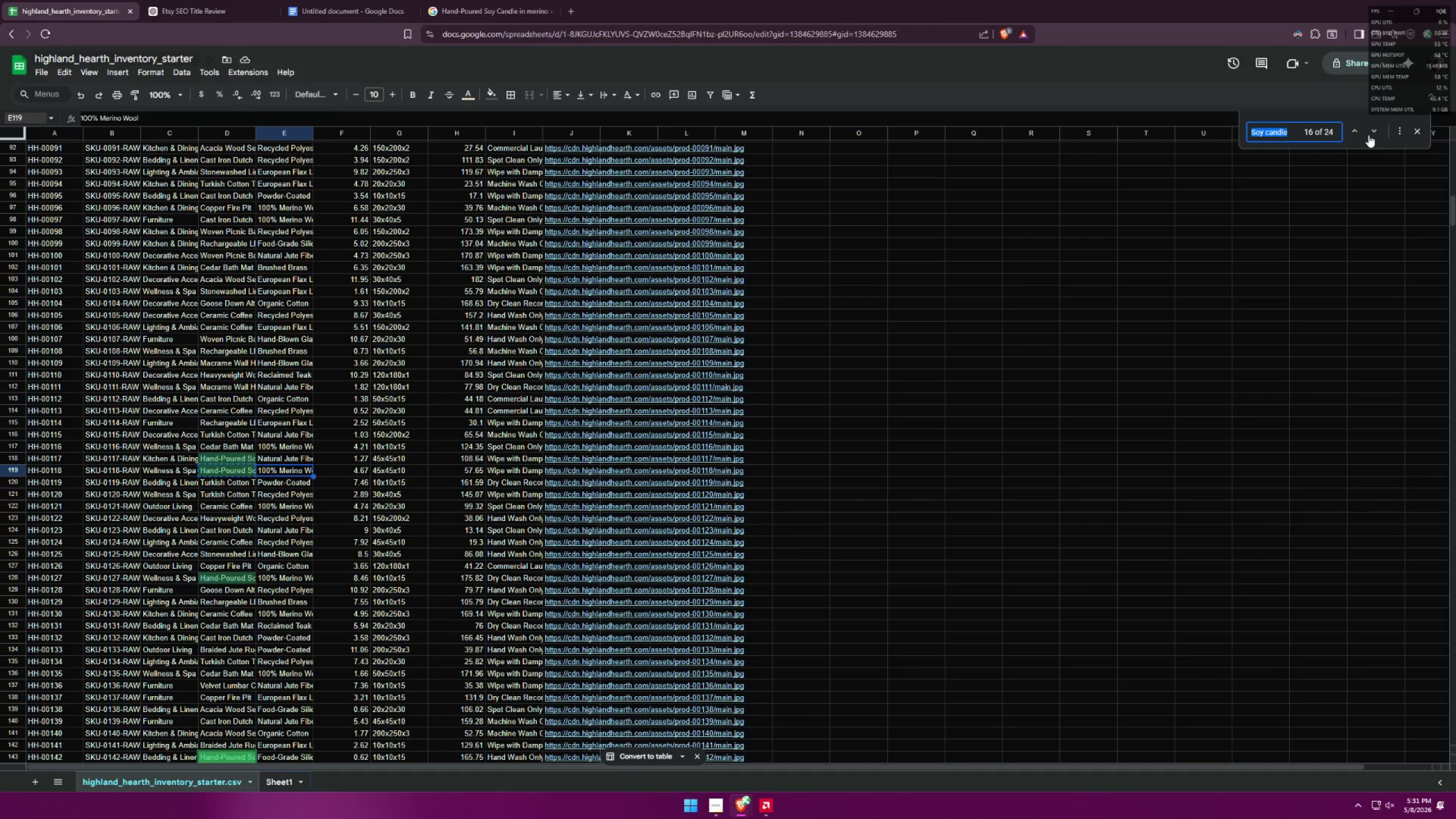 
left_click([1368, 135])
 